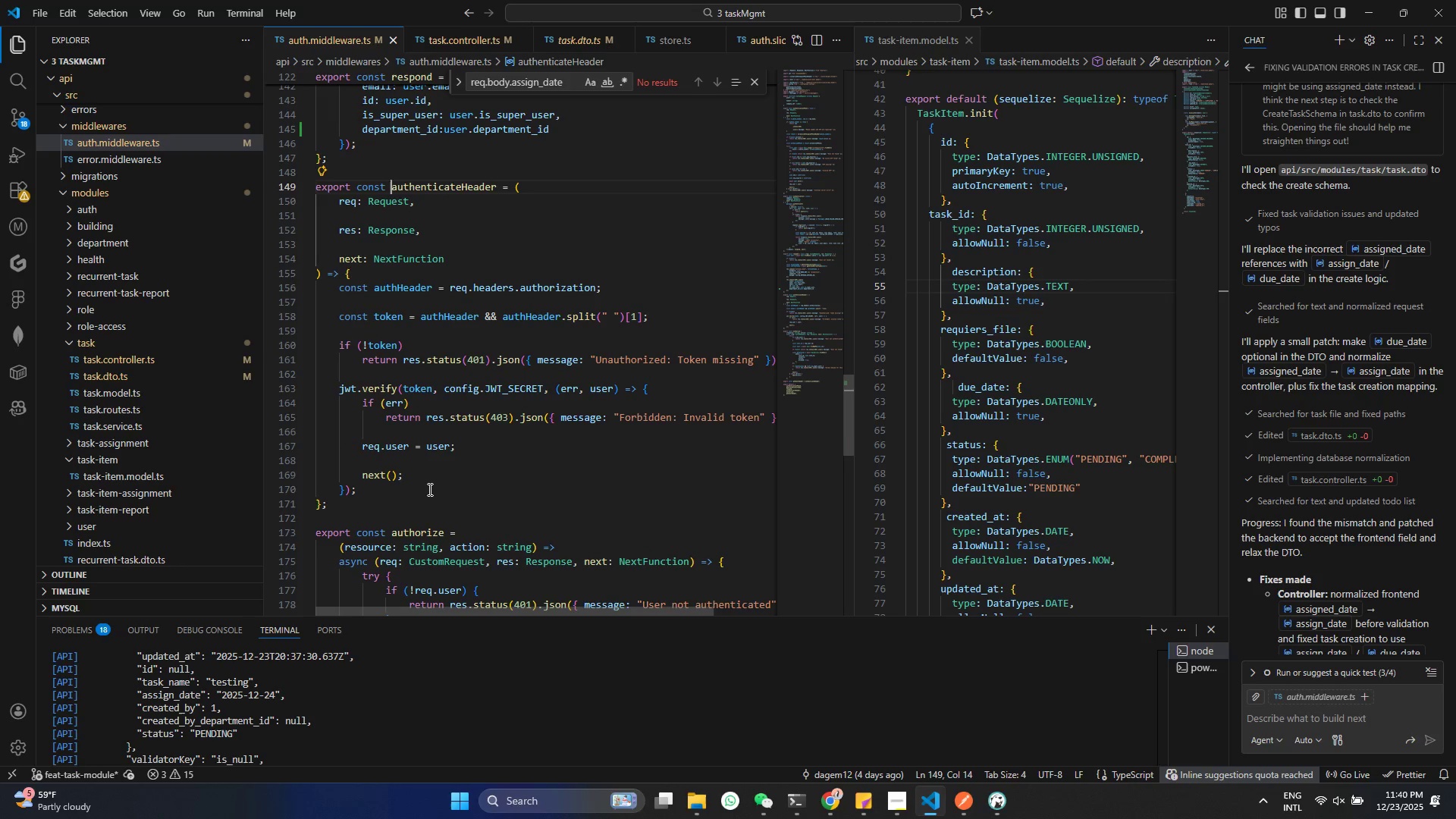 
left_click([428, 489])
 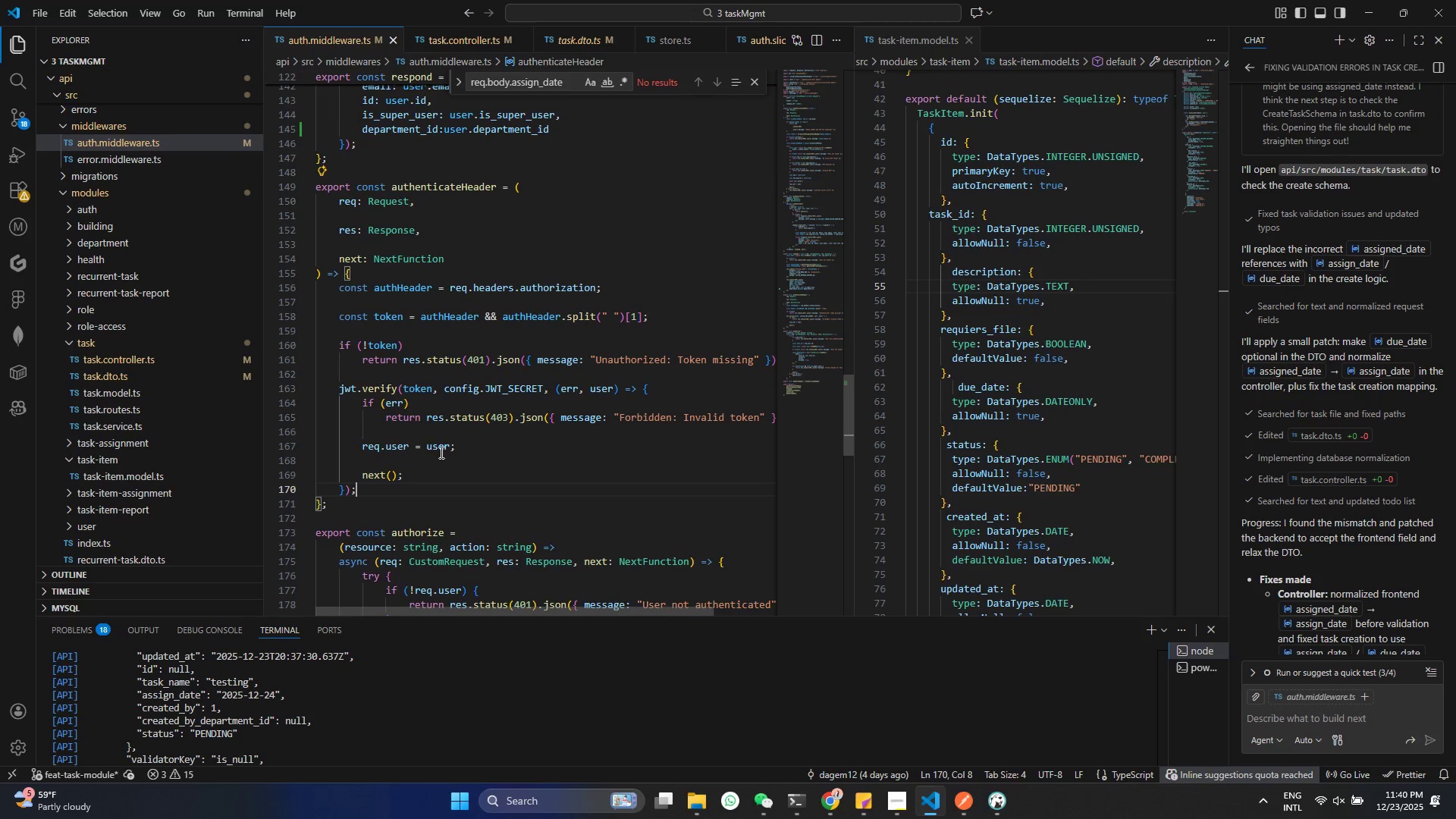 
hold_key(key=ControlLeft, duration=1.05)
left_click([443, 445])
 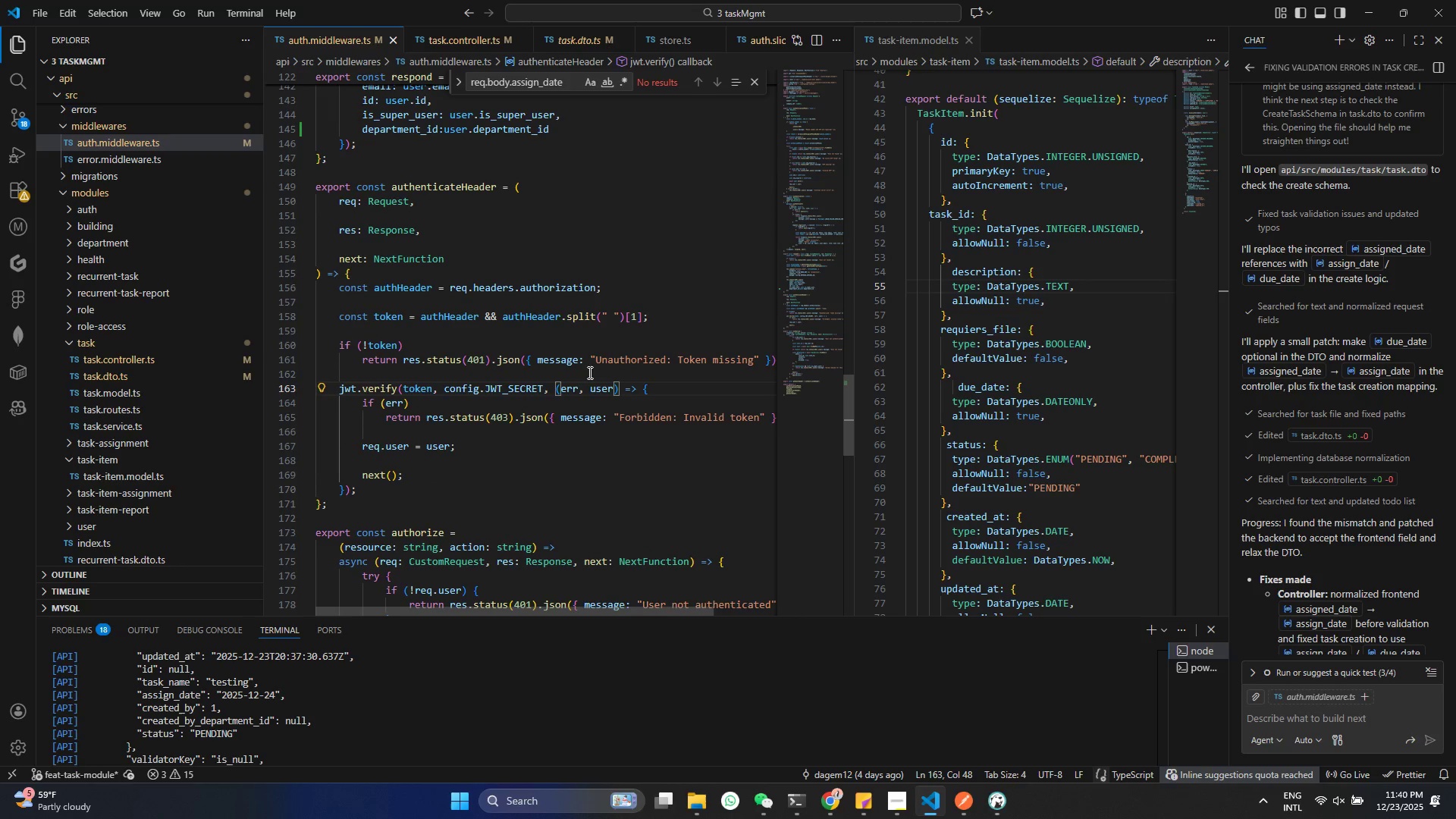 
hold_key(key=ControlLeft, duration=1.05)
left_click([604, 394])
 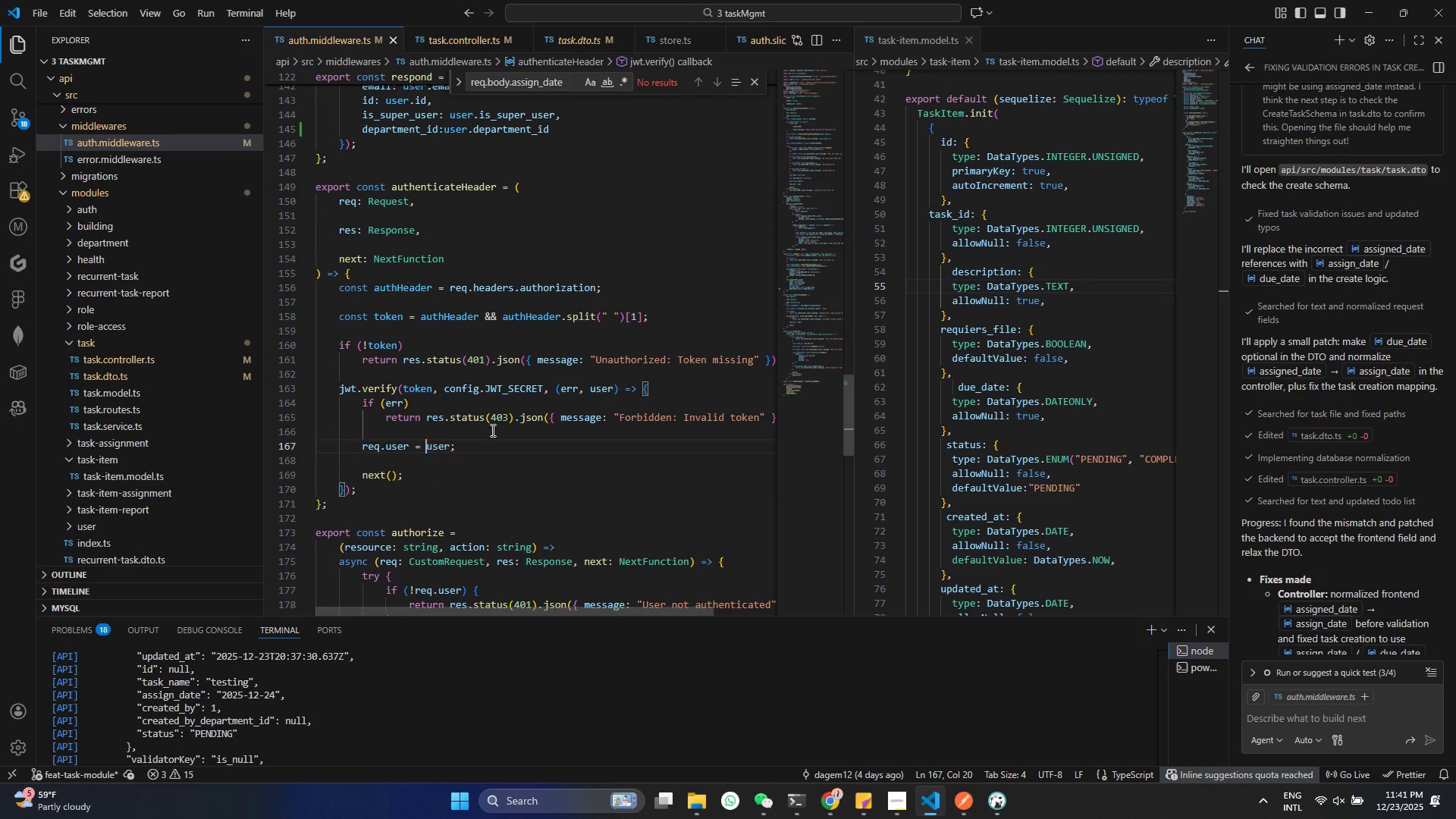 
hold_key(key=ControlLeft, duration=0.95)
left_click([373, 383])
 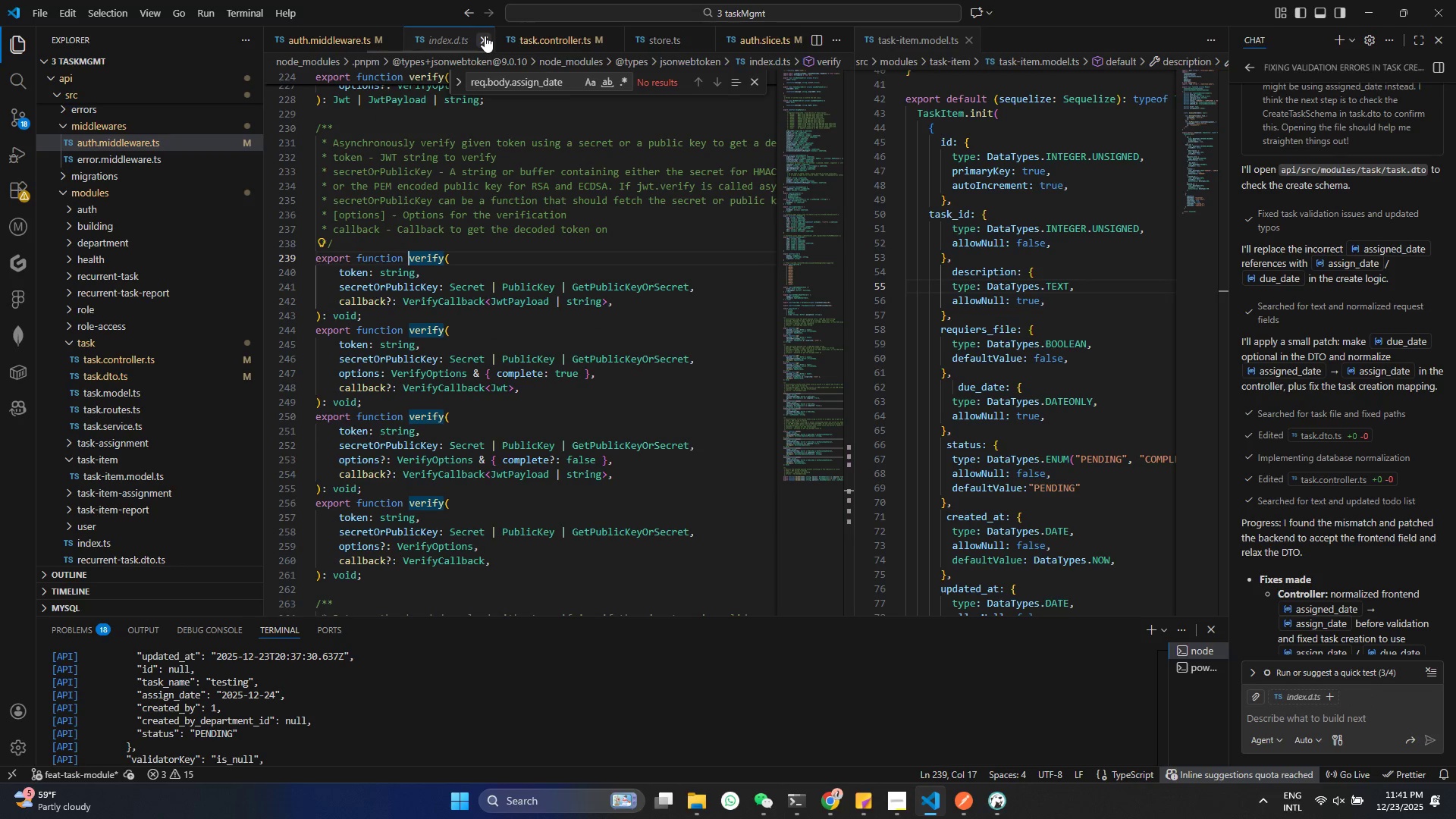 
left_click([485, 36])
 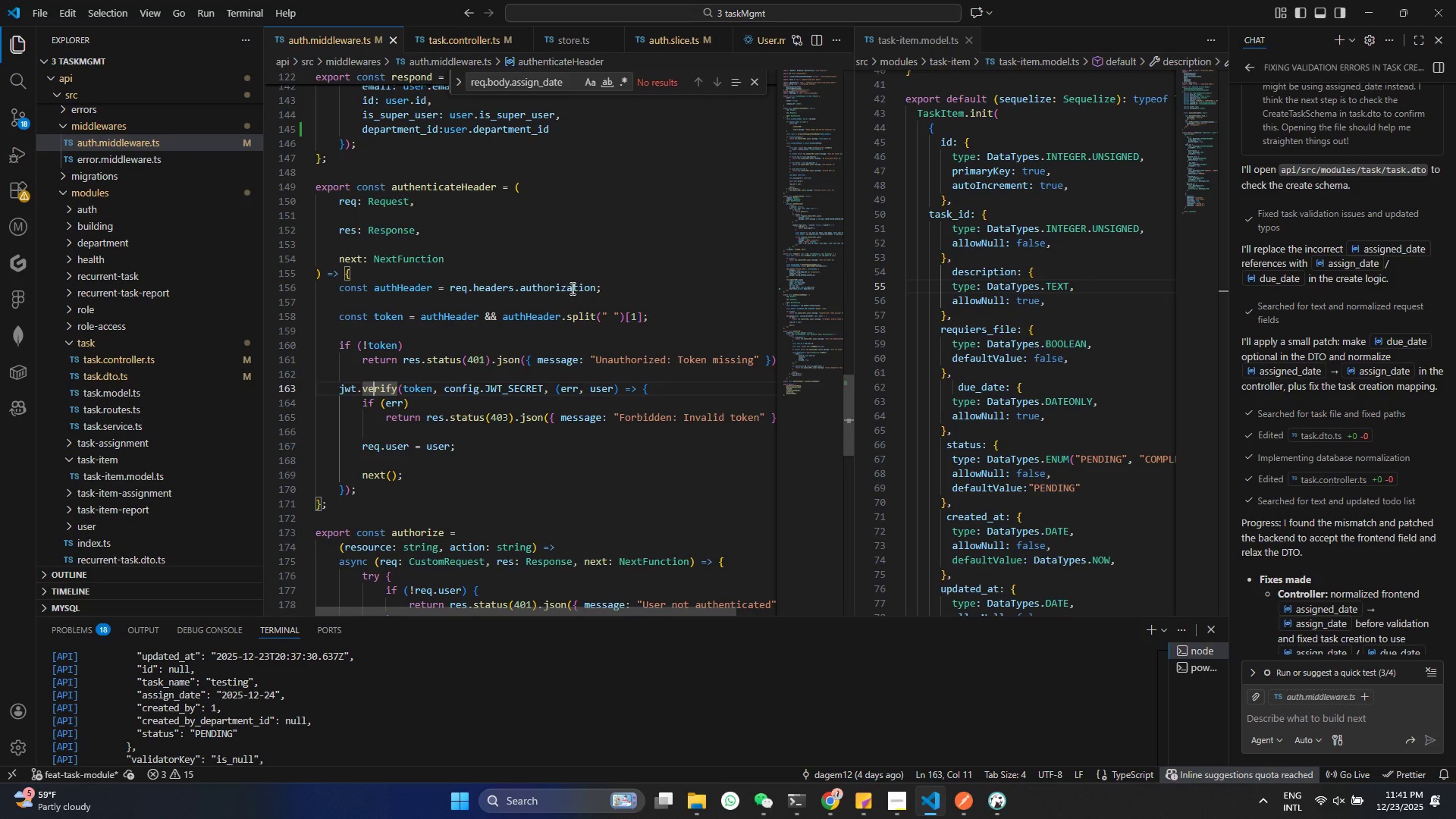 
left_click([453, 316])
 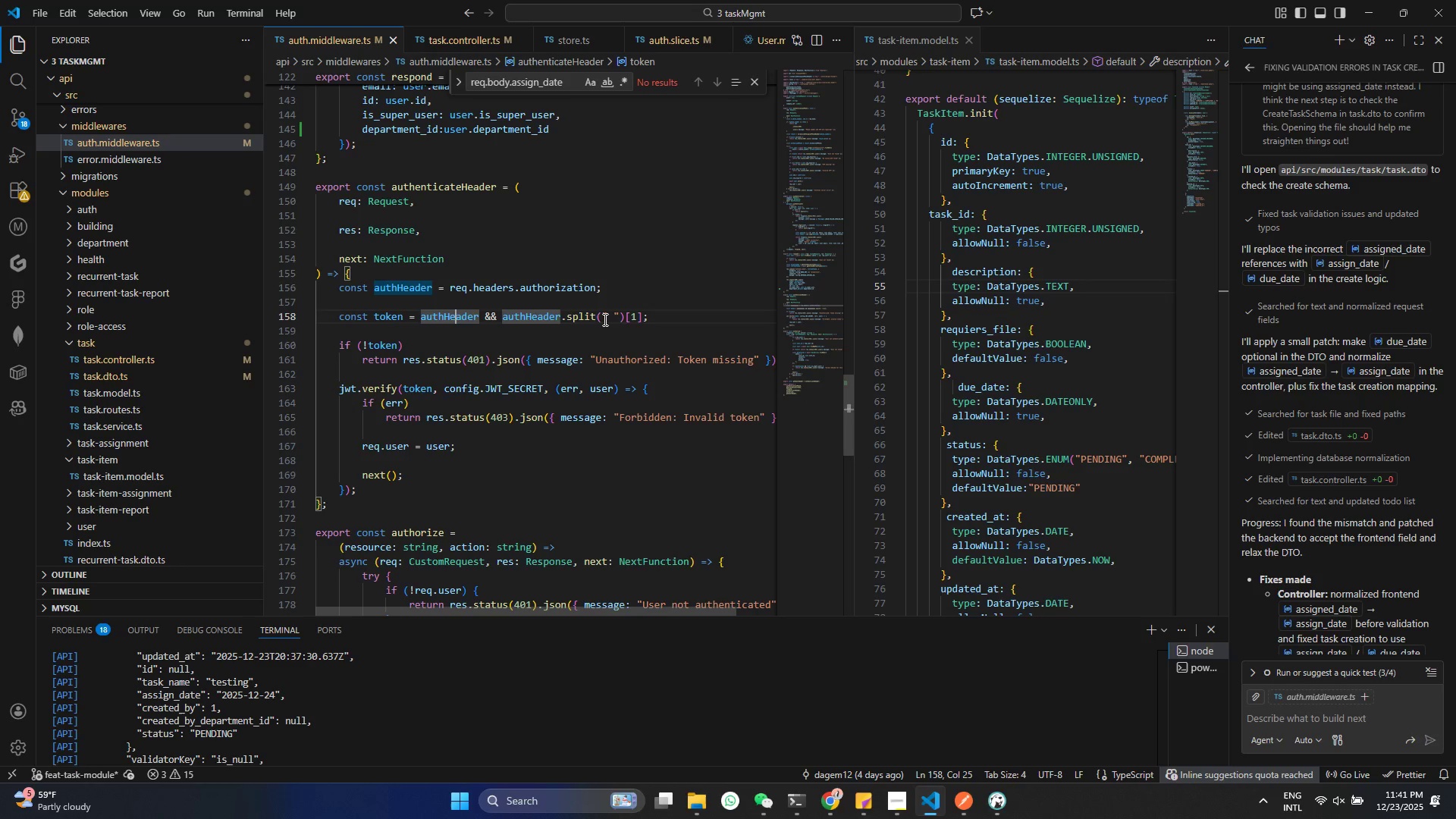 
left_click([604, 319])
 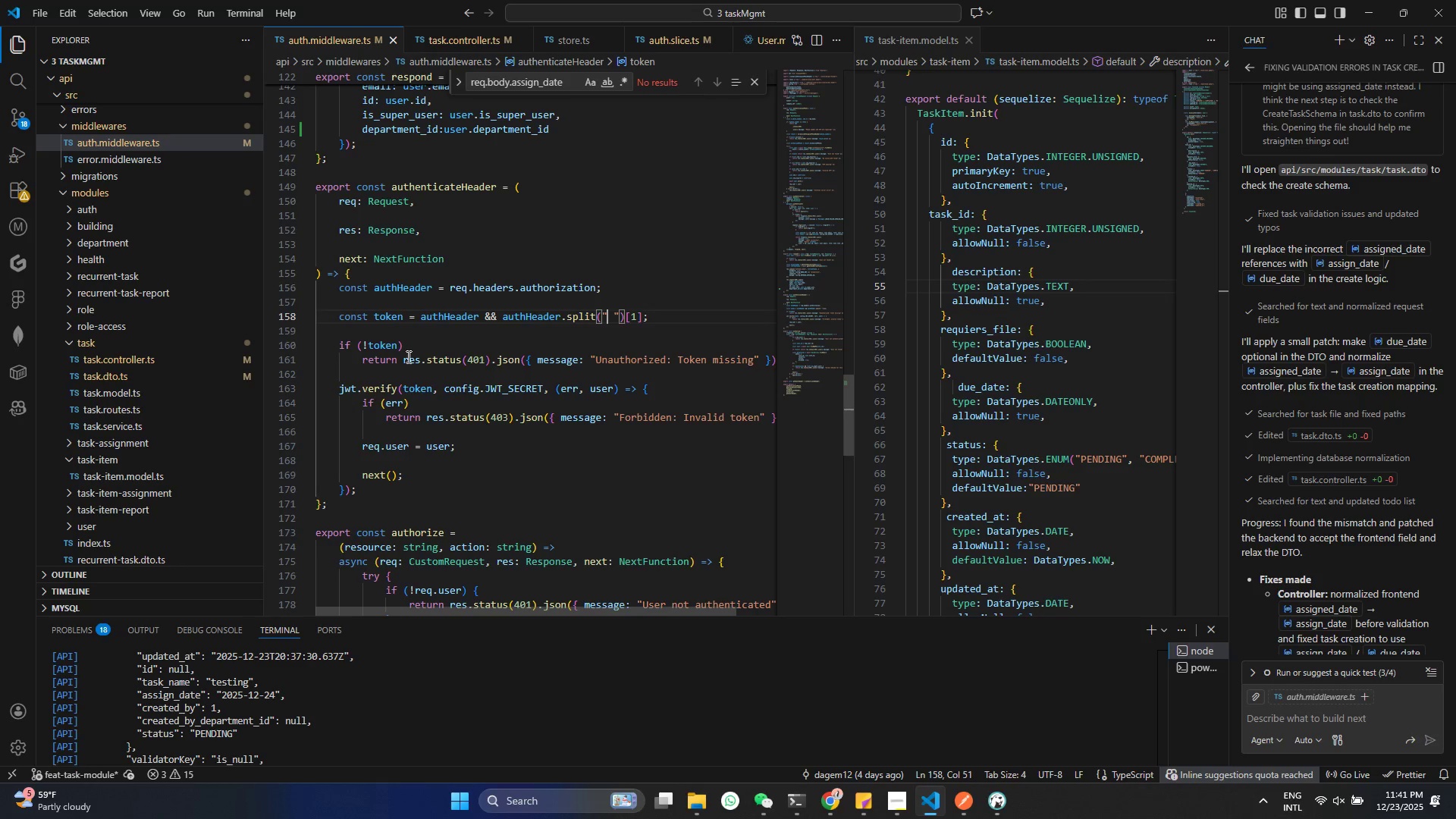 
left_click([381, 395])
 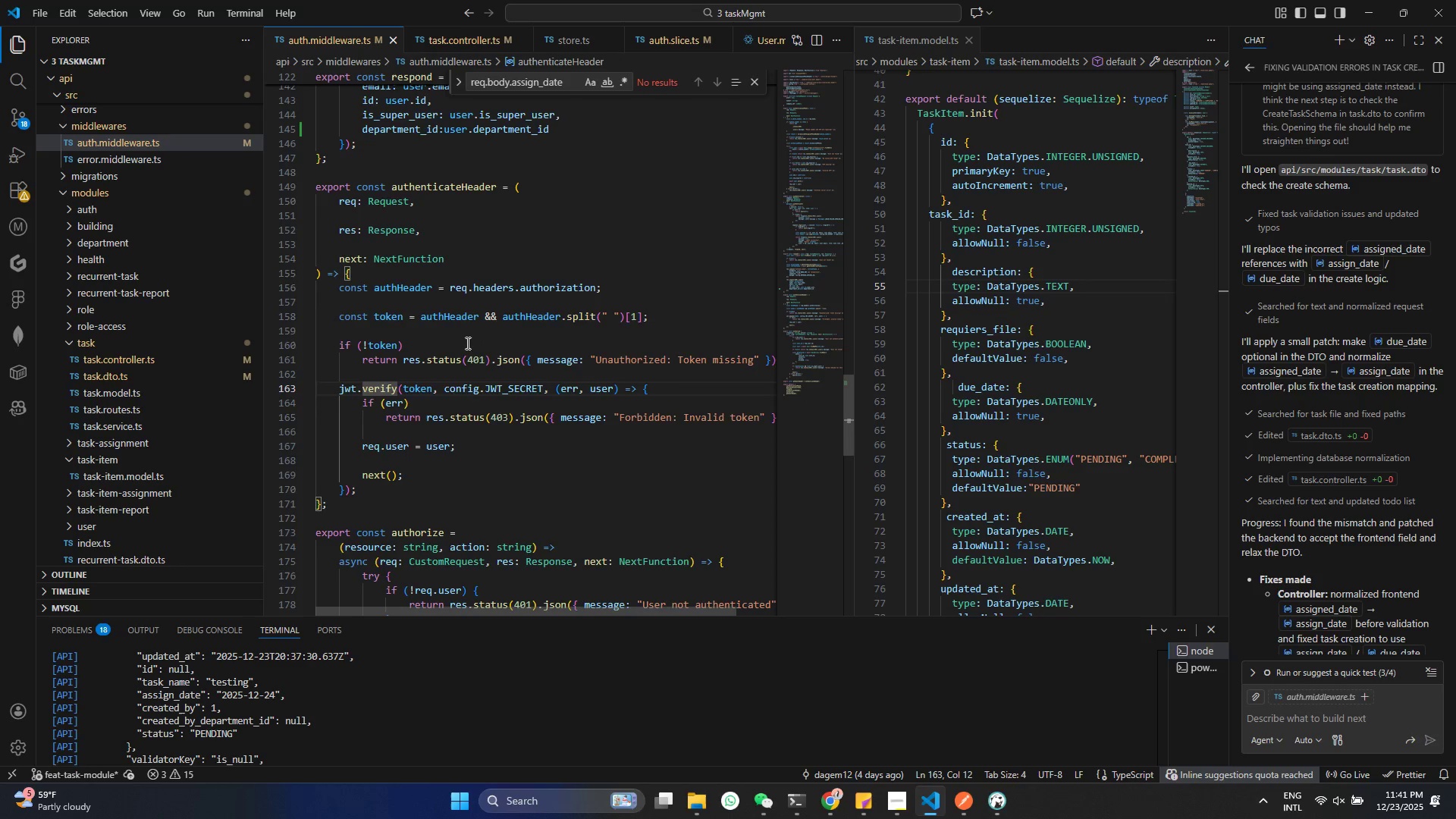 
scroll: coordinate [477, 406], scroll_direction: down, amount: 22.0
 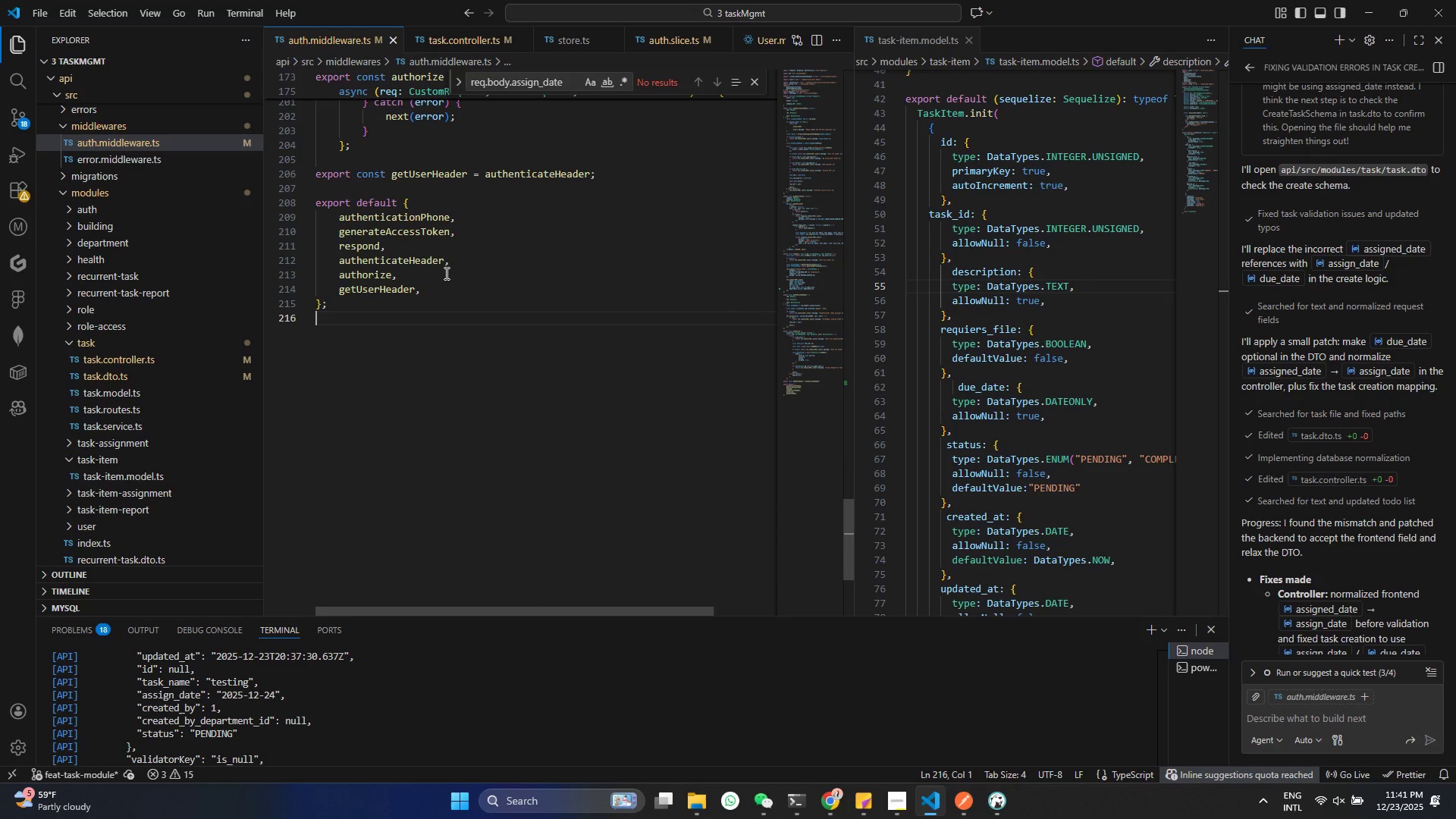 
hold_key(key=ControlLeft, duration=1.05)
left_click([407, 235])
 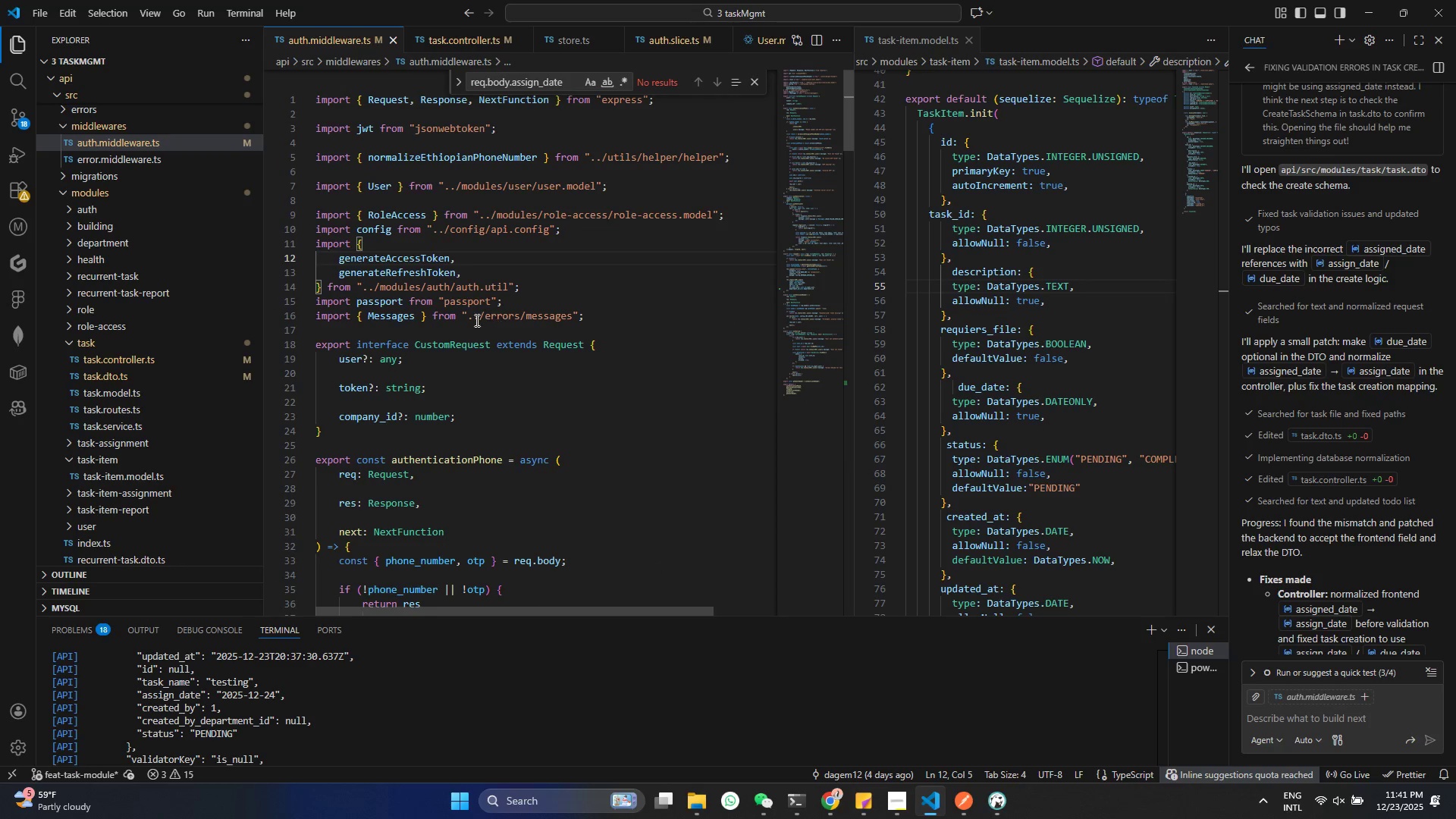 
hold_key(key=ControlLeft, duration=1.05)
left_click([407, 256])
 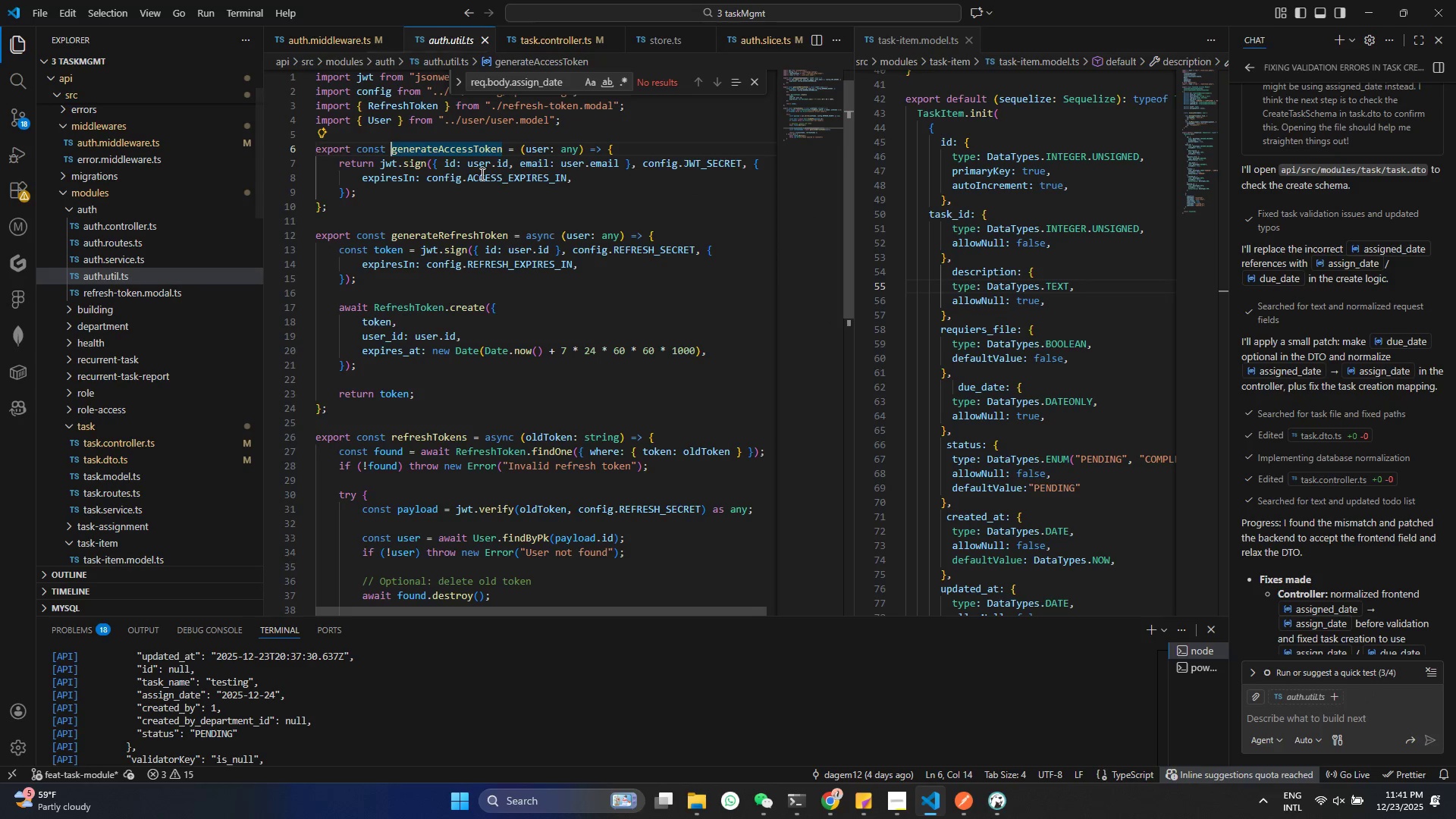 
left_click([503, 168])
 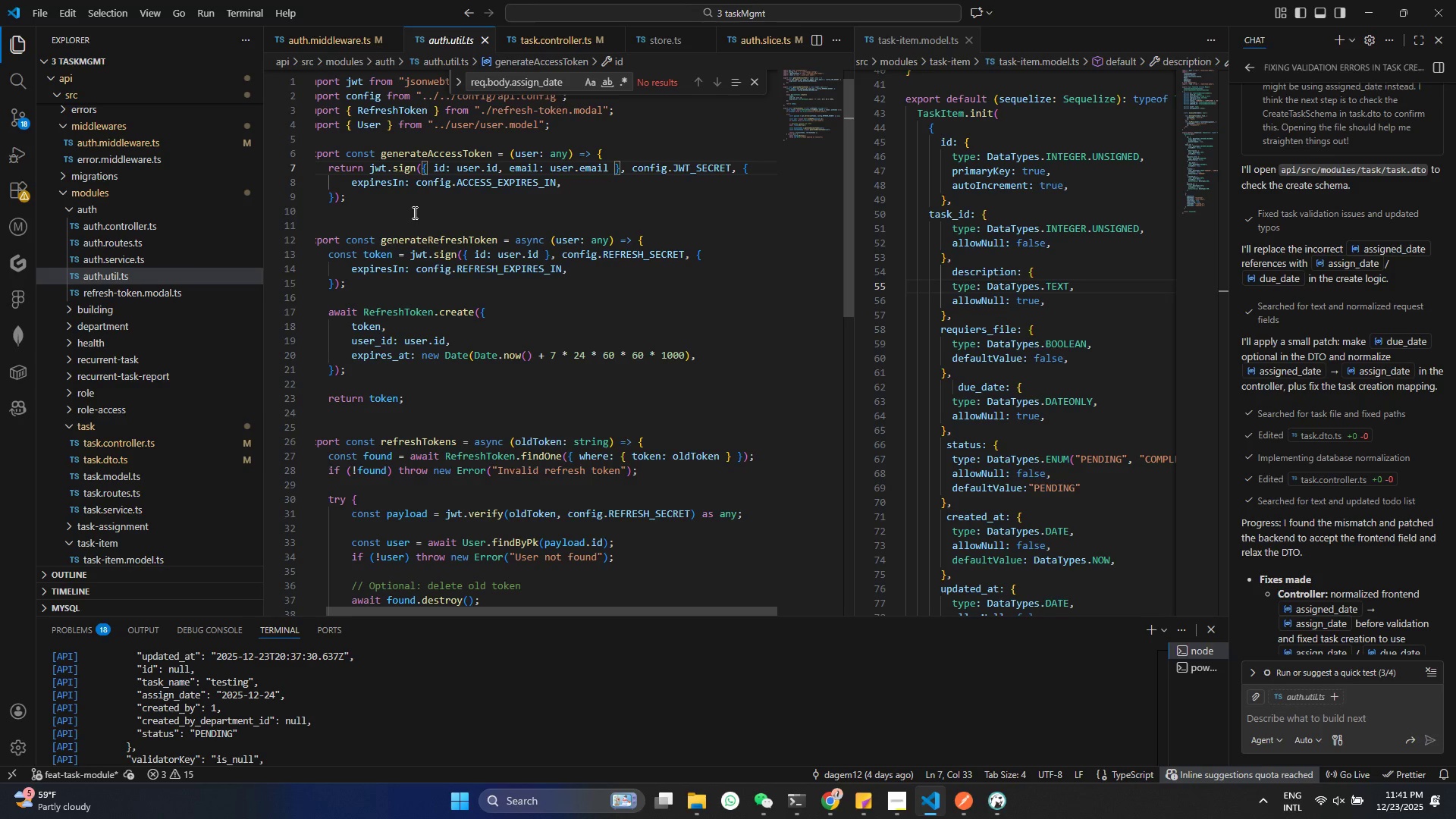 
wait(14.62)
 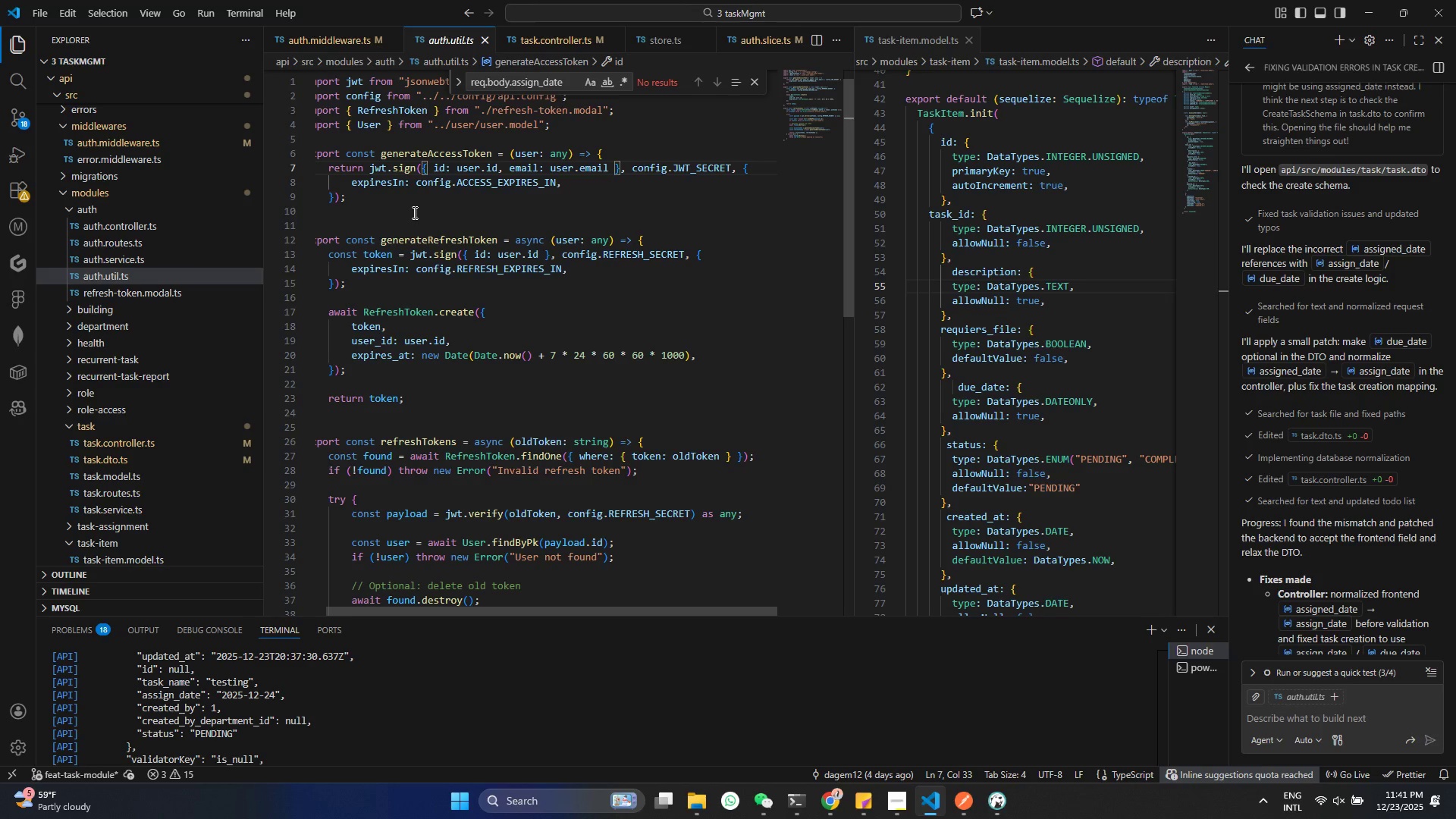 
scroll: coordinate [551, 267], scroll_direction: up, amount: 4.0
 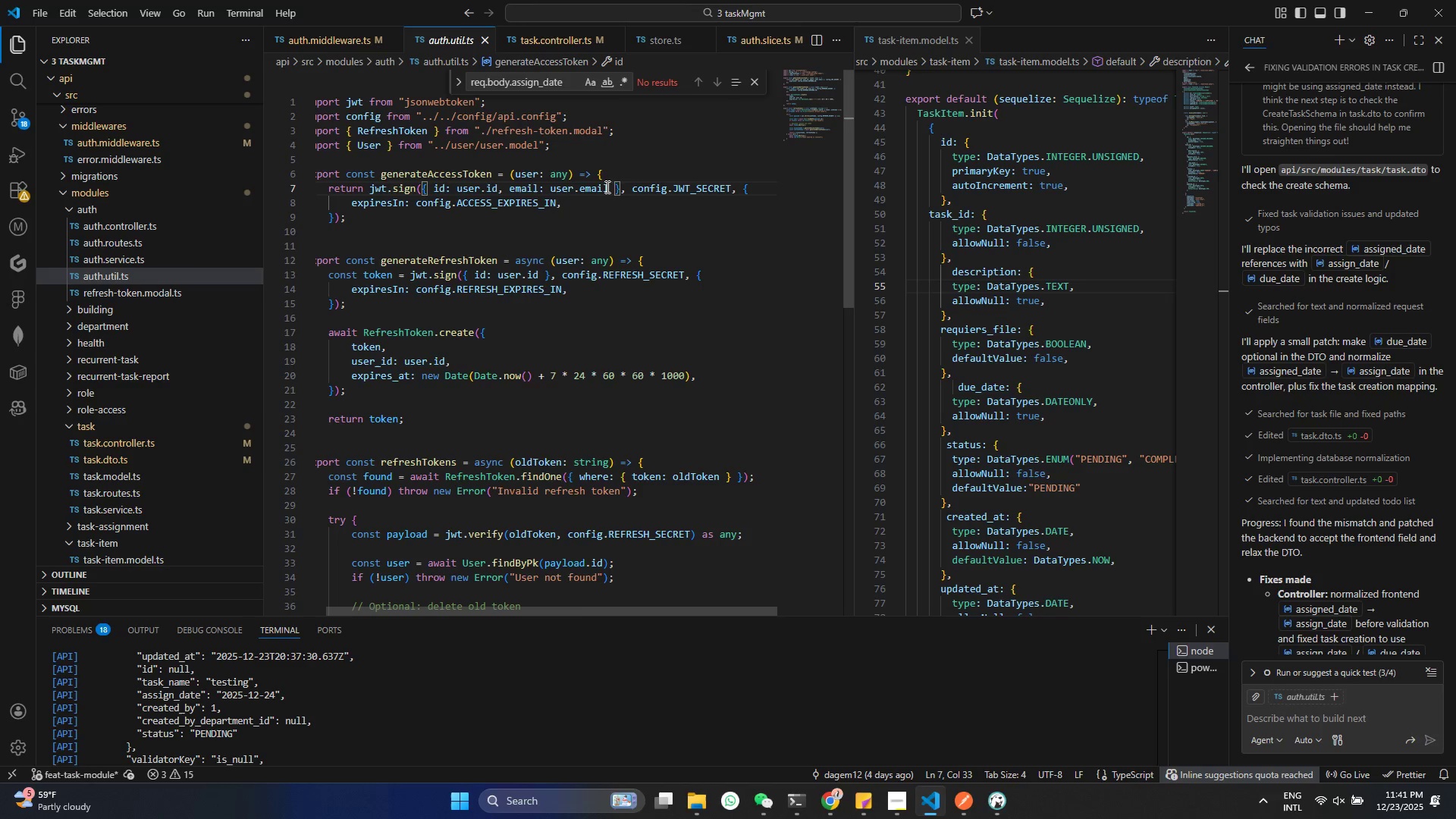 
left_click([609, 191])
 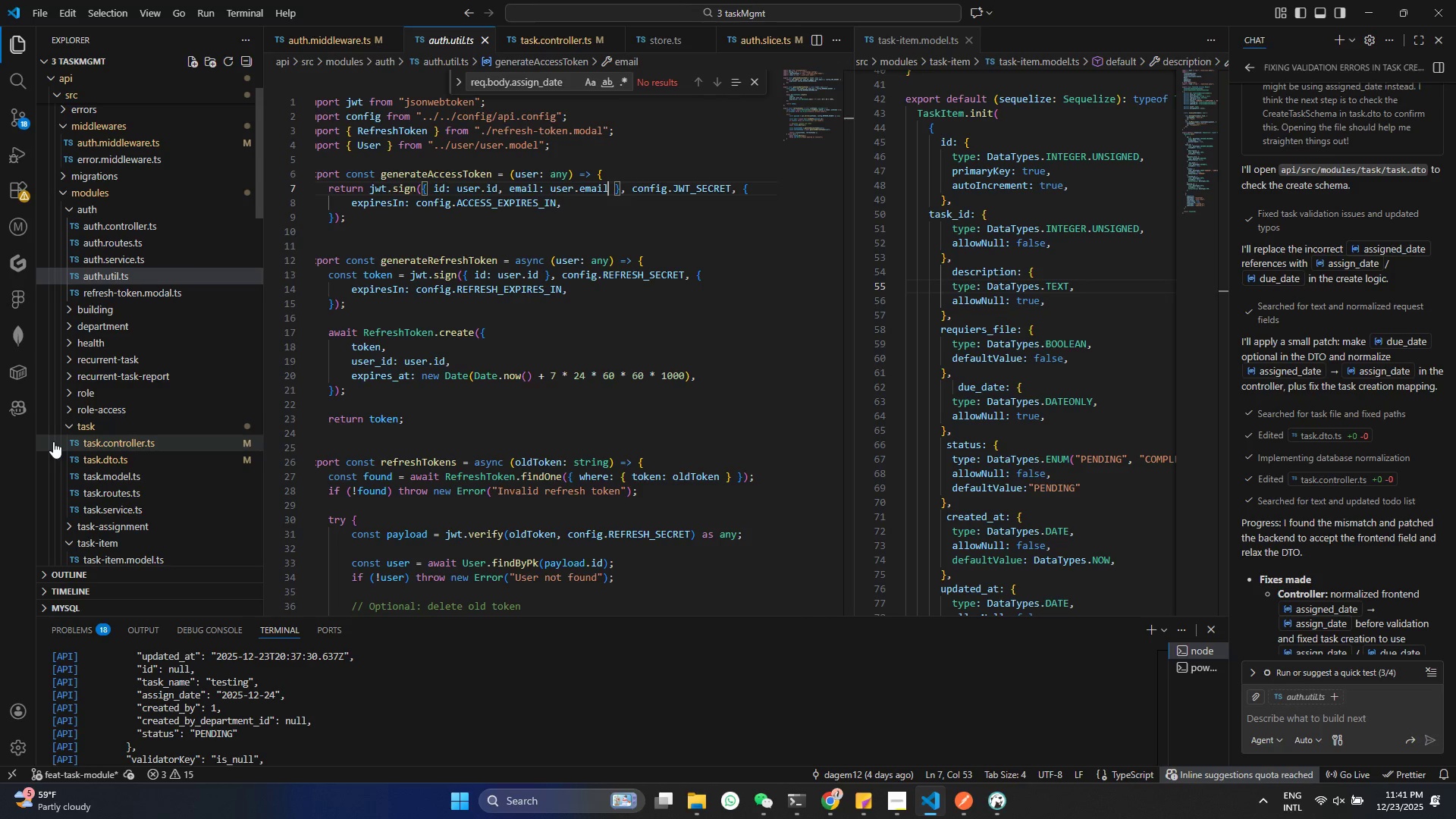 
wait(5.64)
 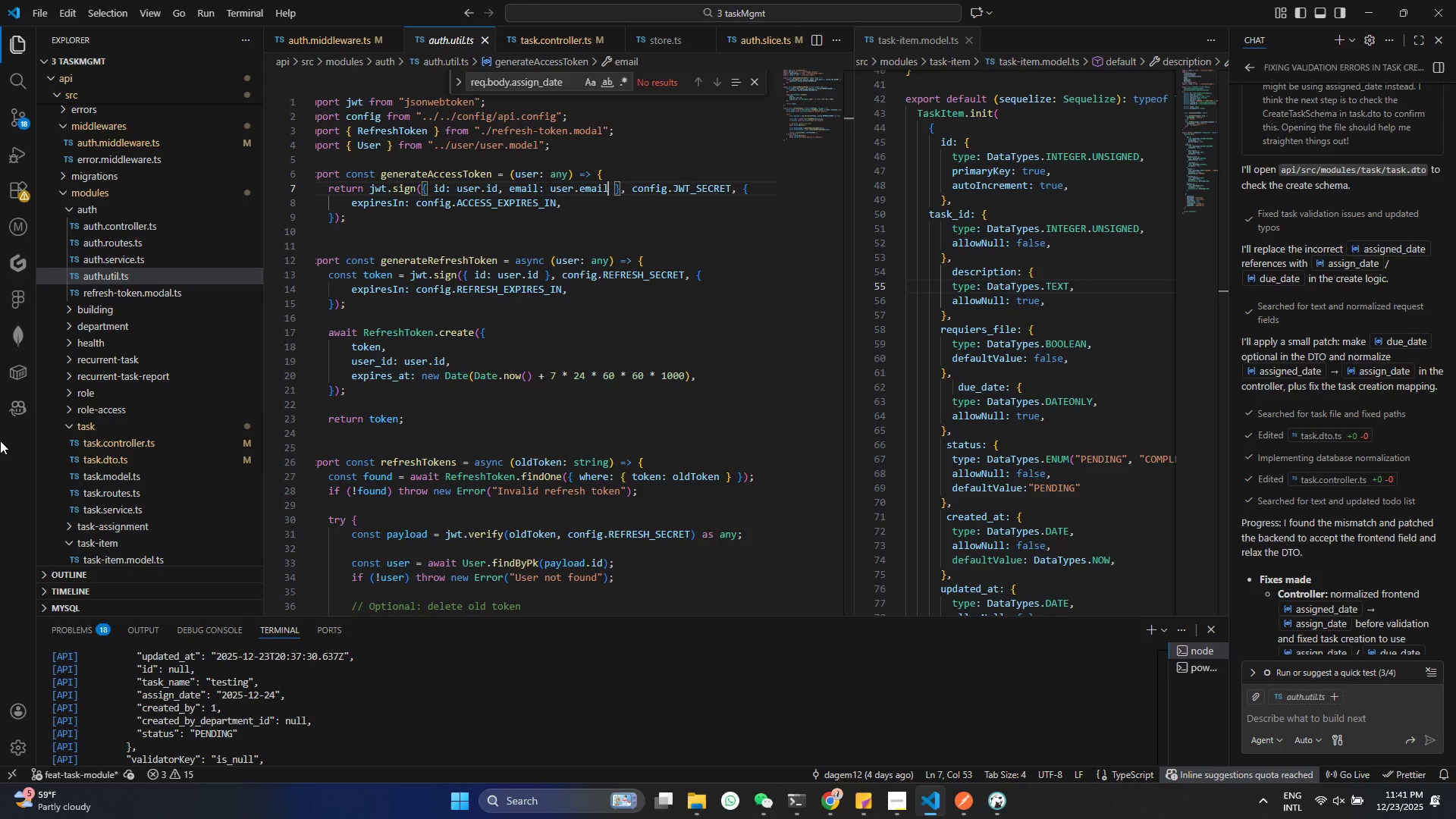 
type(,departmet)
 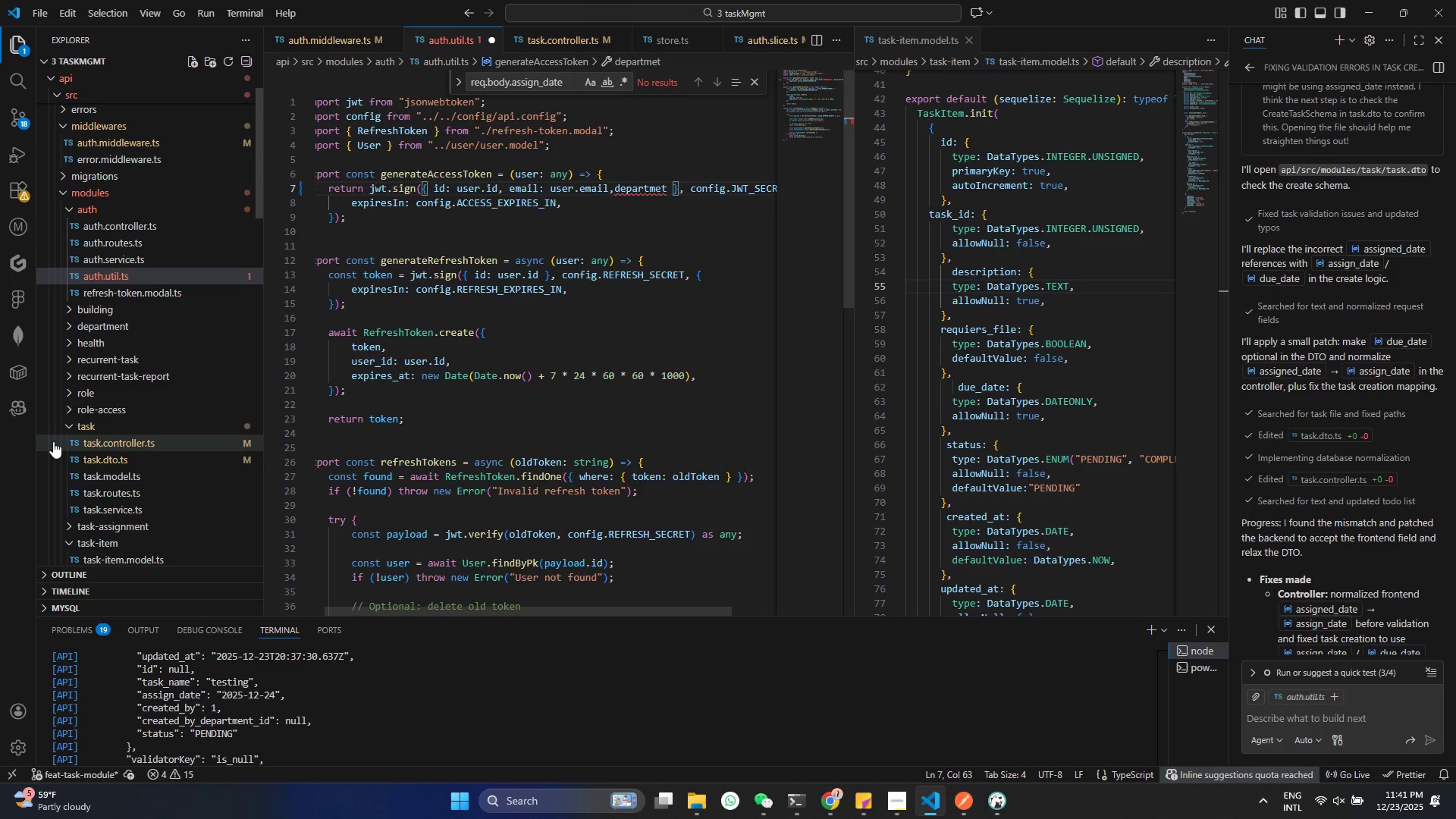 
hold_key(key=ShiftRight, duration=0.77)
 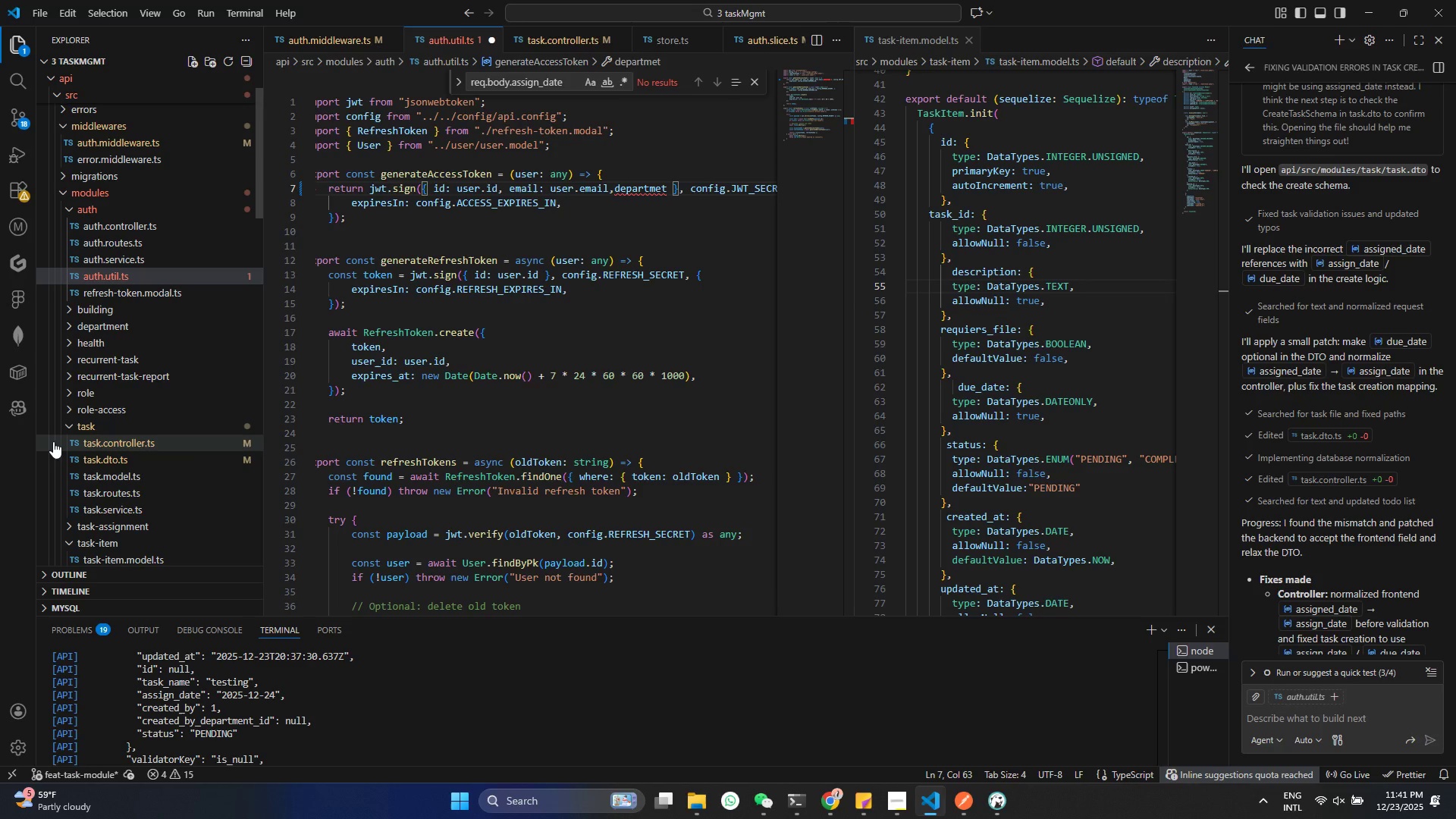 
key(Backspace)
key(Backspace)
type(ent_id=)
key(Backspace)
type(:user)
 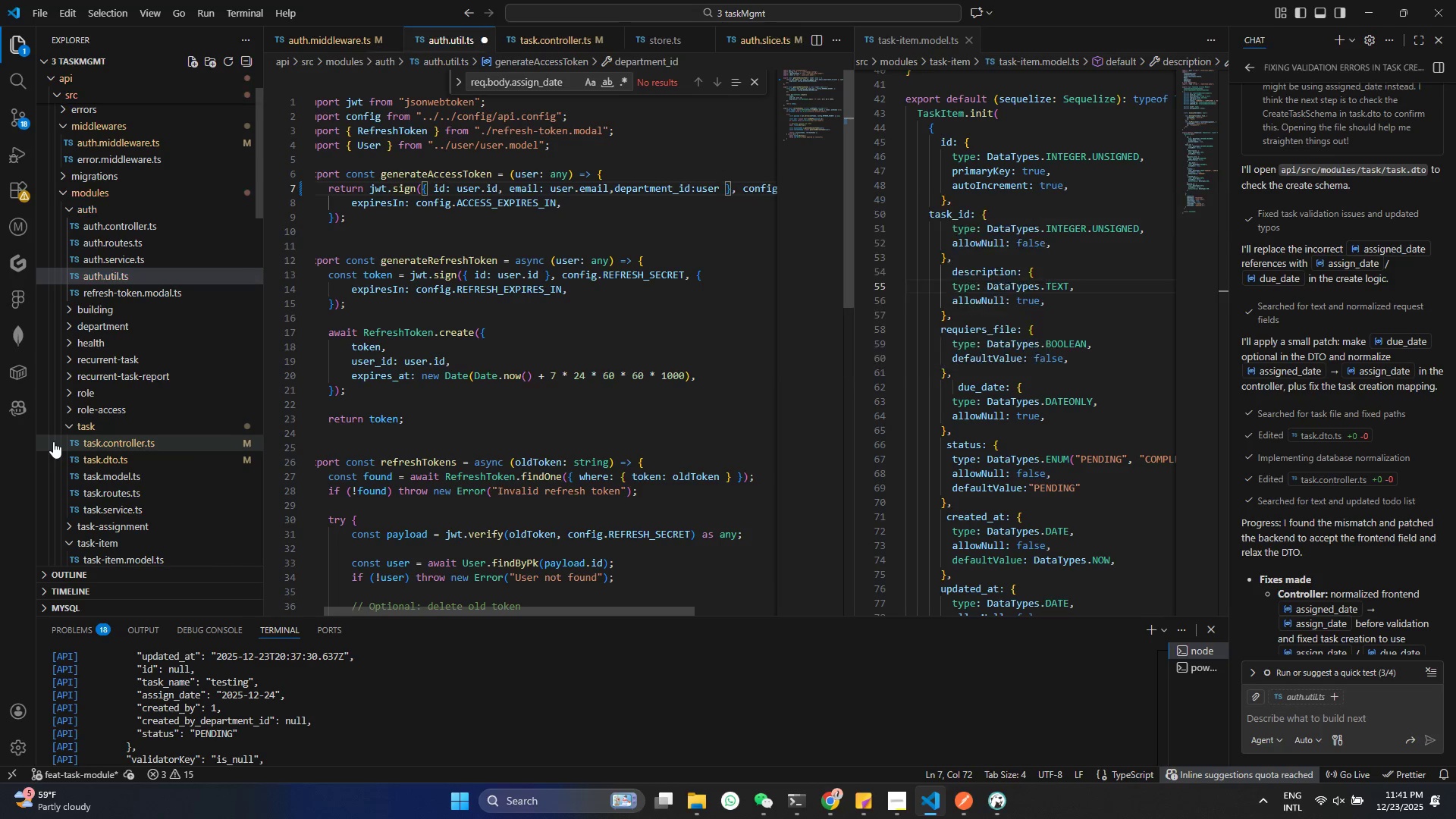 
 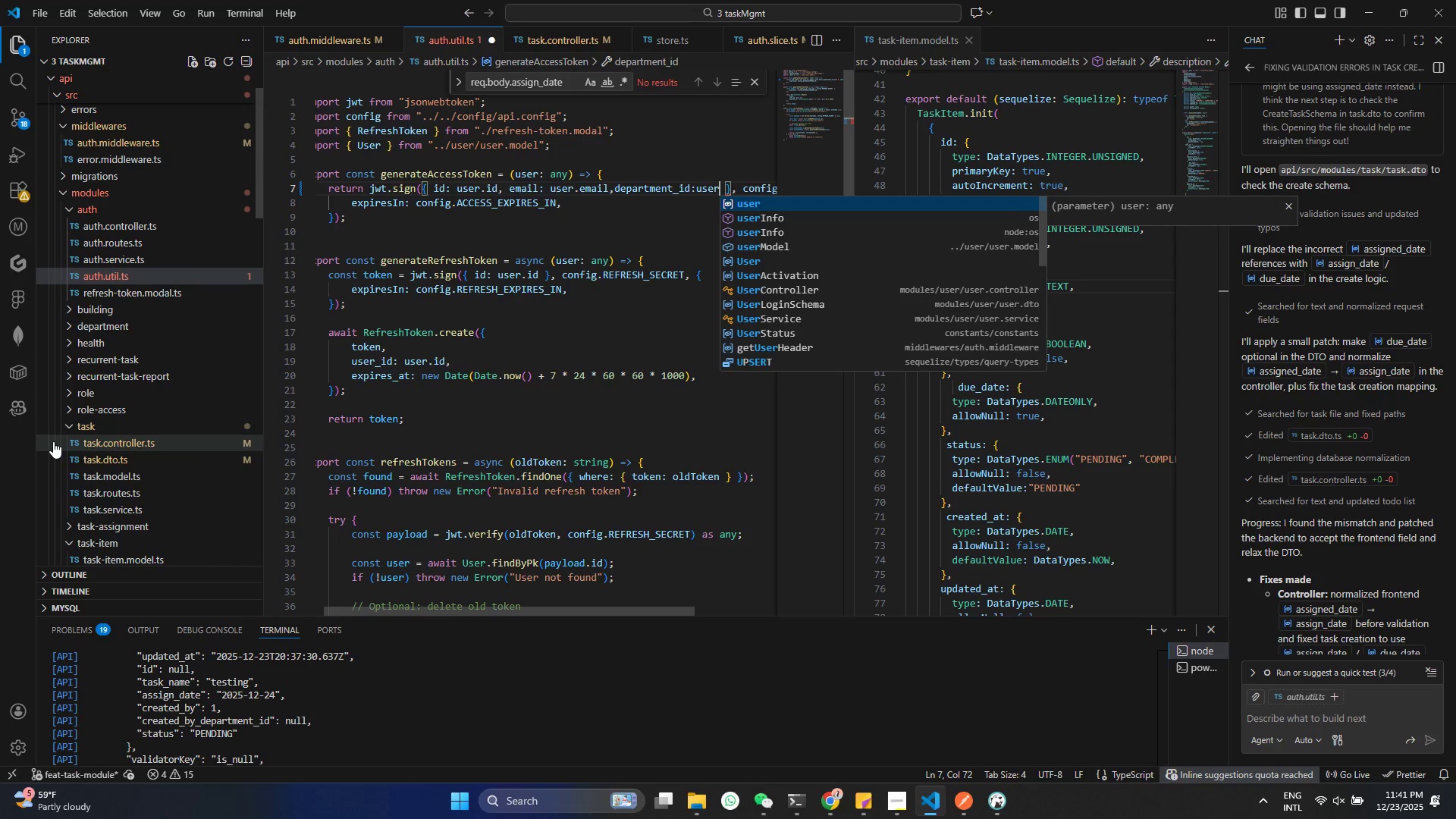 
key(Enter)
 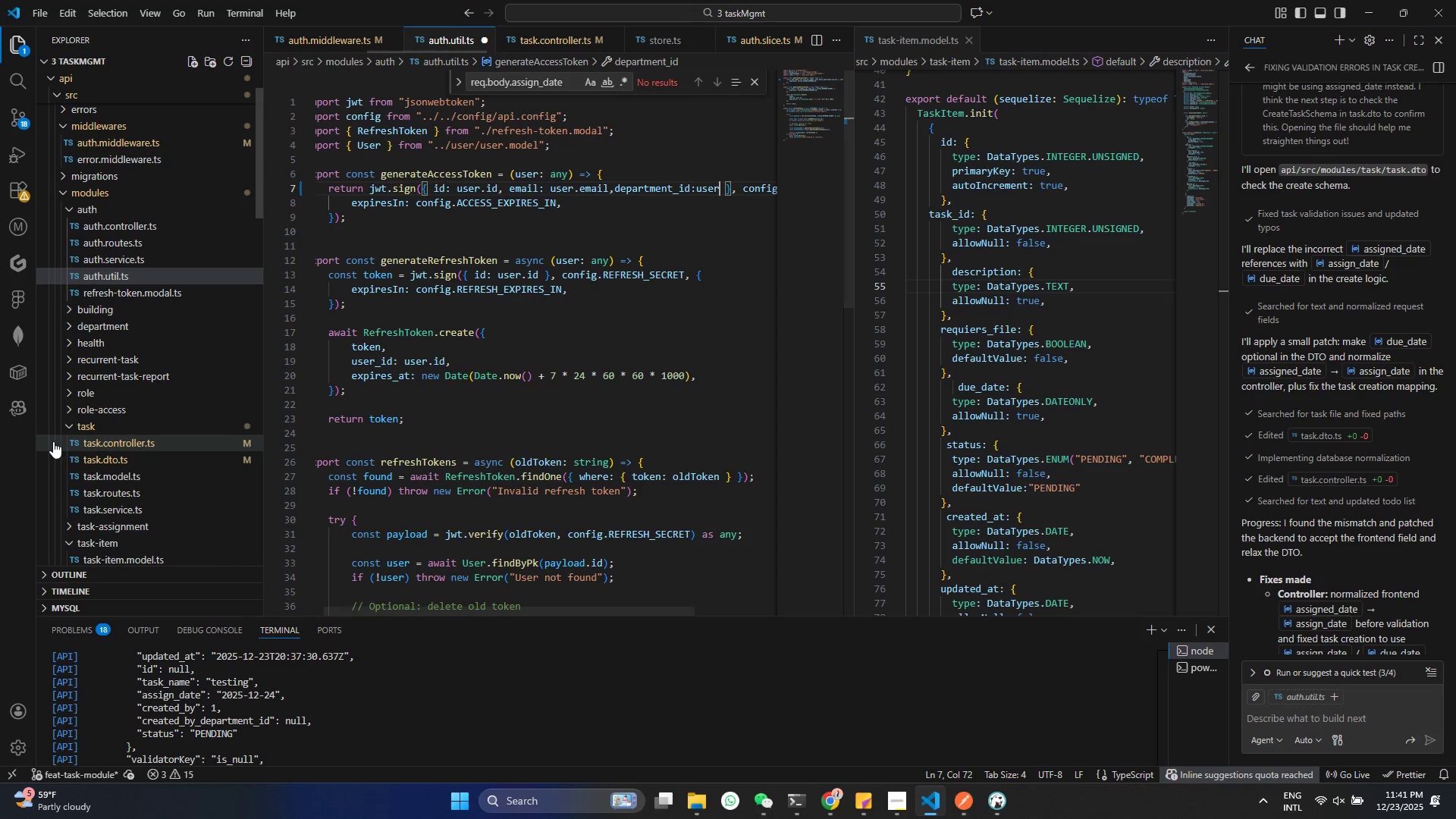 
type(.depa)
 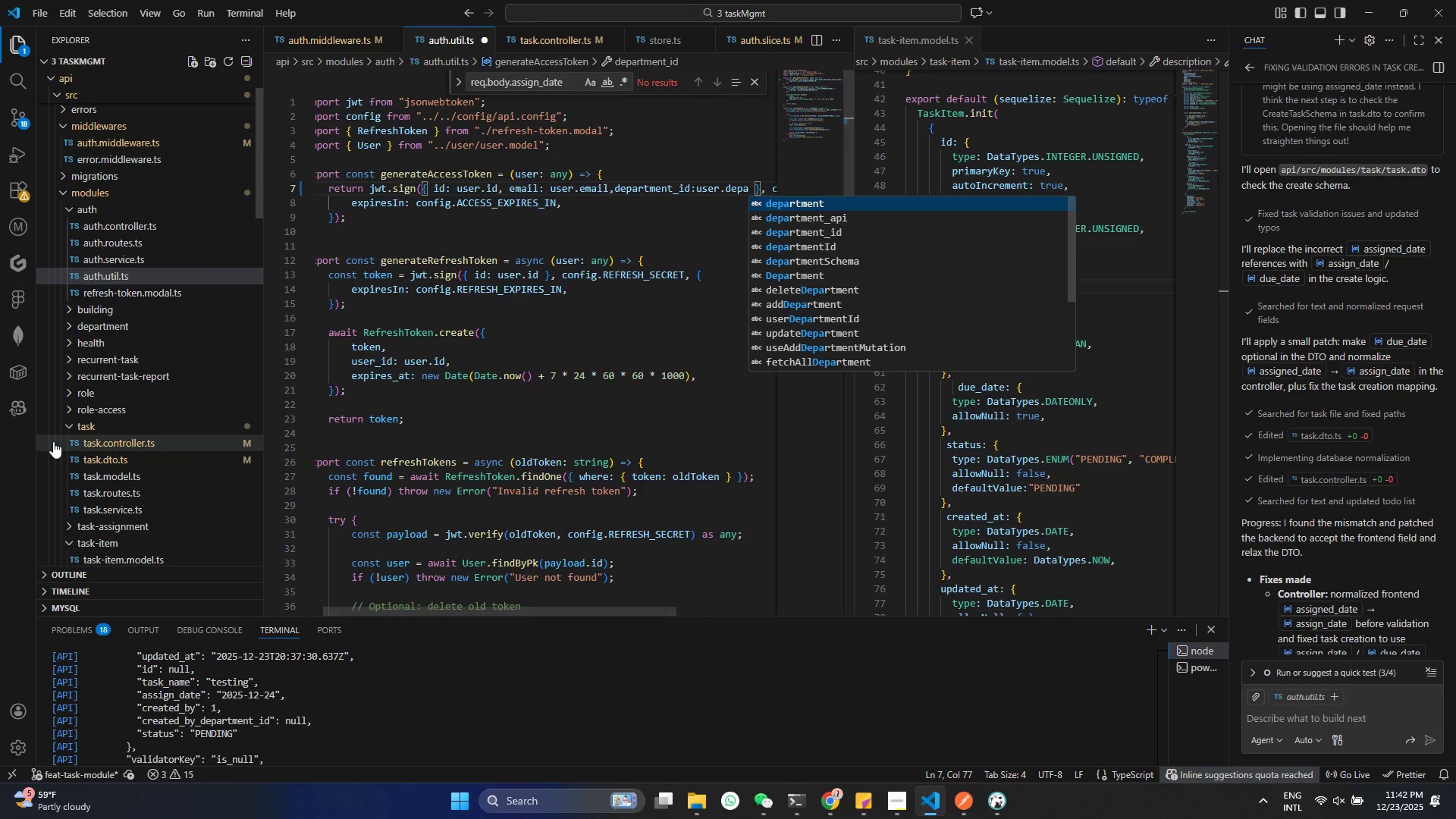 
key(ArrowDown)
 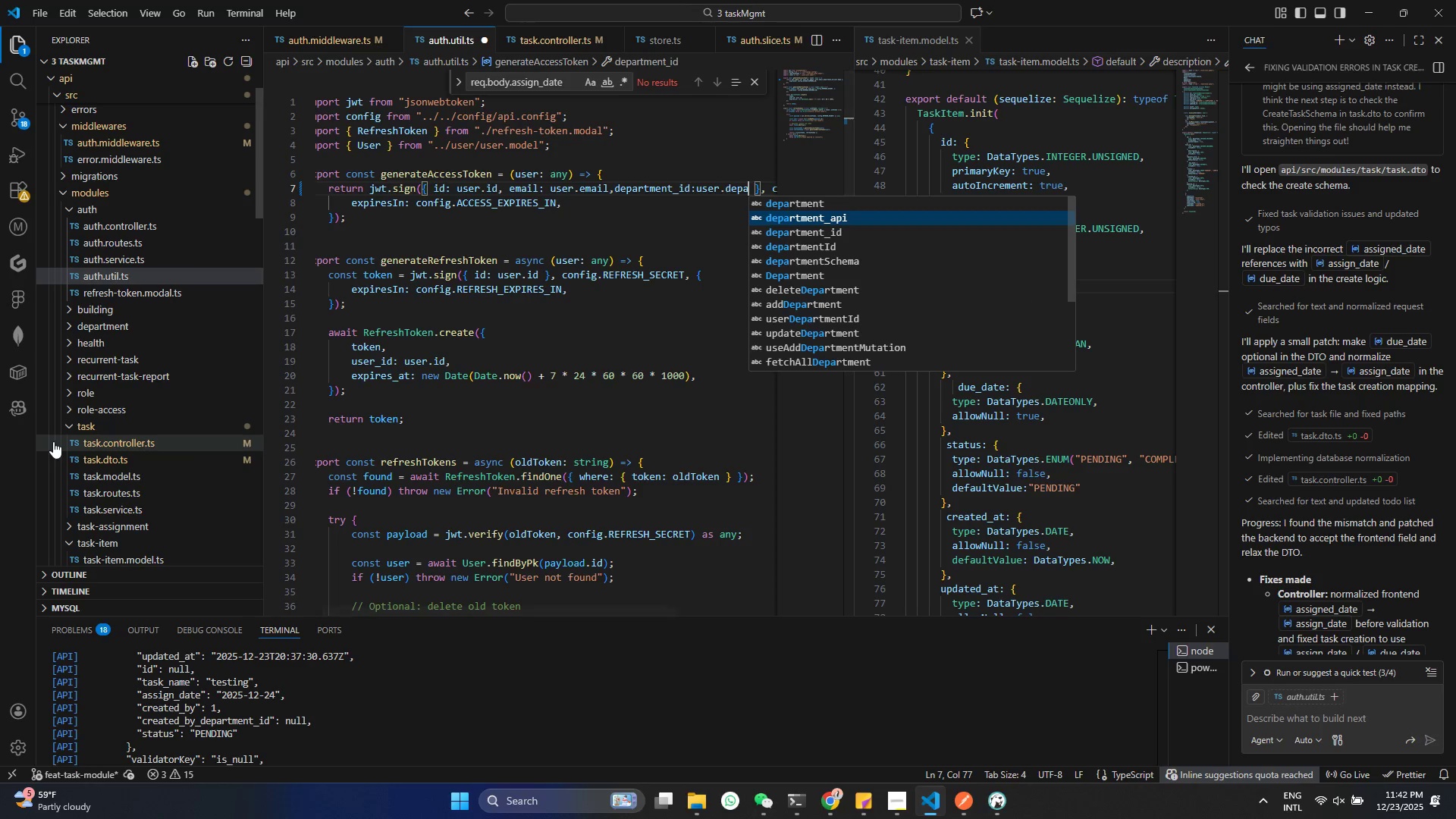 
key(ArrowDown)
 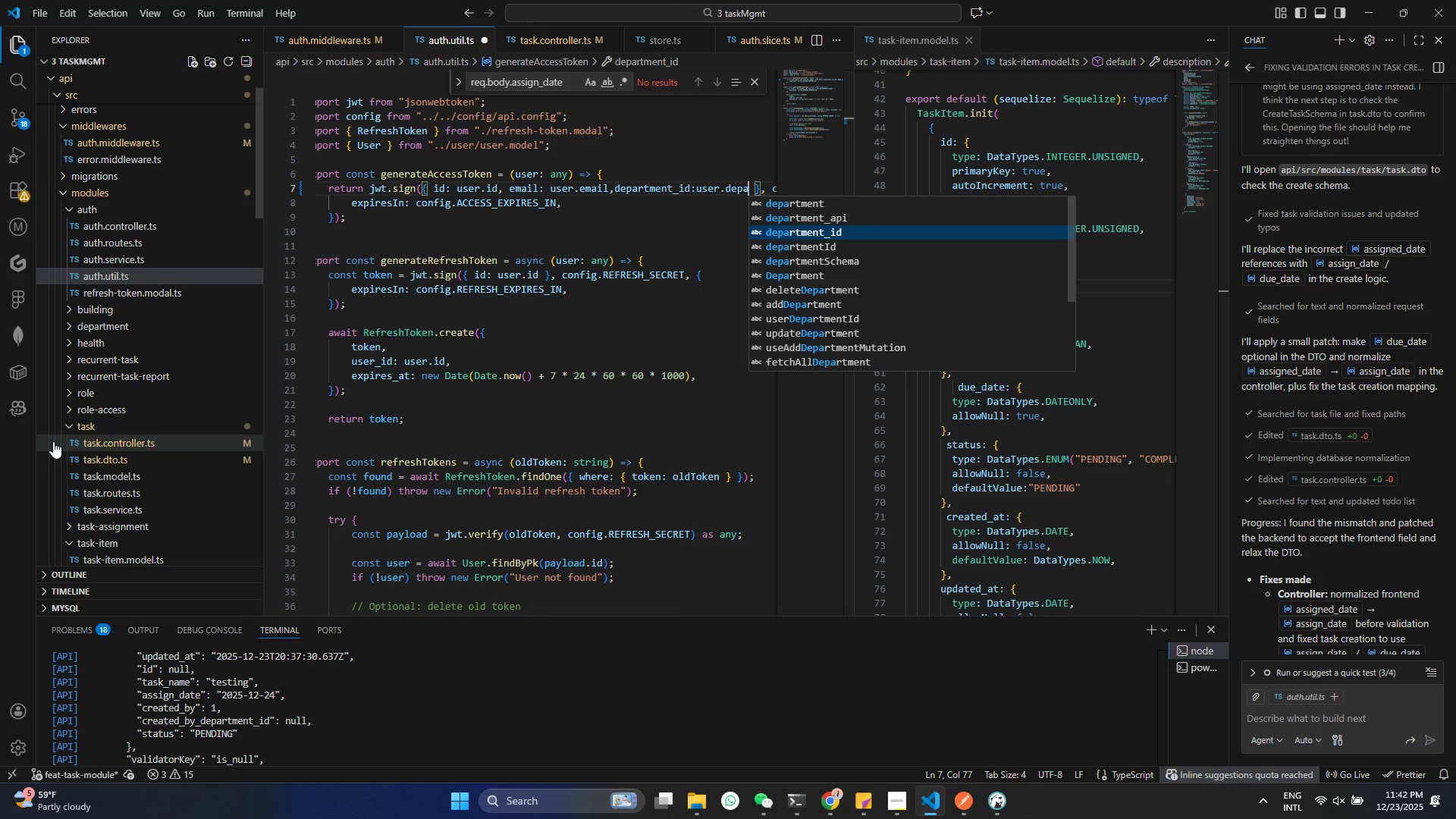 
key(Enter)
 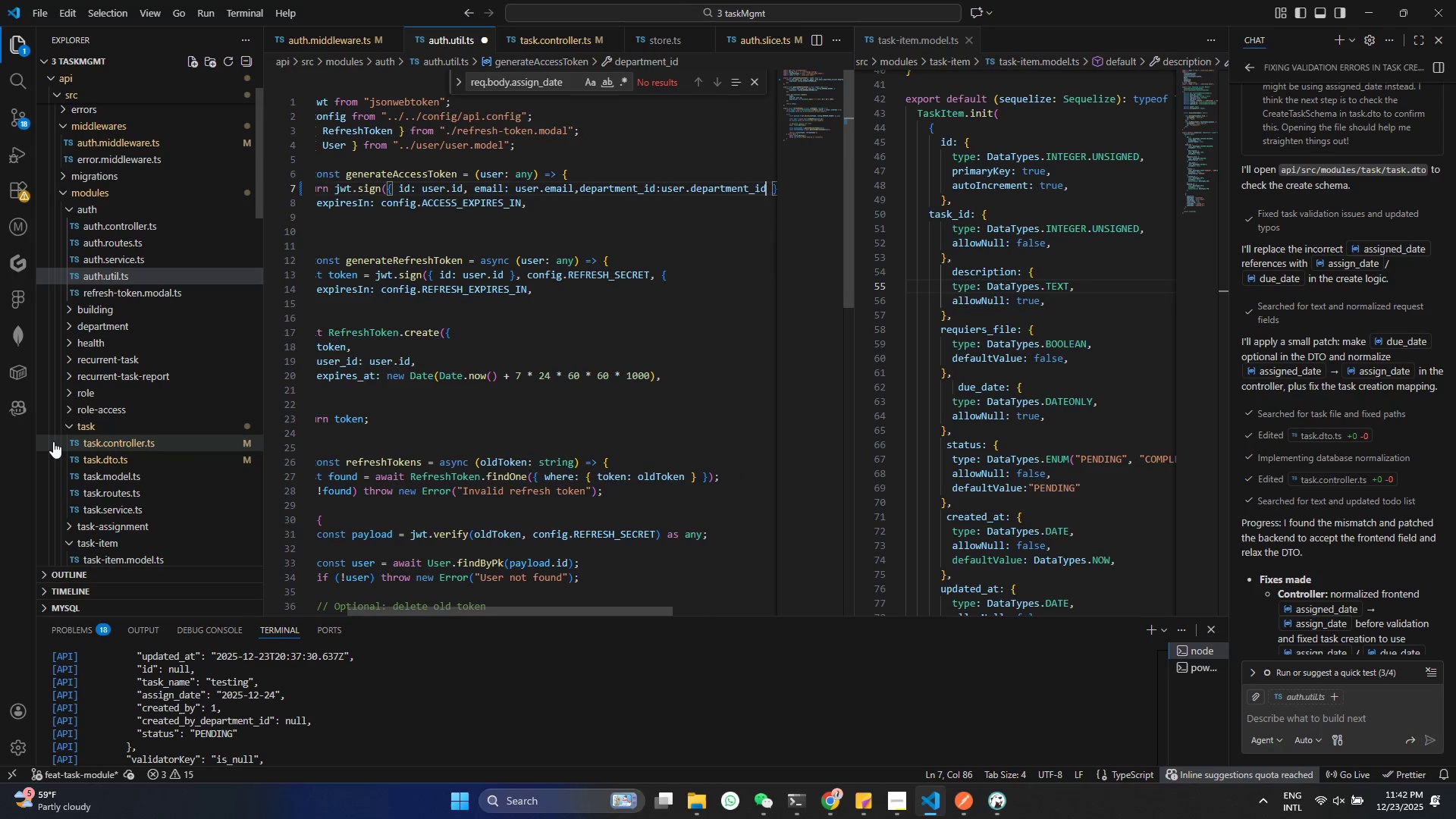 
key(Control+S)
 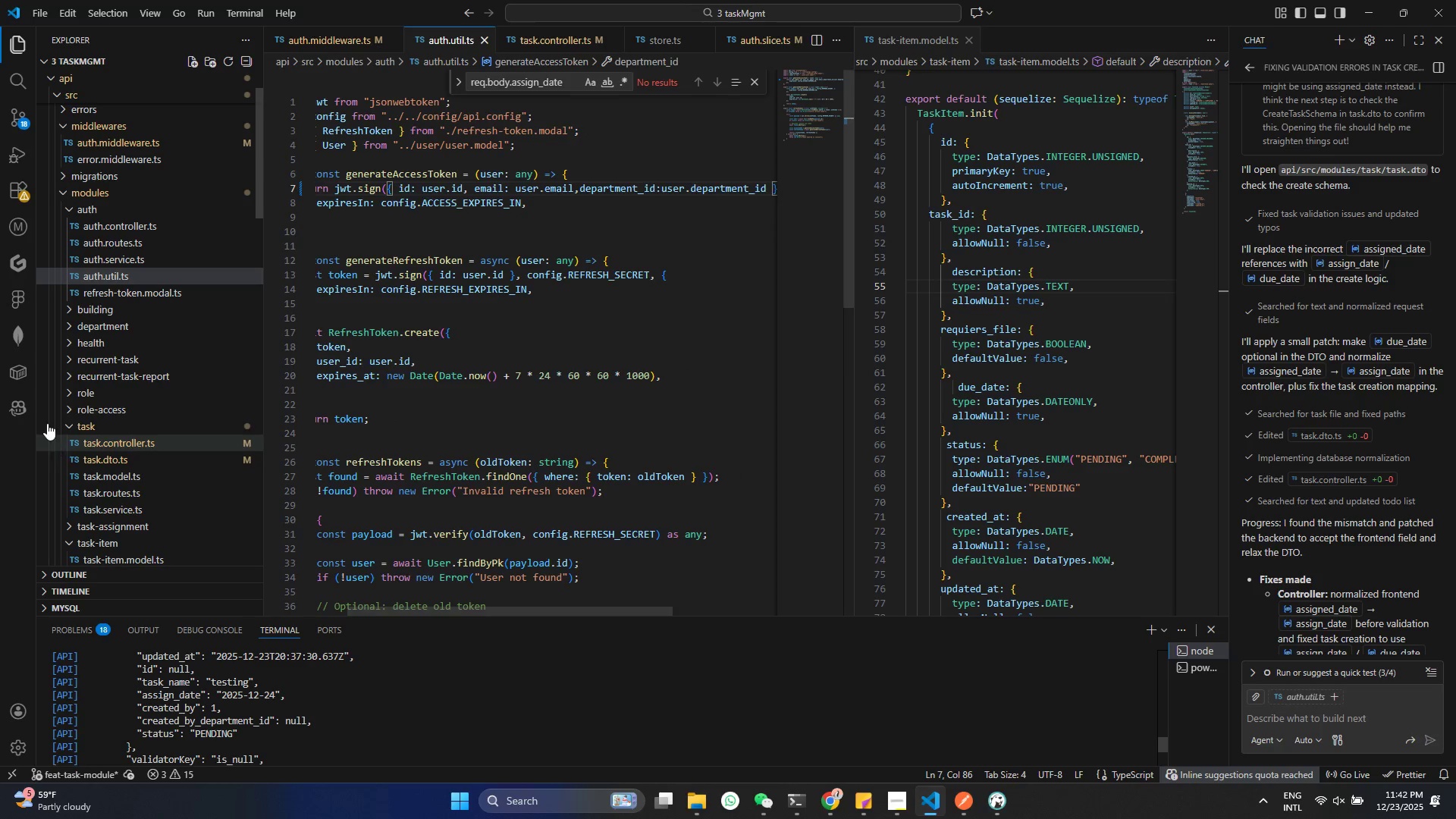 
key(Control+ControlLeft)
 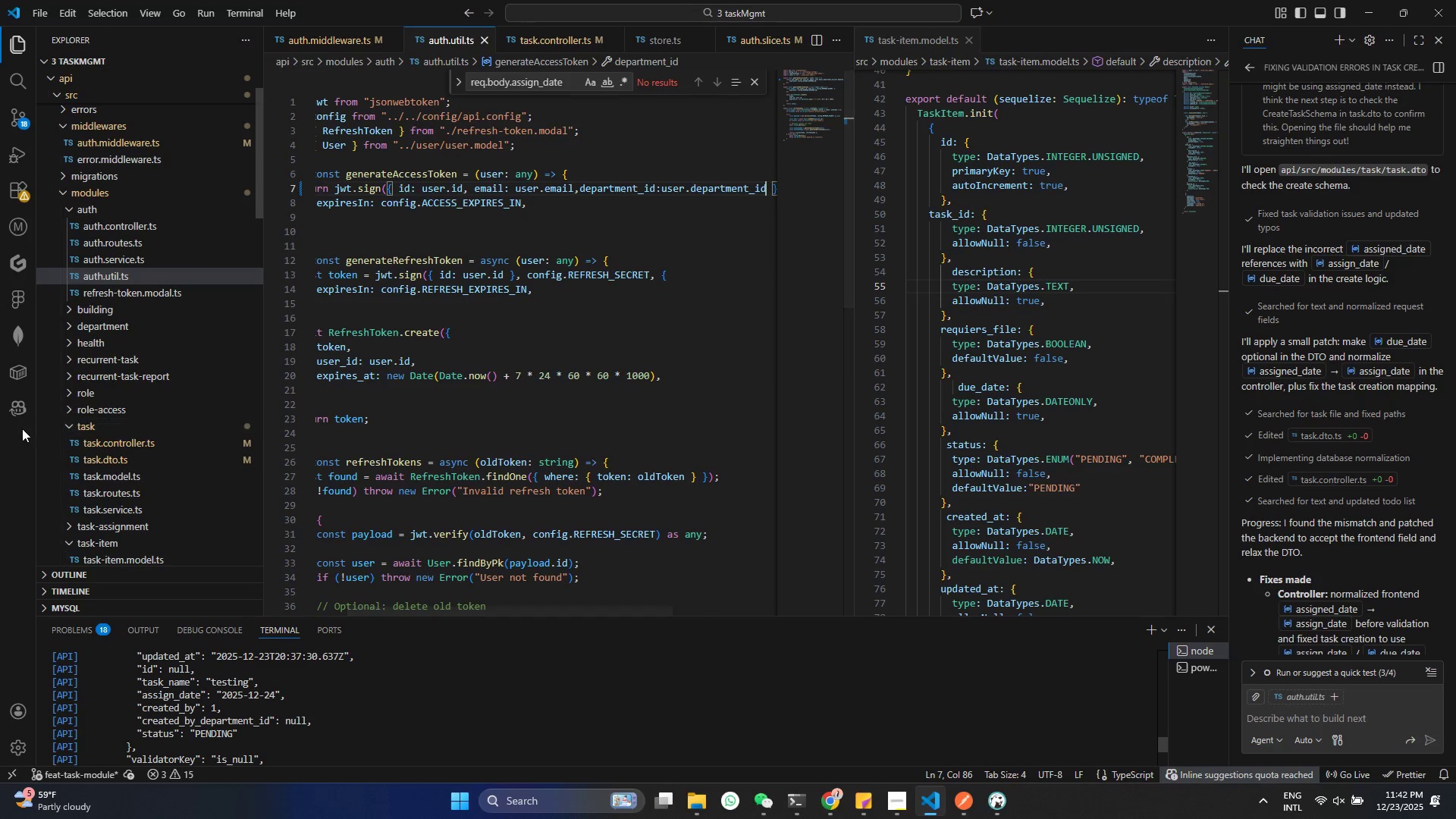 
key(Control+S)
 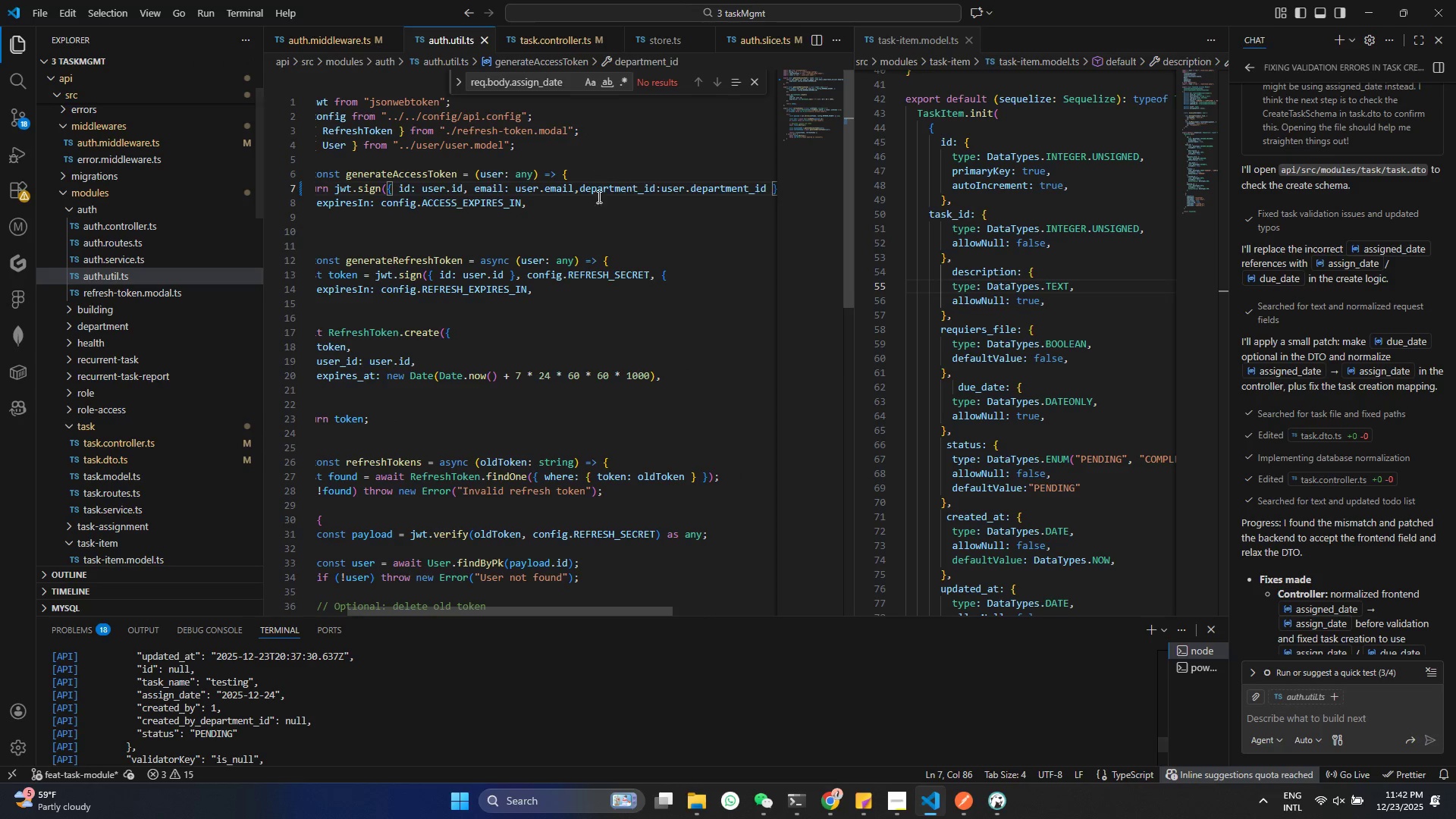 
key(Control+S)
 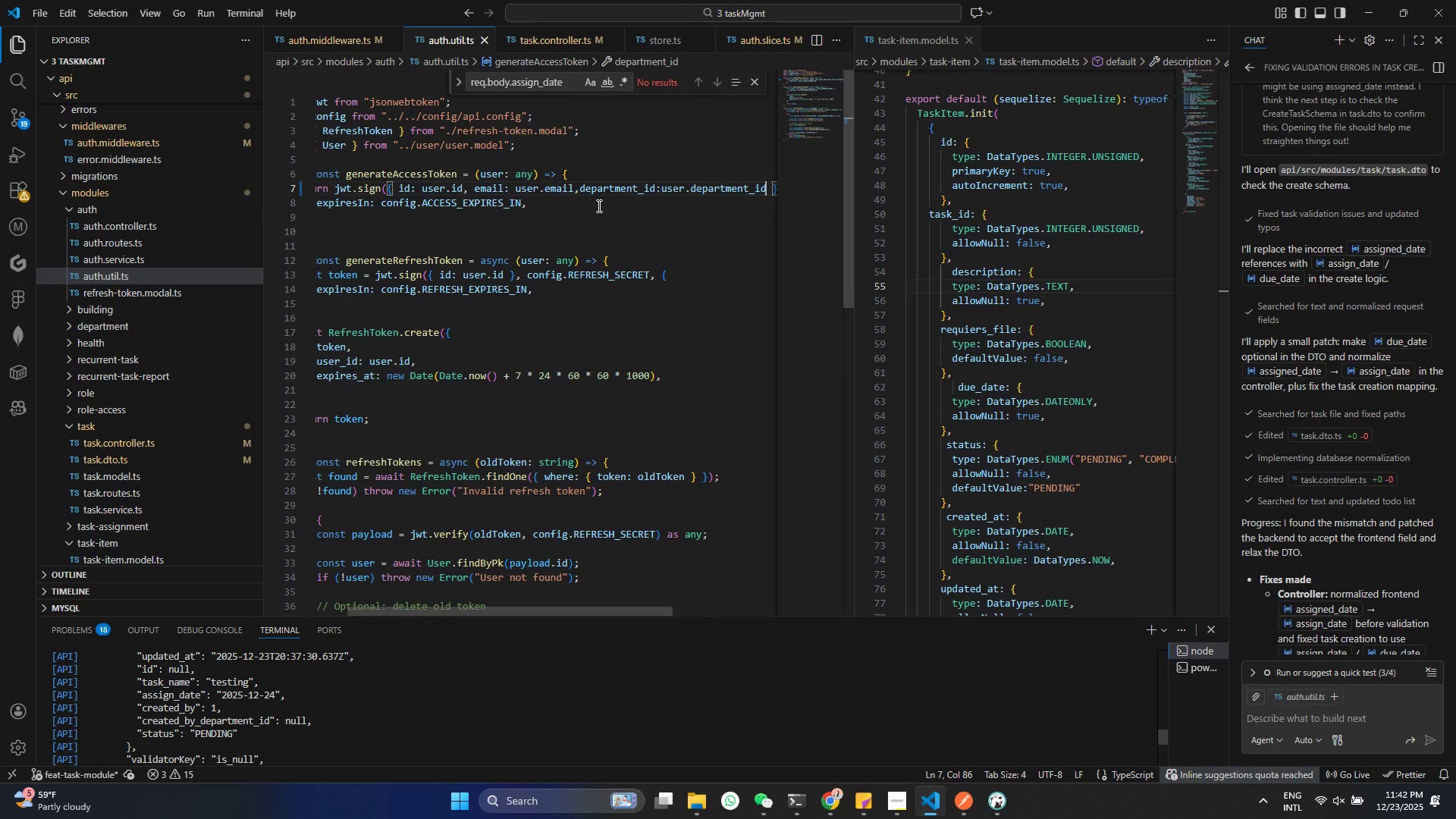 
key(Control+S)
 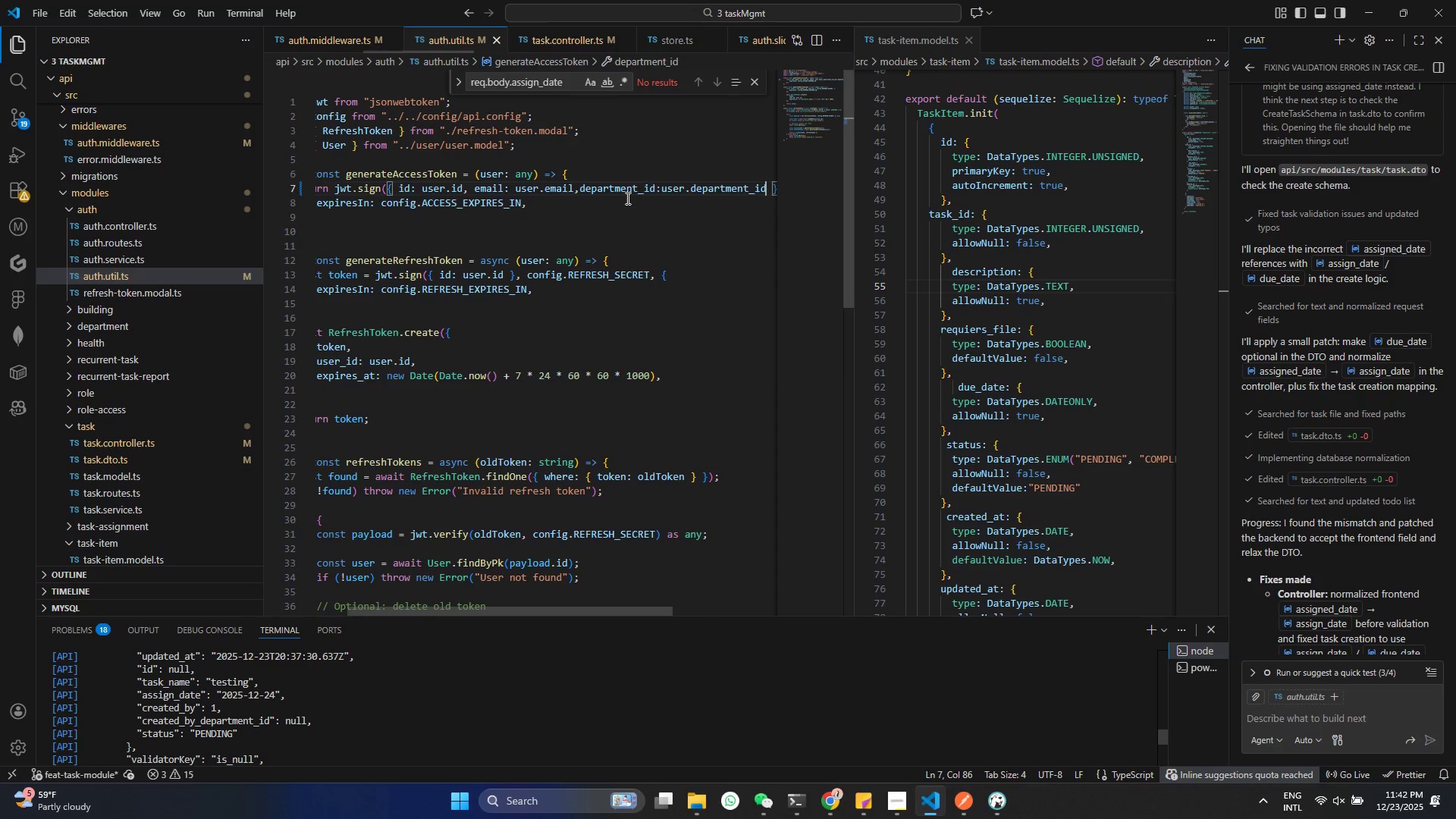 
key(Control+ControlLeft)
 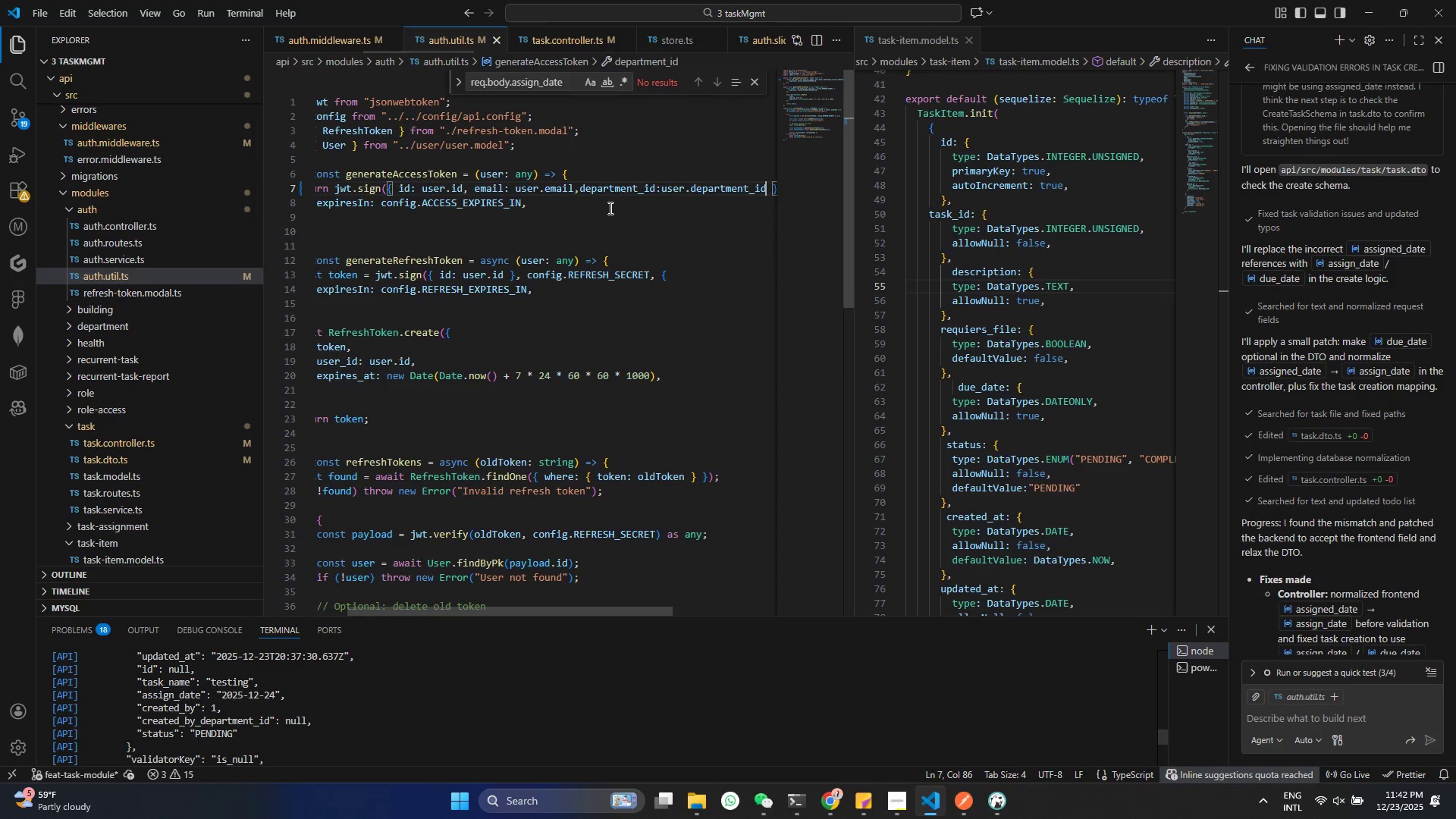 
key(Control+S)
 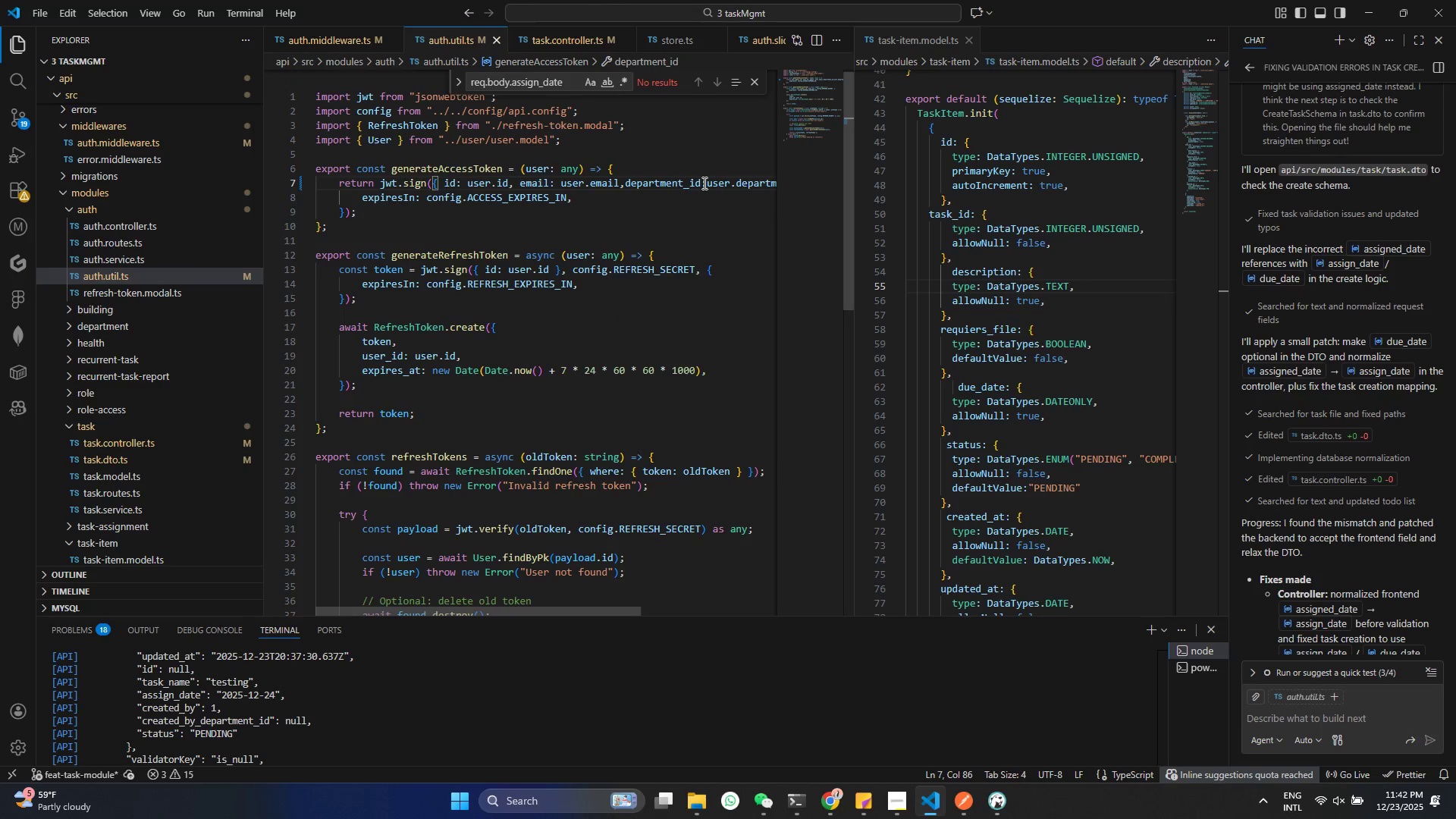 
wait(10.62)
 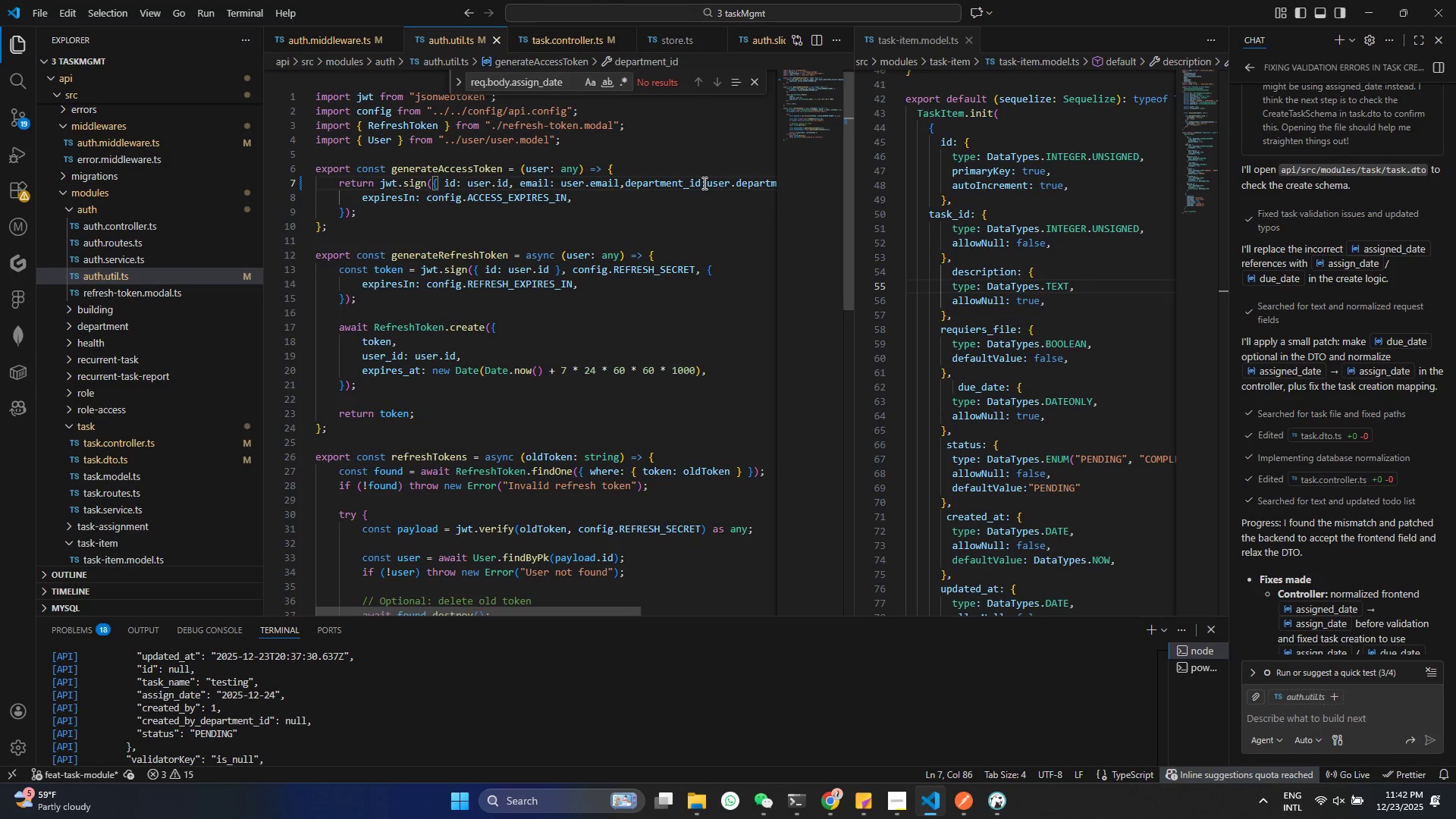 
left_click([613, 233])
 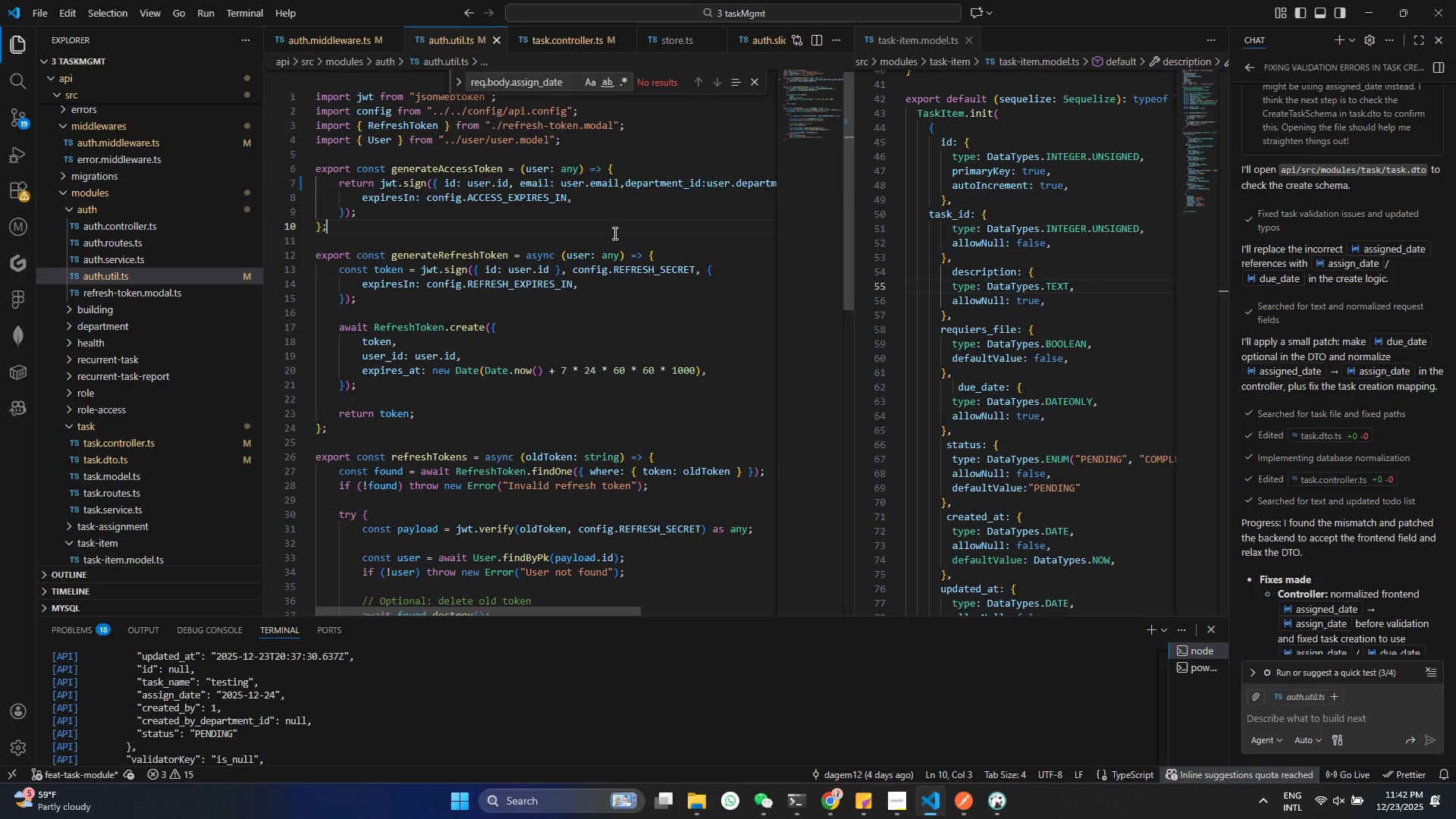 
key(Control+S)
 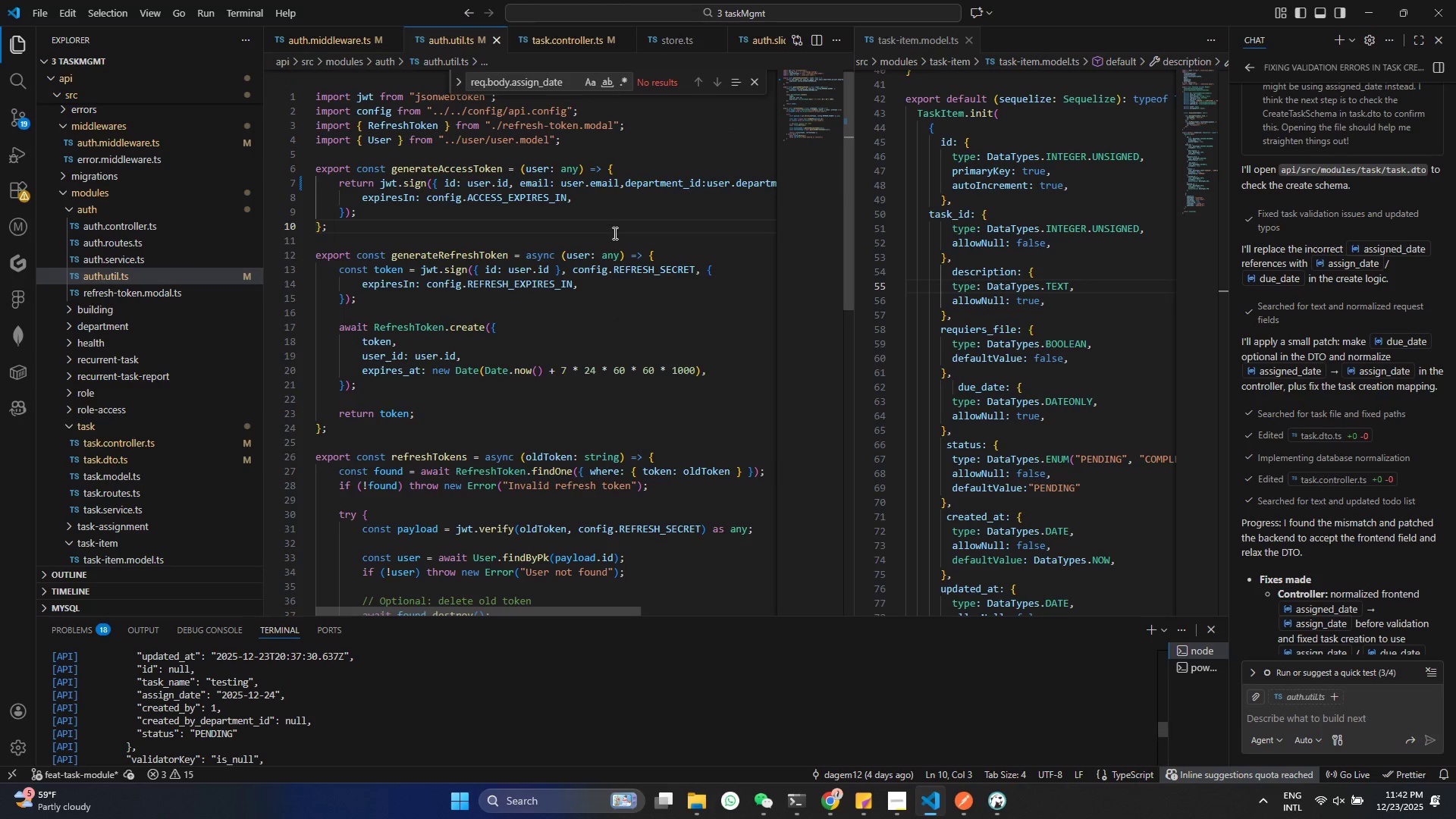 
key(Control+S)
 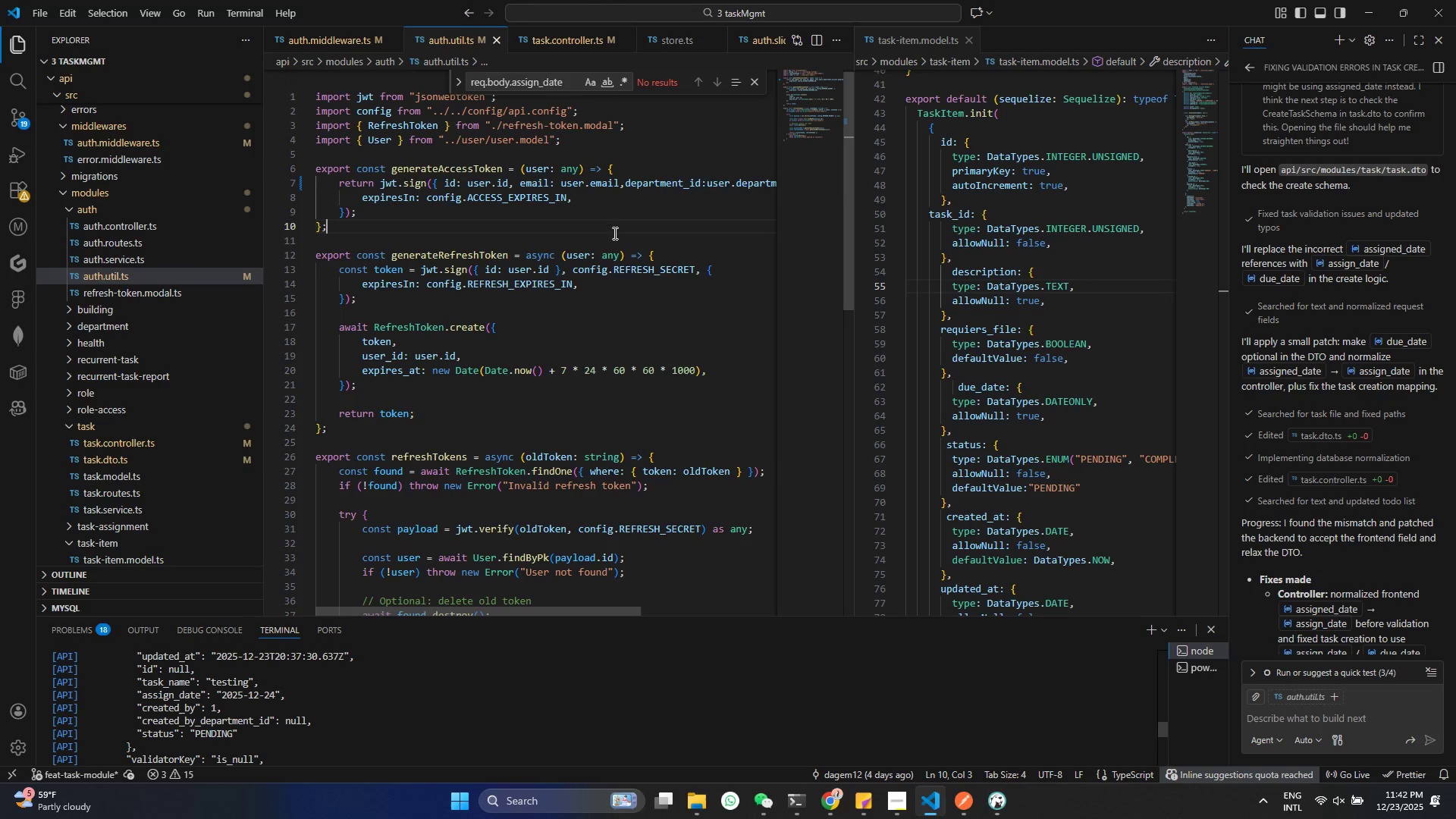 
key(Control+ControlLeft)
 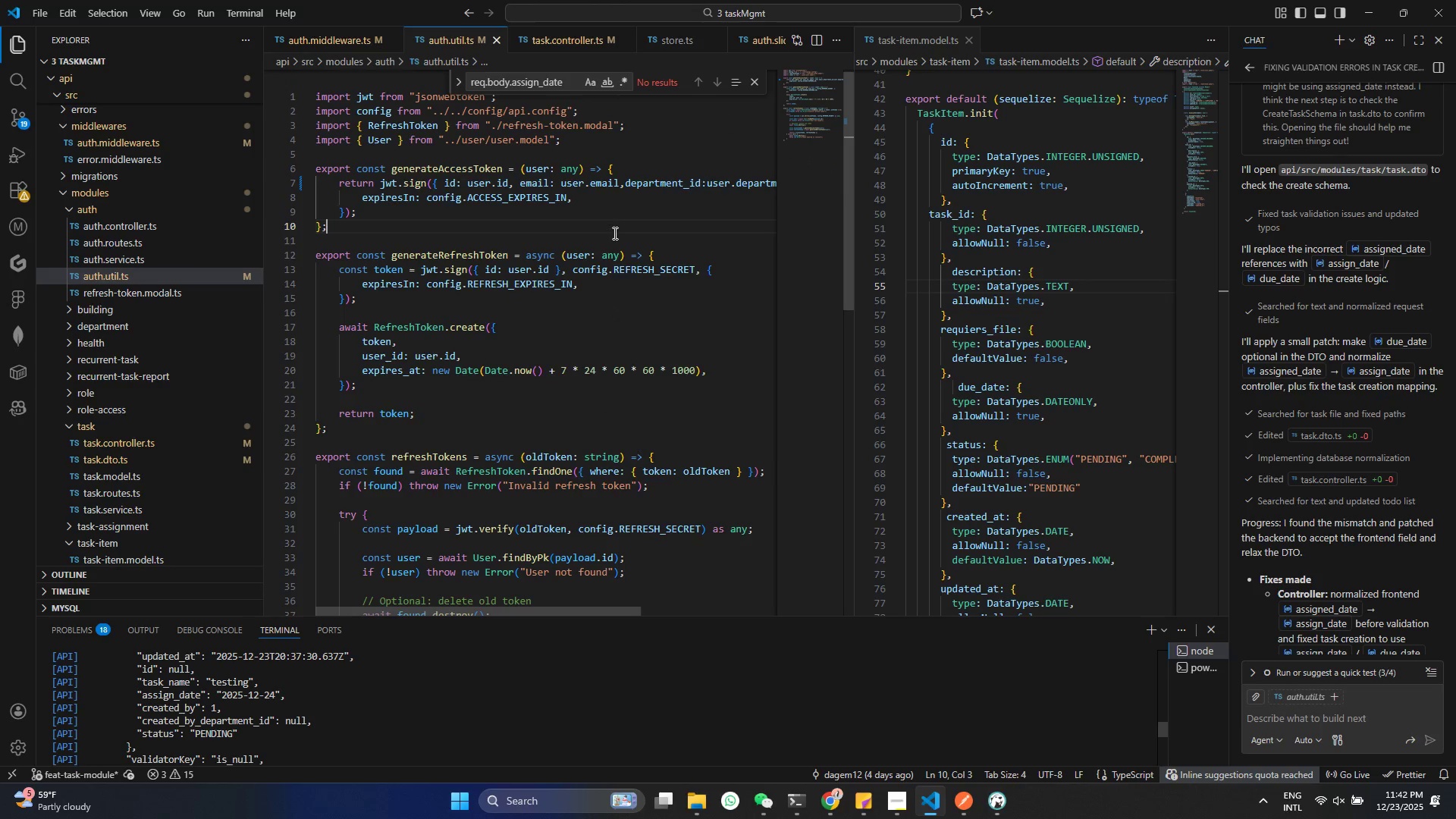 
key(Control+S)
 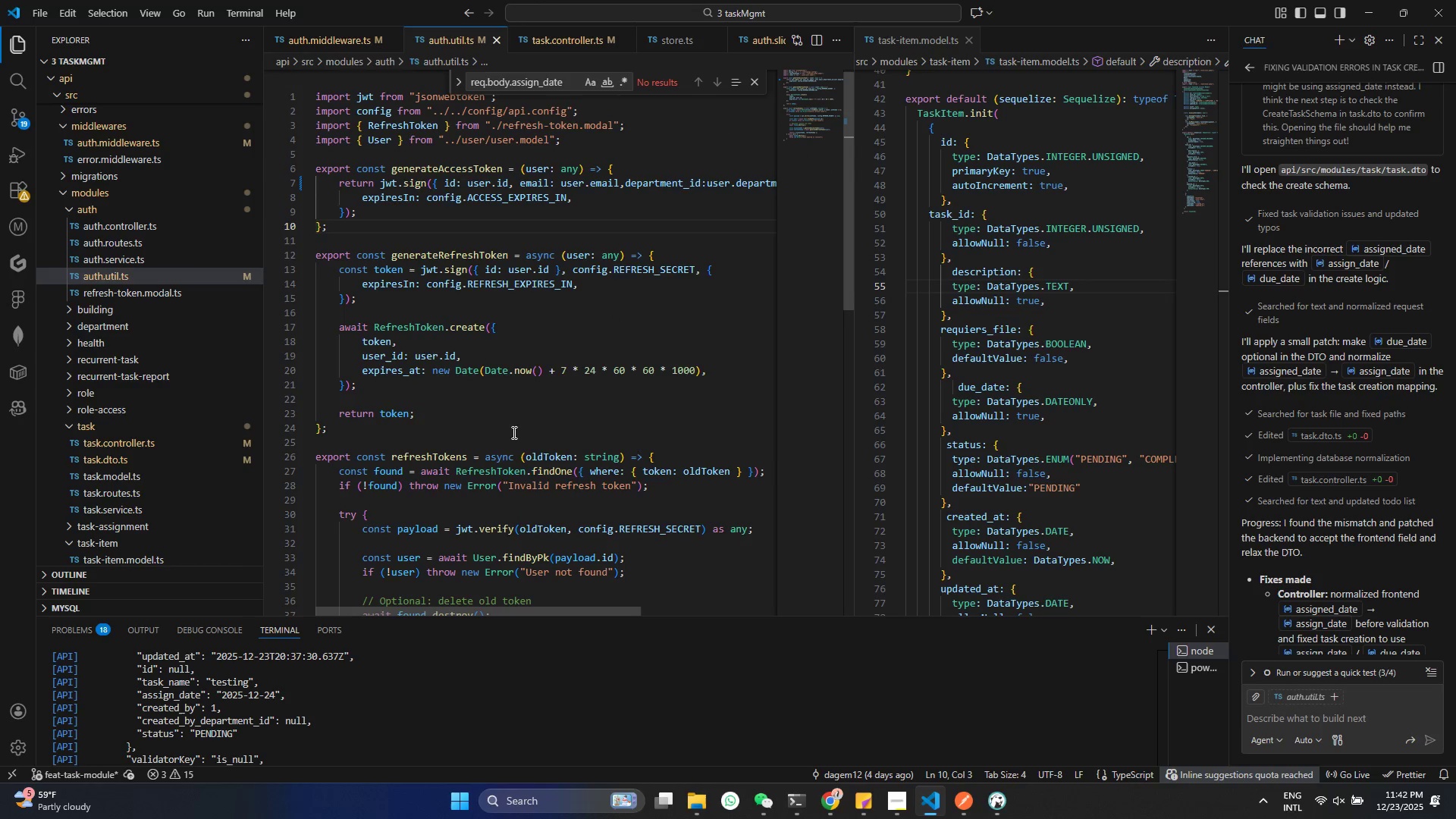 
left_click([387, 697])
 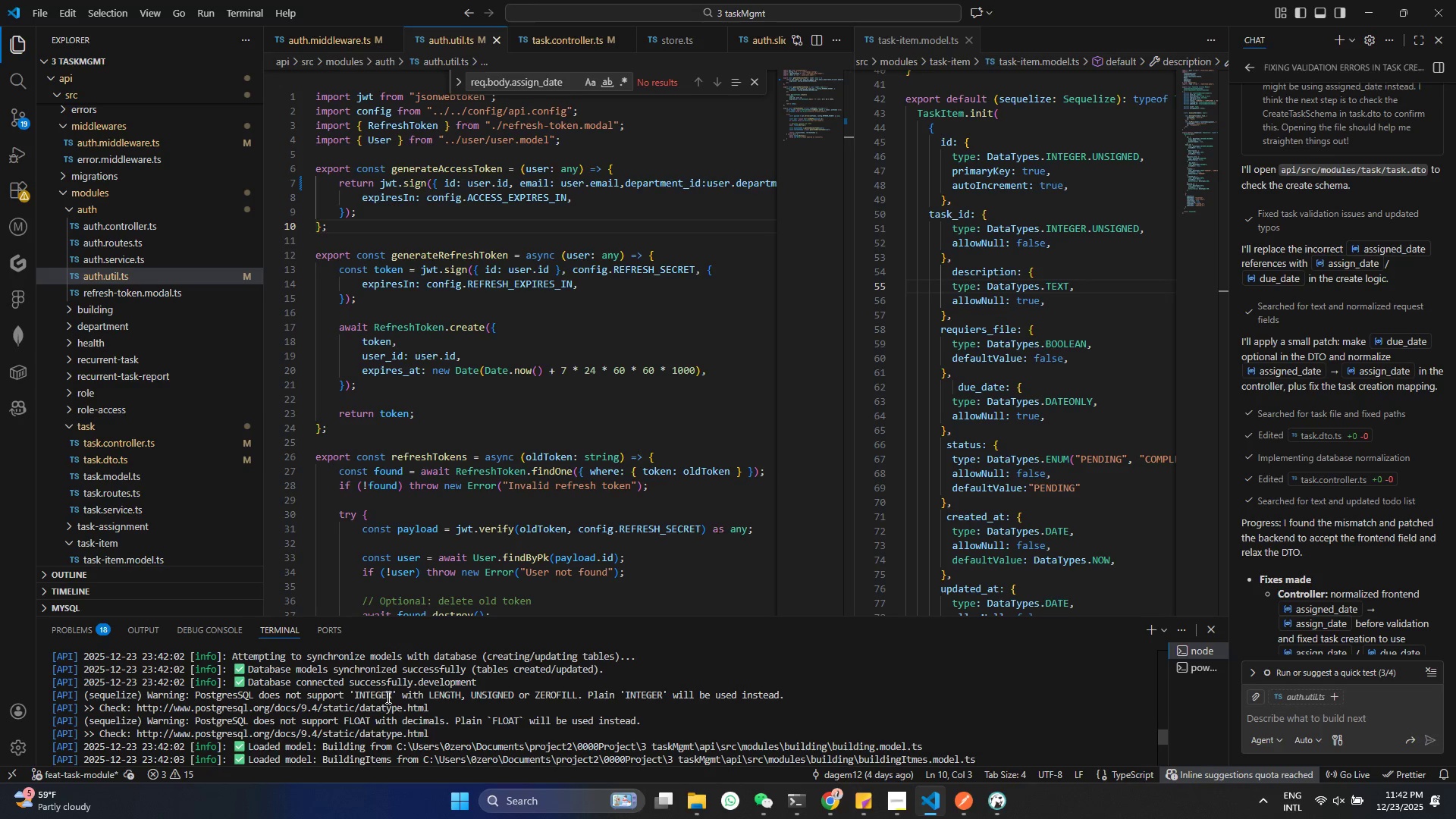 
scroll: coordinate [387, 695], scroll_direction: down, amount: 52.0
 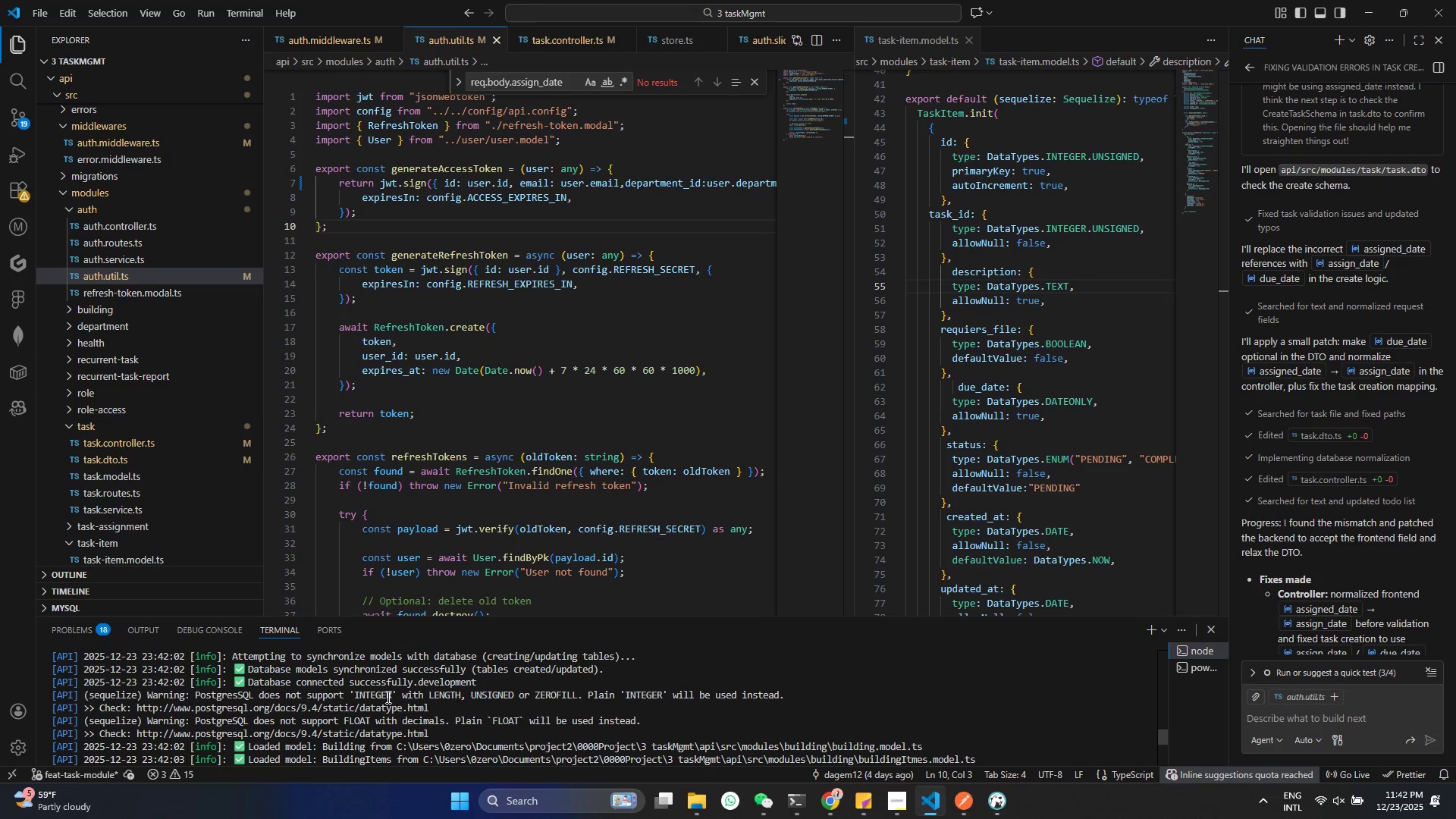 
key(Control+C)
 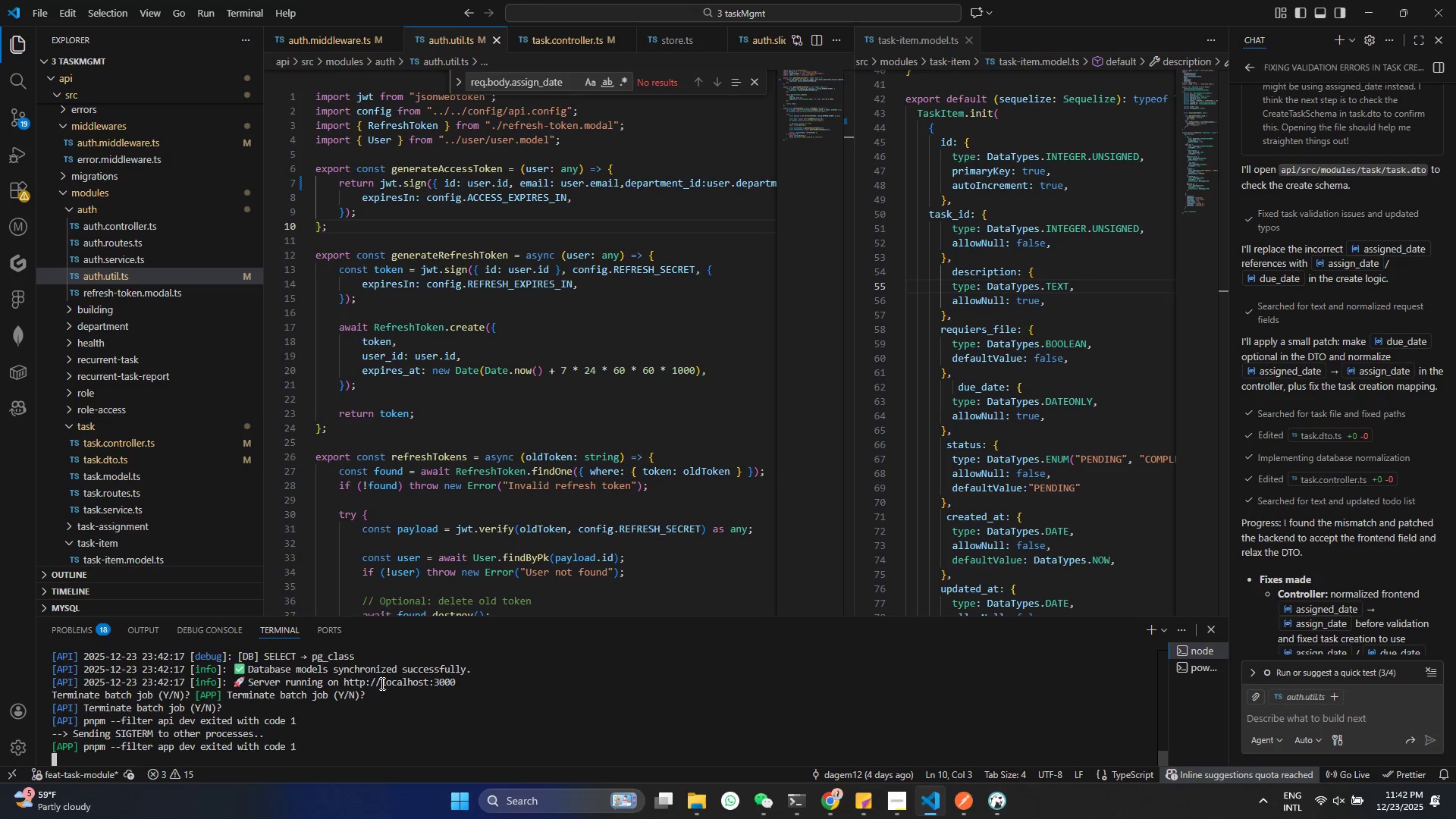 
key(Control+C)
 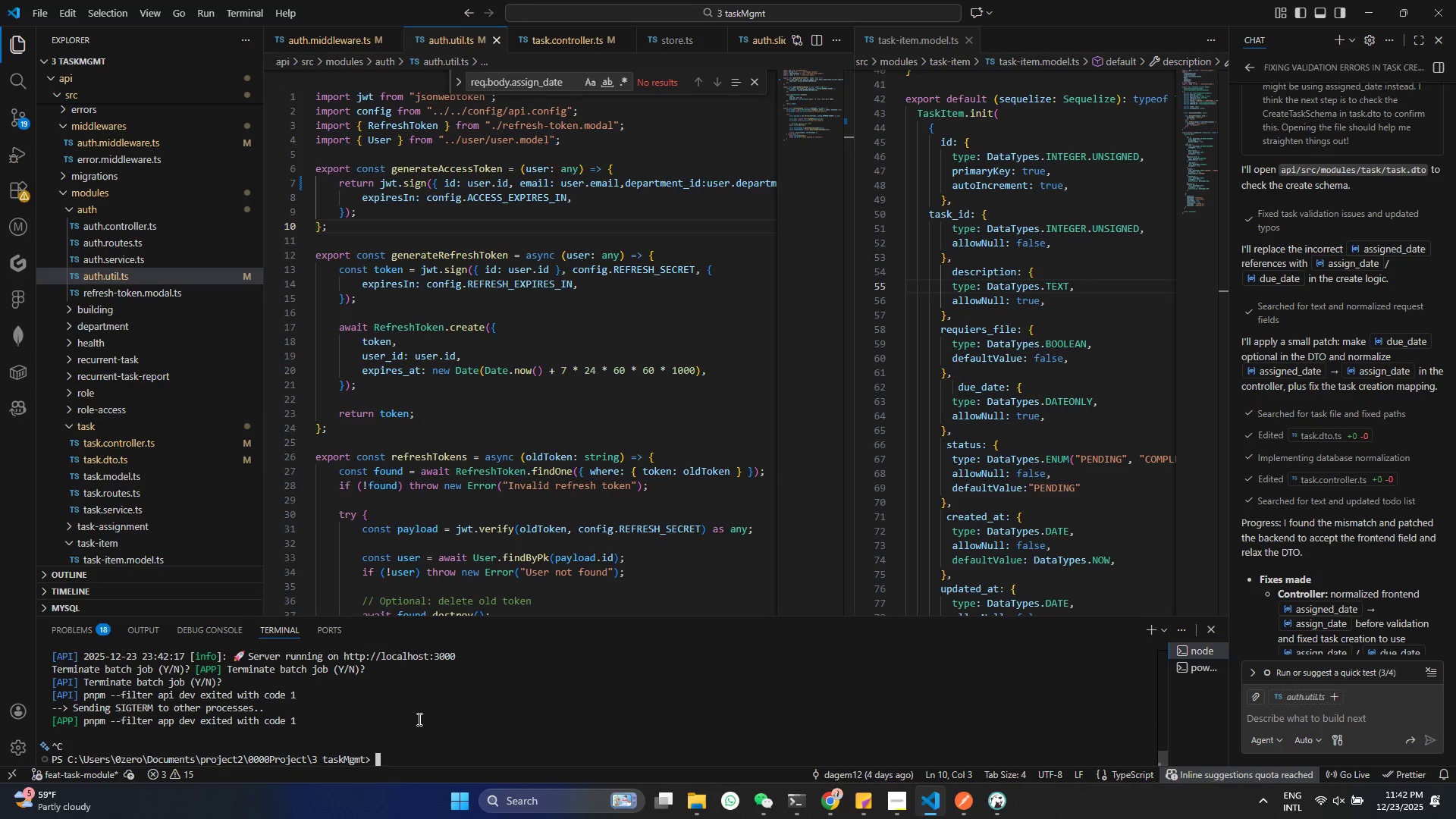 
key(Control+C)
 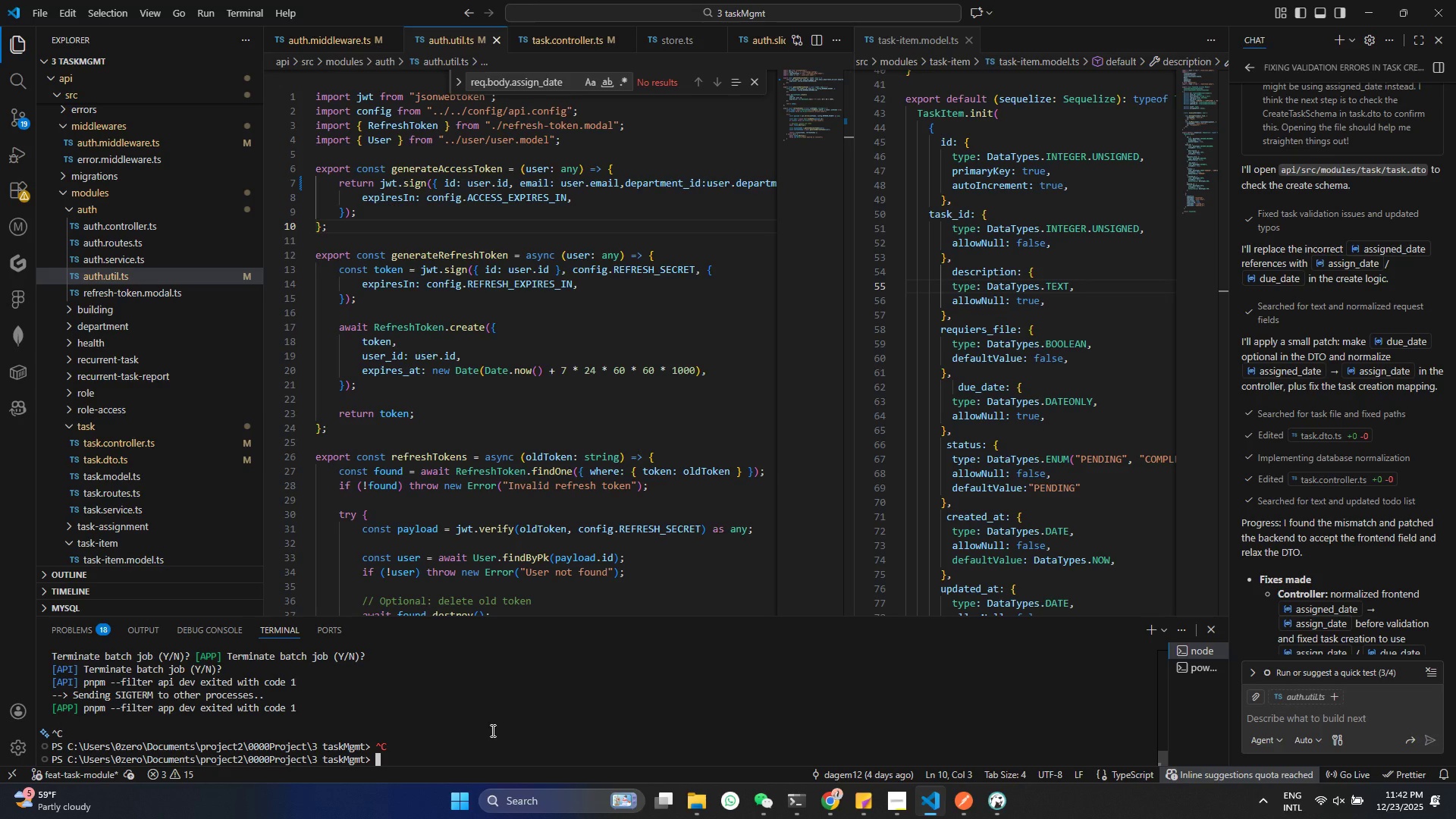 
key(ArrowUp)
 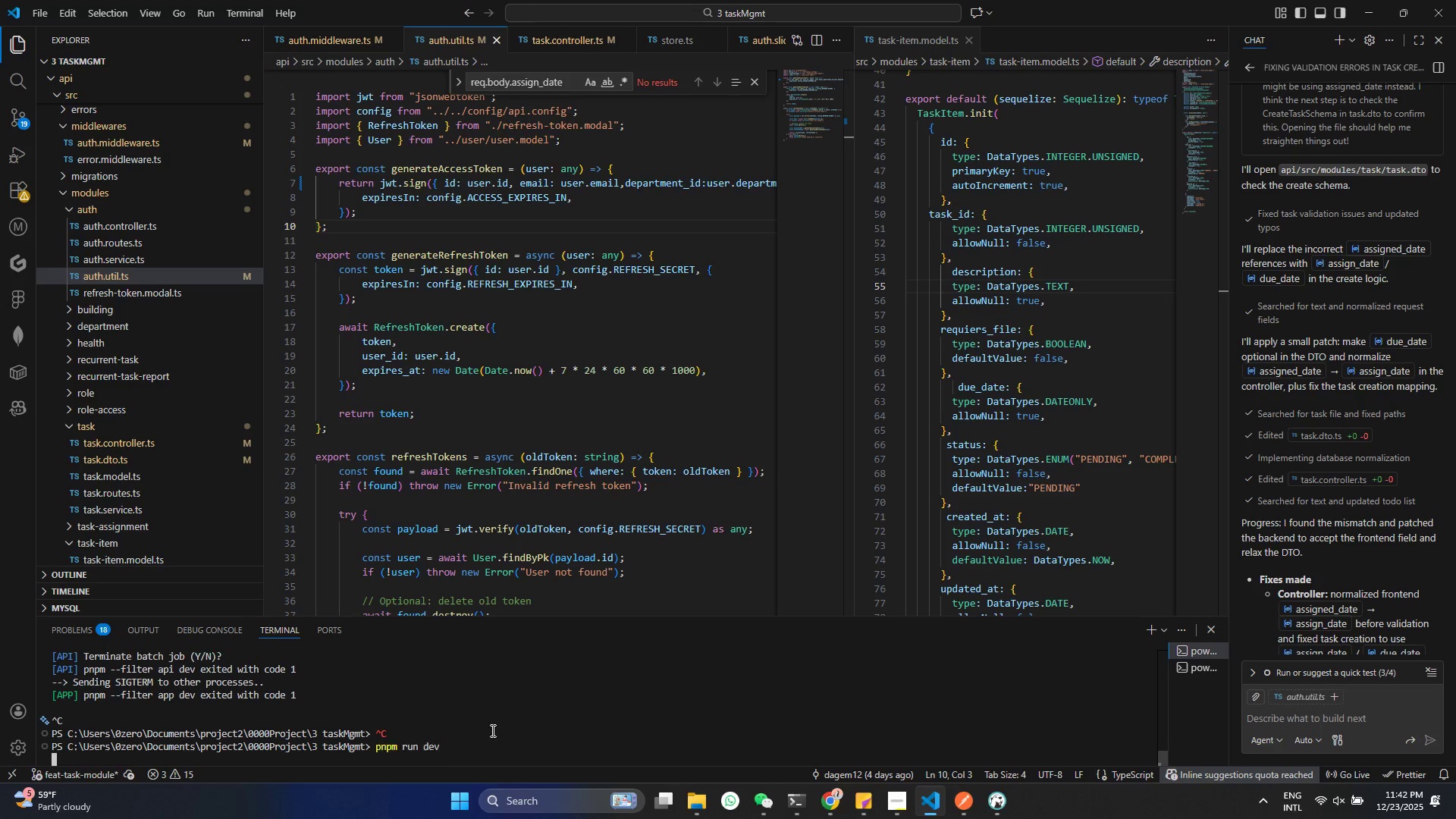 
key(Enter)
 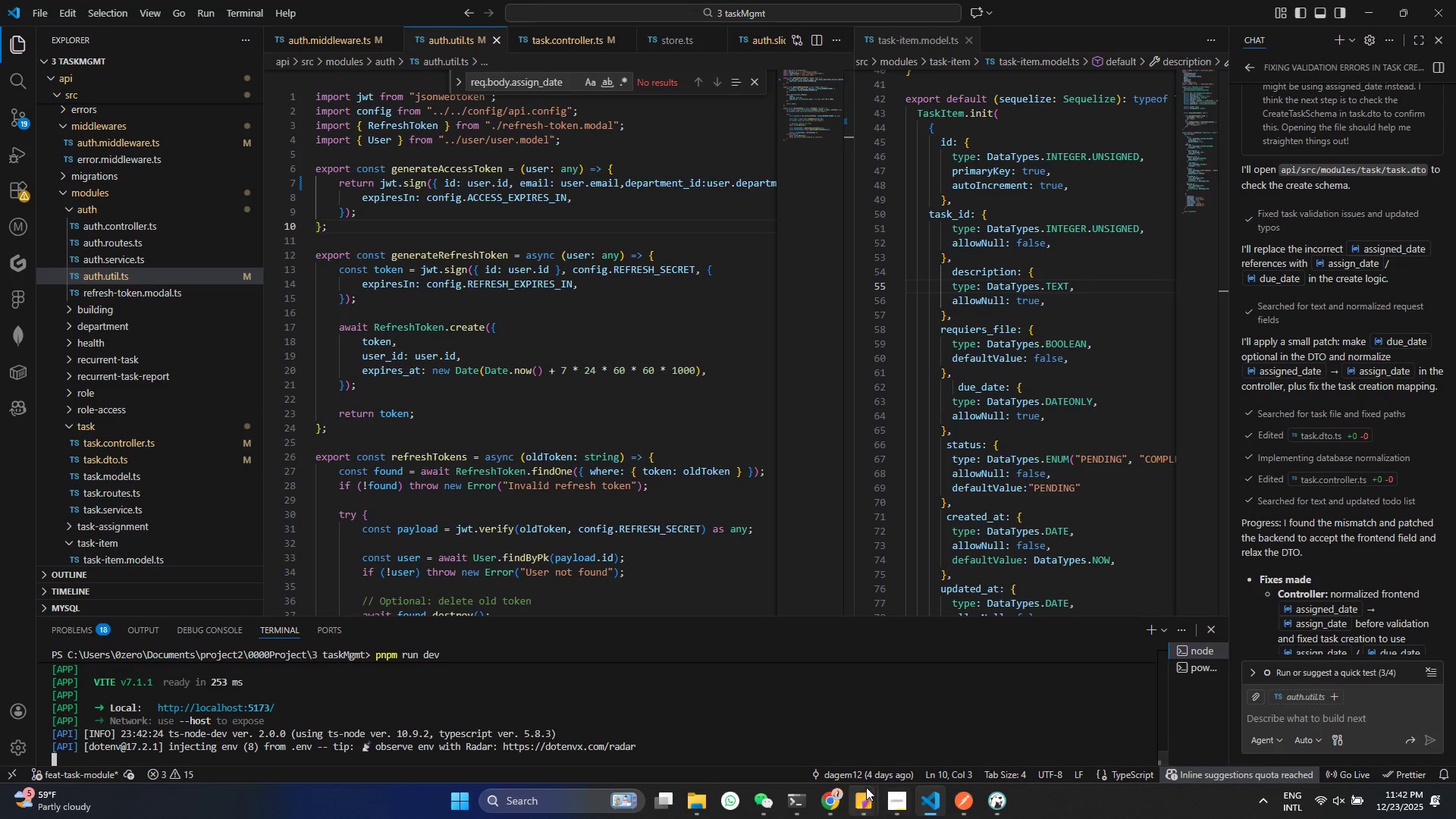 
mouse_move([848, 779])
 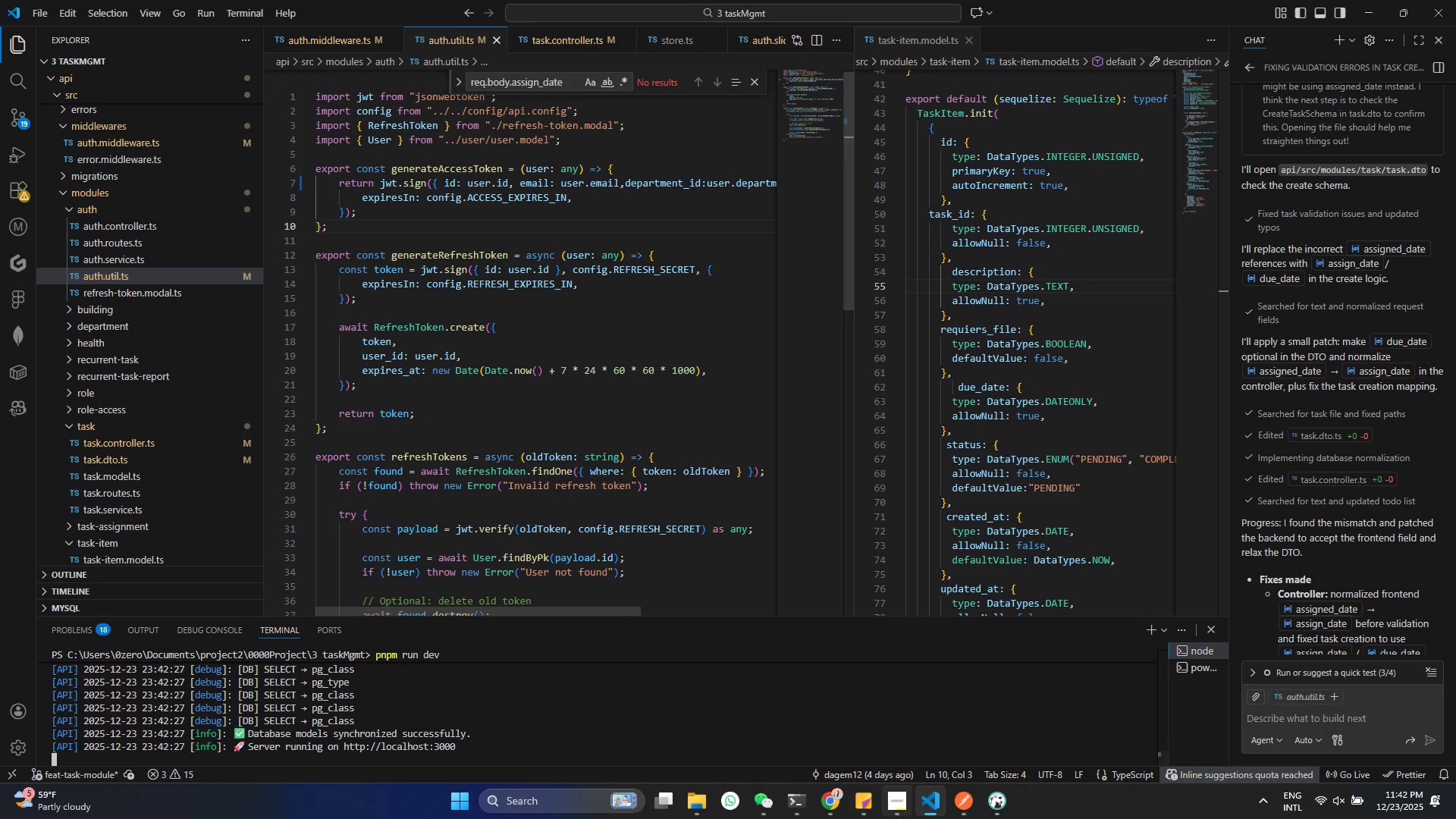 
left_click([830, 799])
 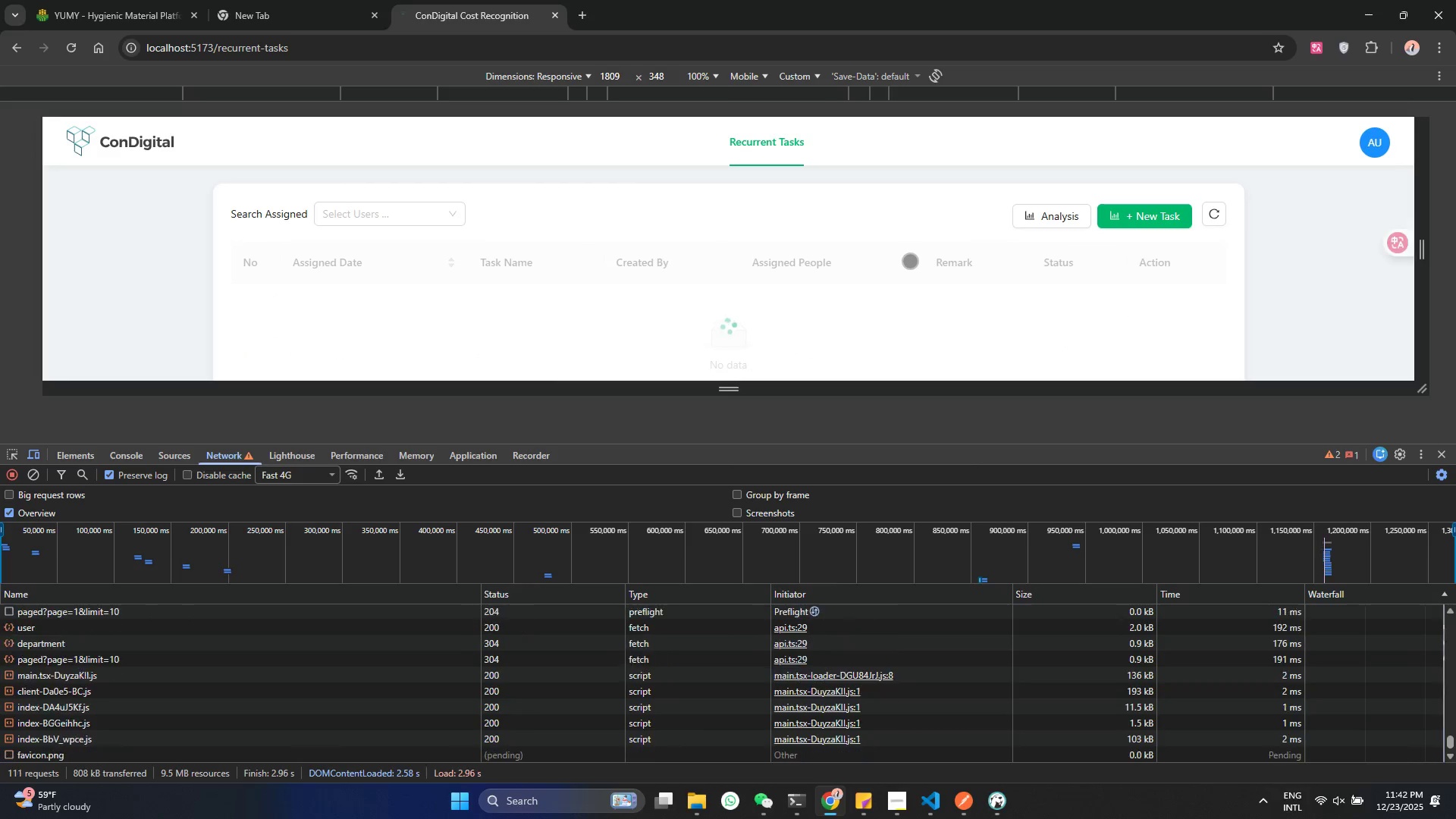 
left_click([1380, 152])
 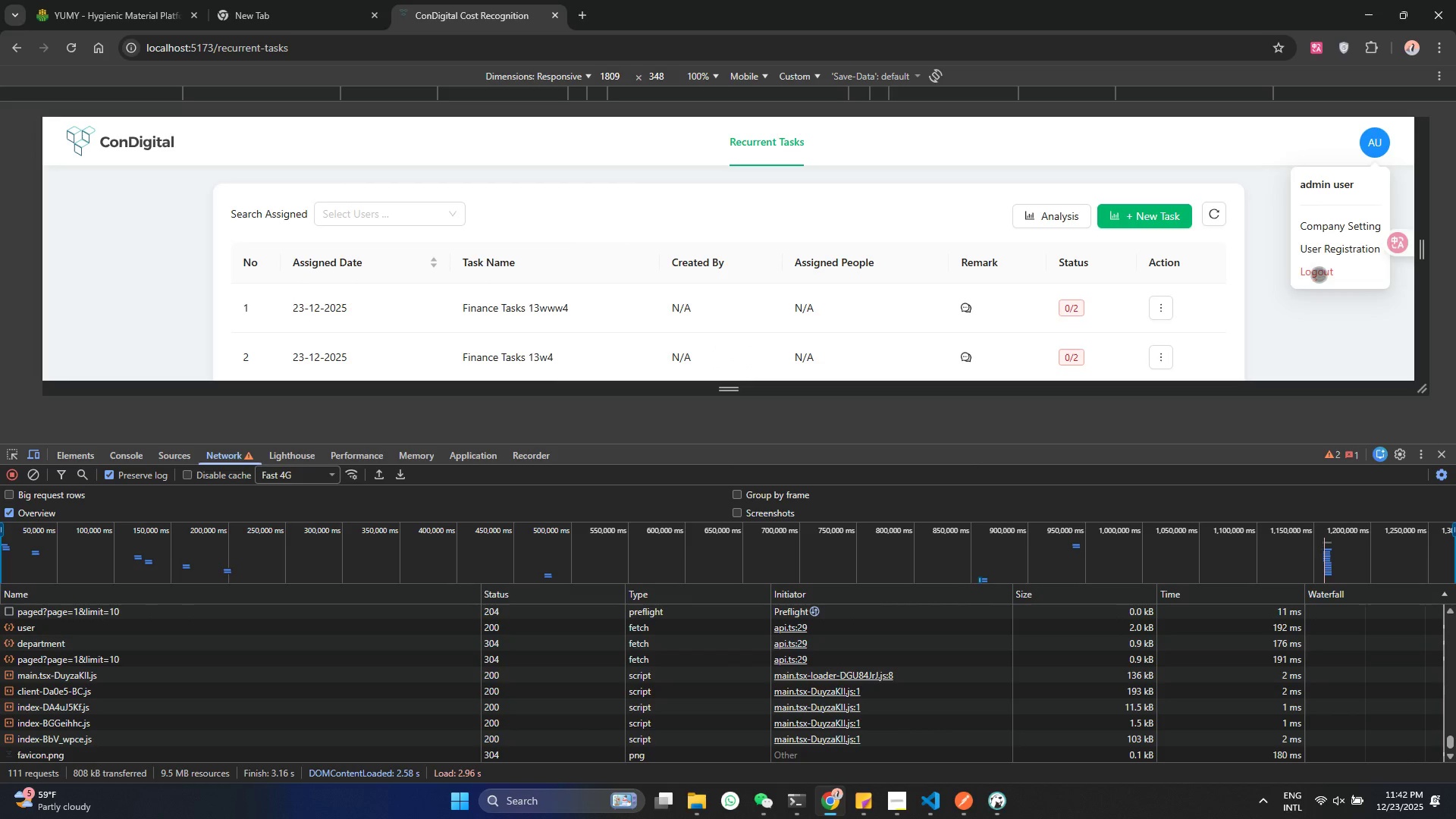 
left_click([1320, 278])
 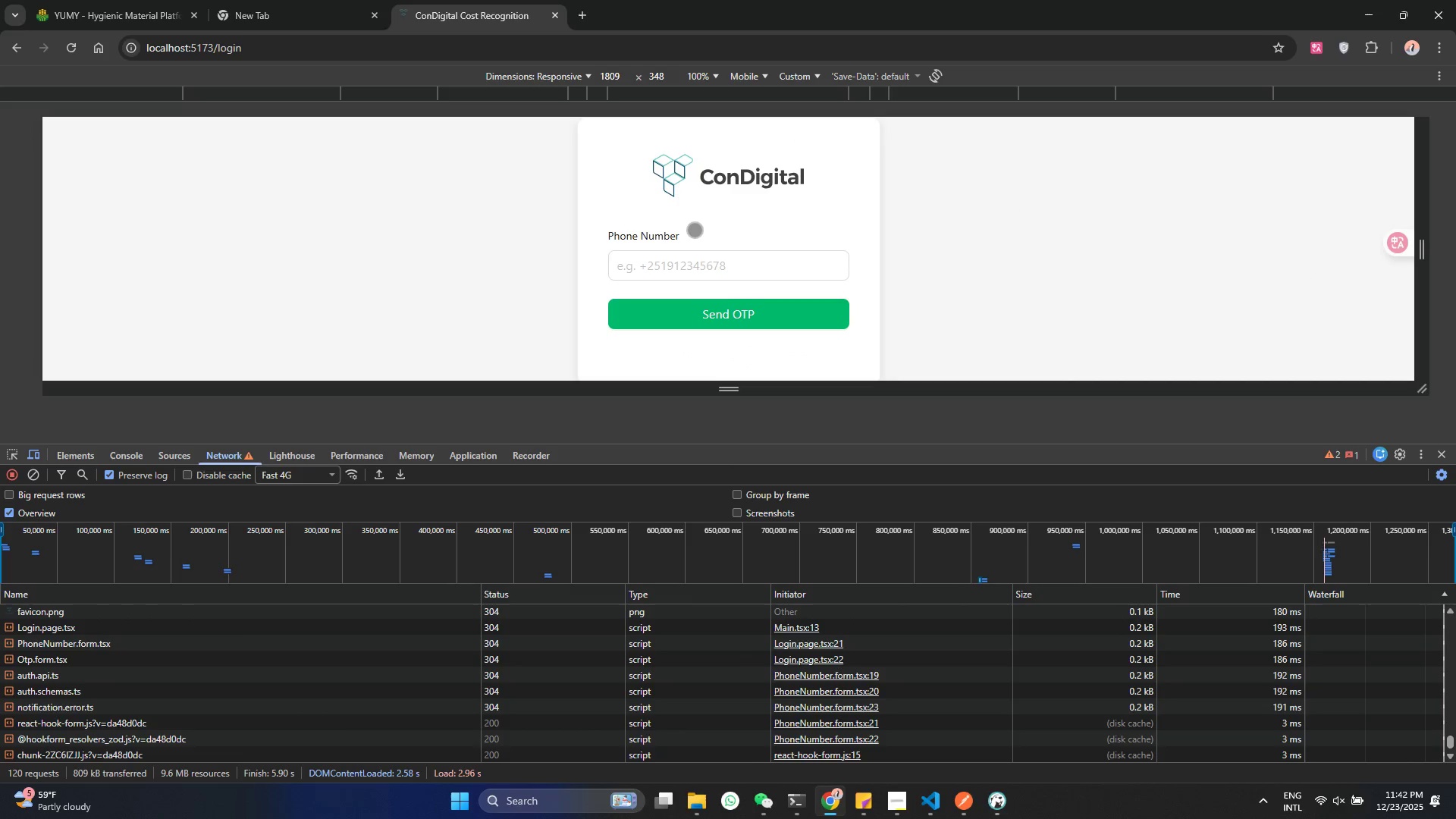 
left_click([682, 270])
 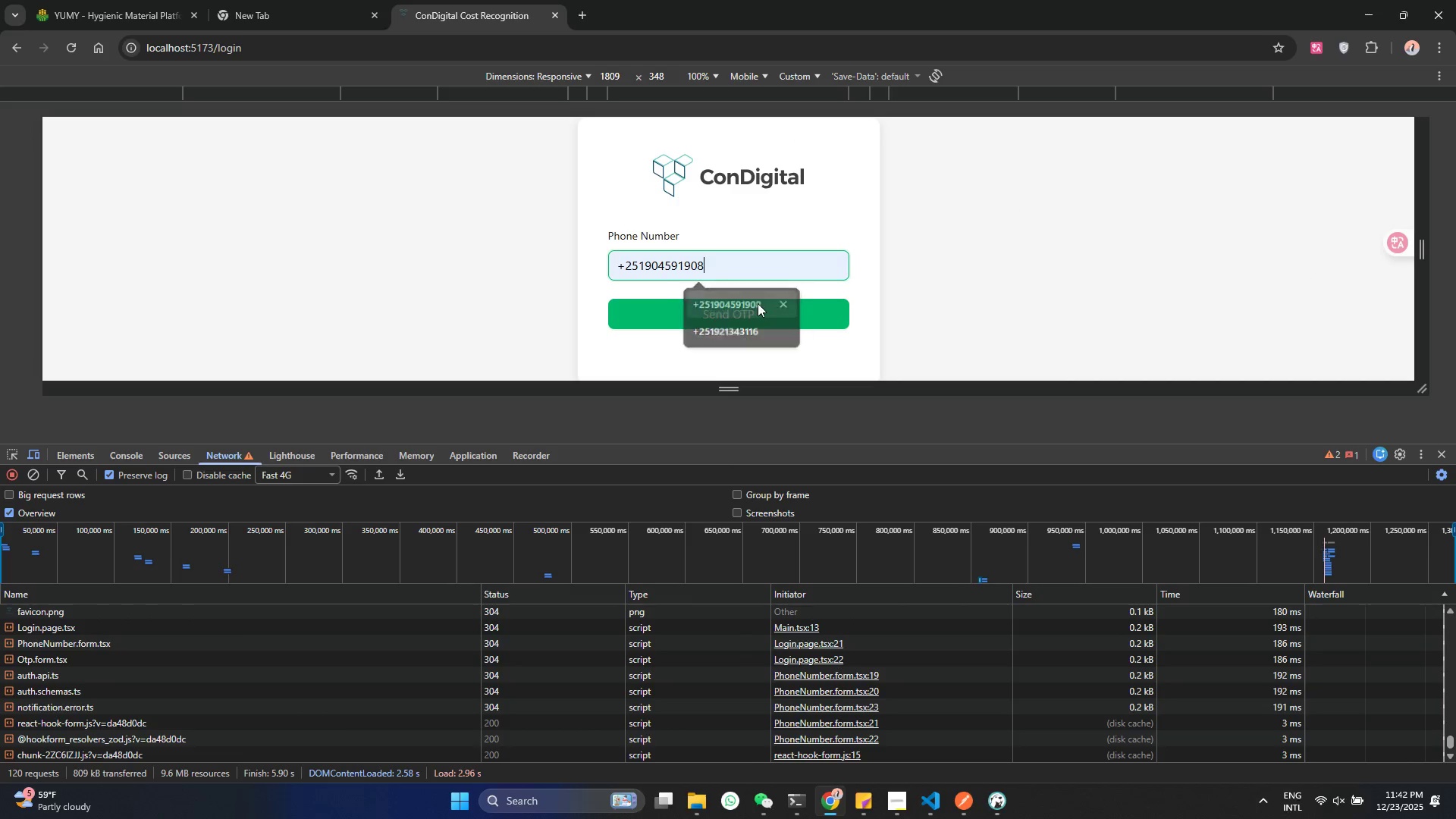 
double_click([762, 315])
 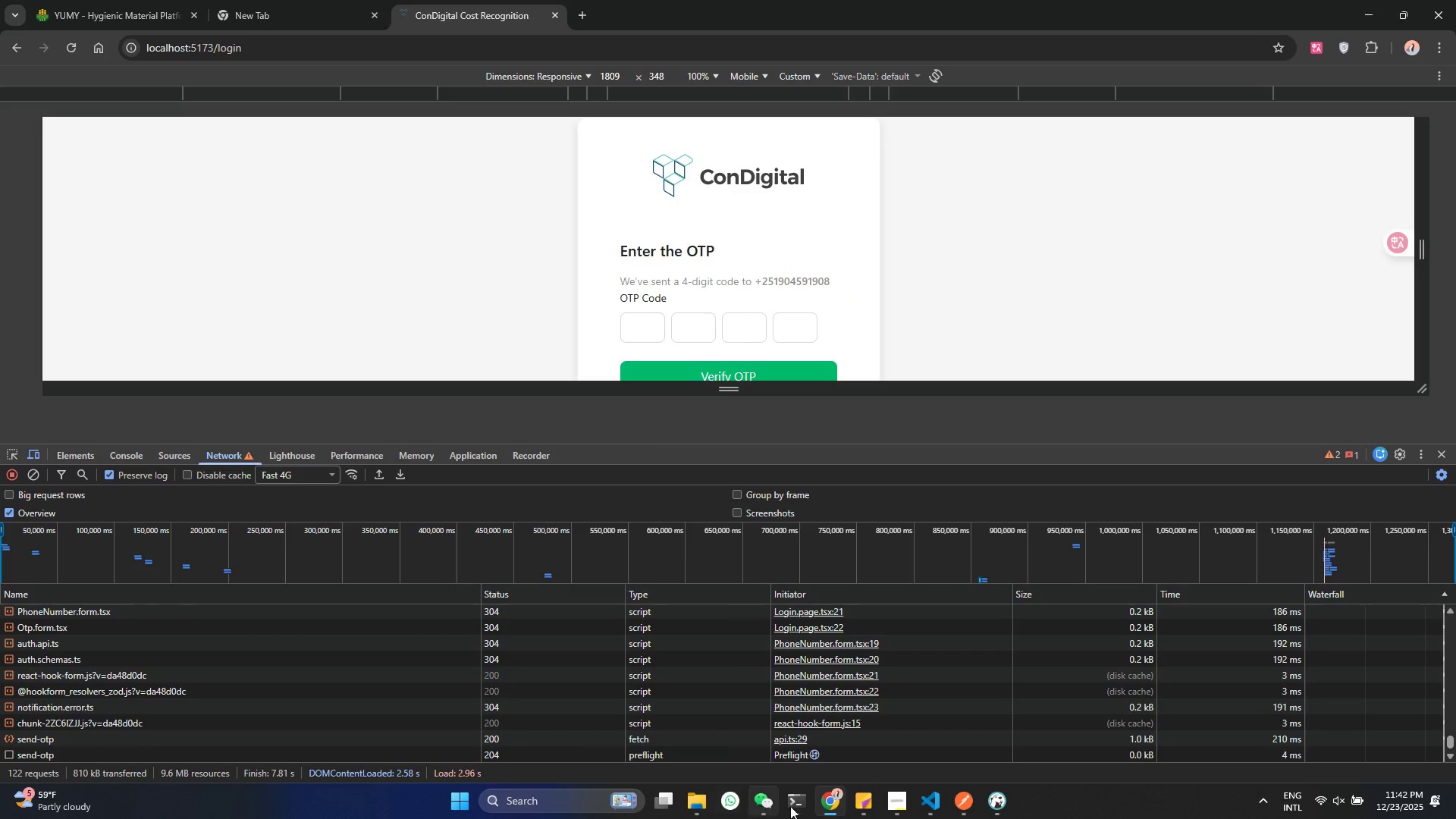 
left_click([931, 811])
 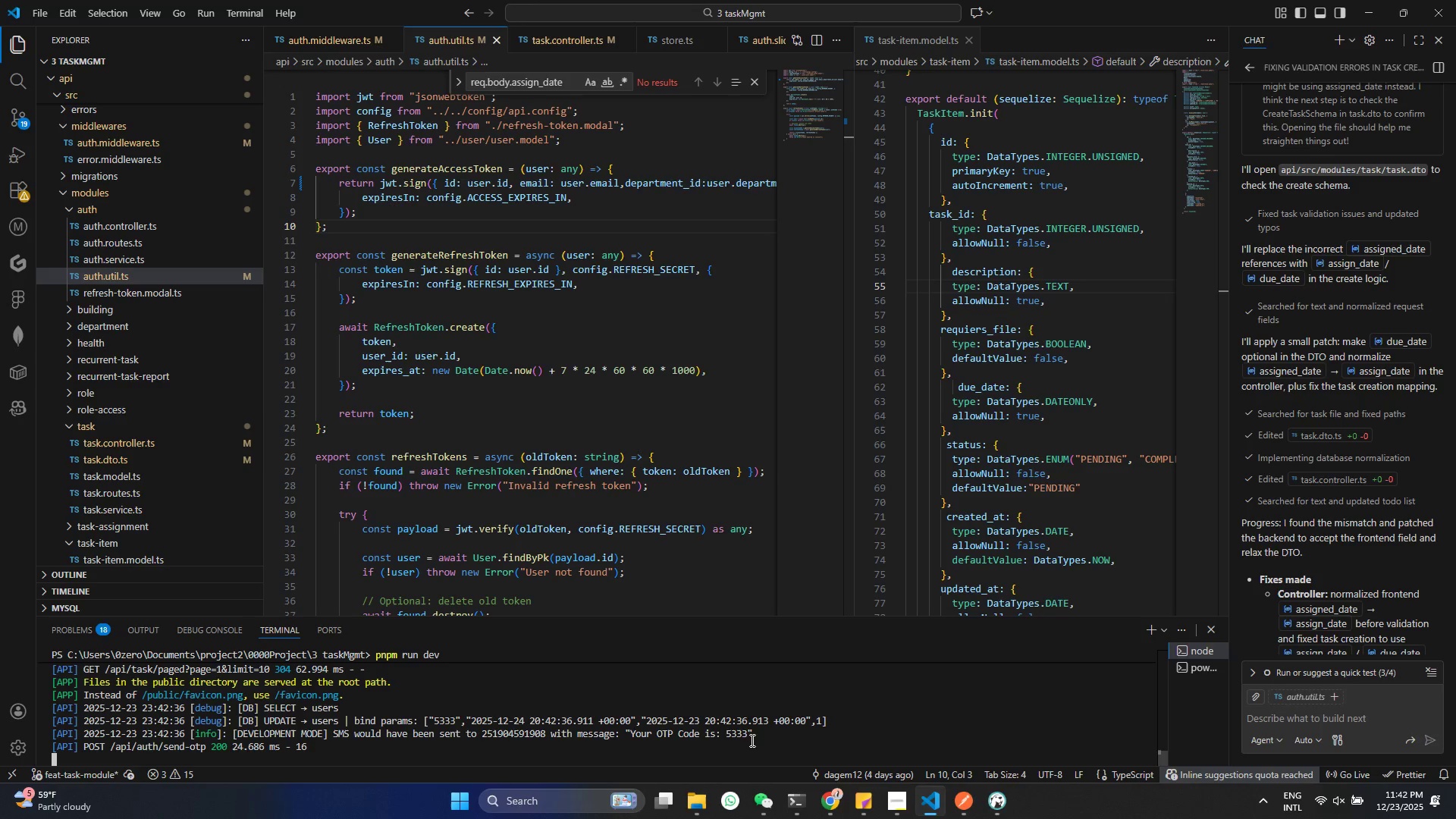 
double_click([734, 735])
 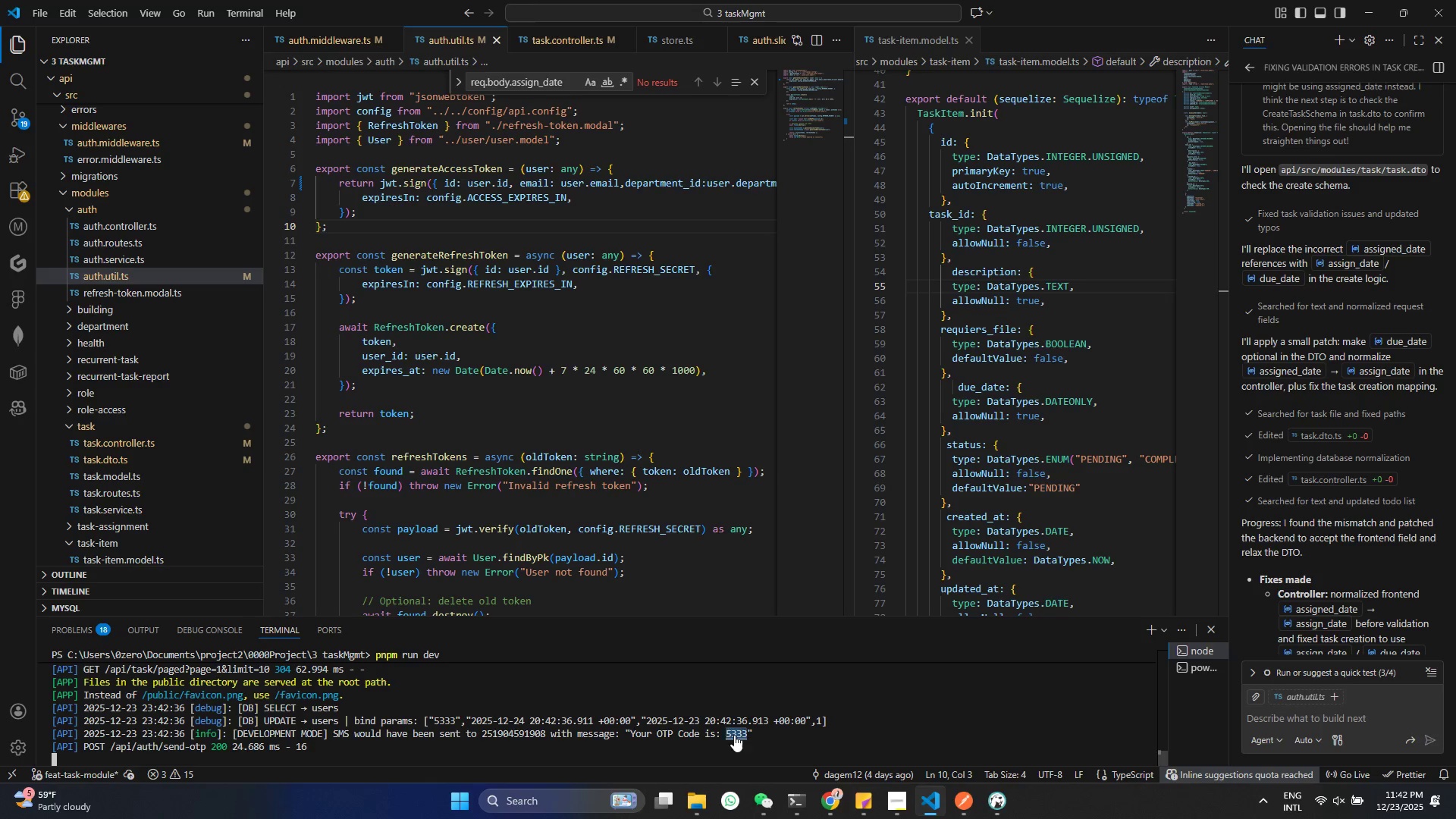 
key(Control+C)
 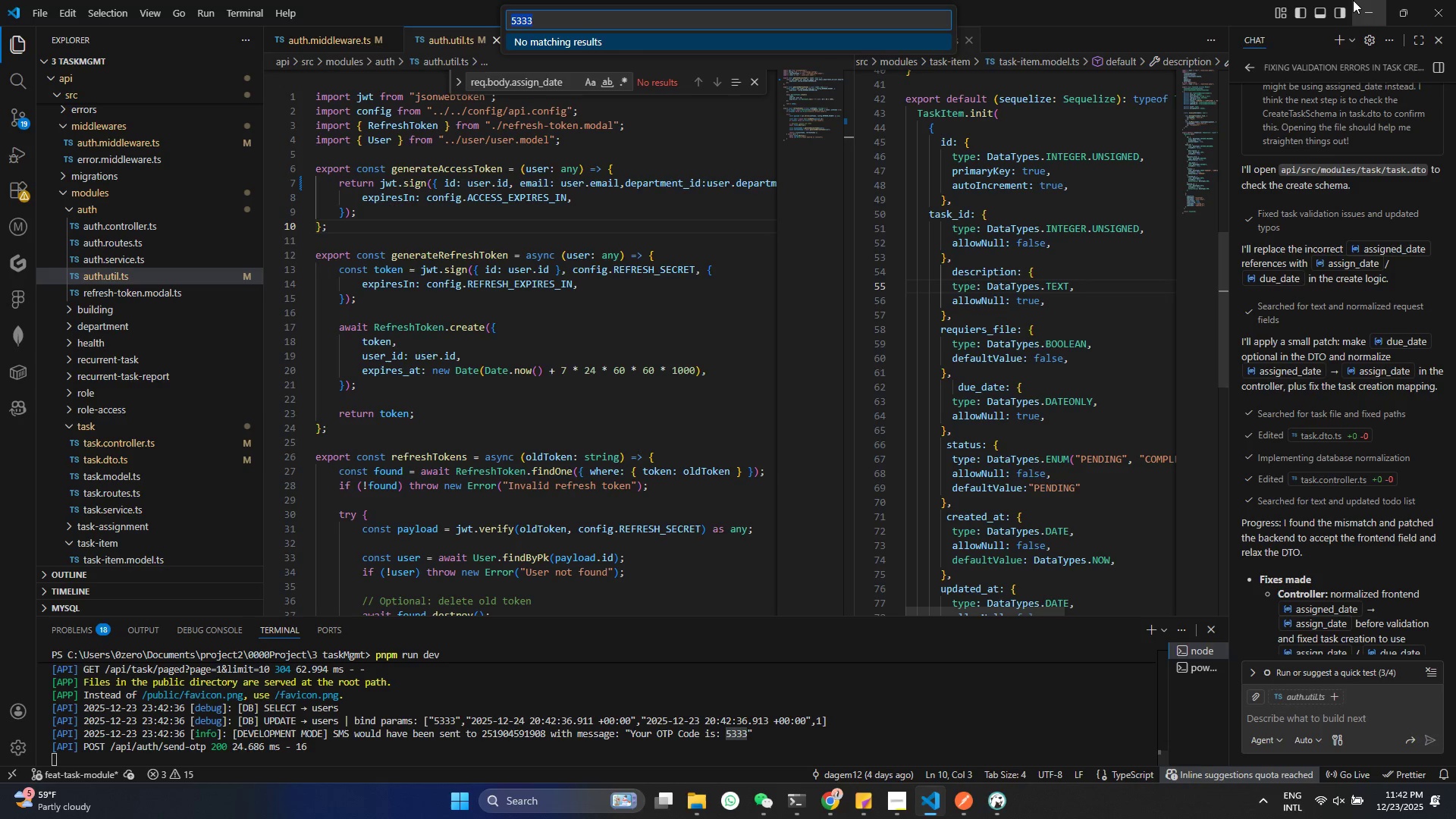 
left_click([1359, 1])
 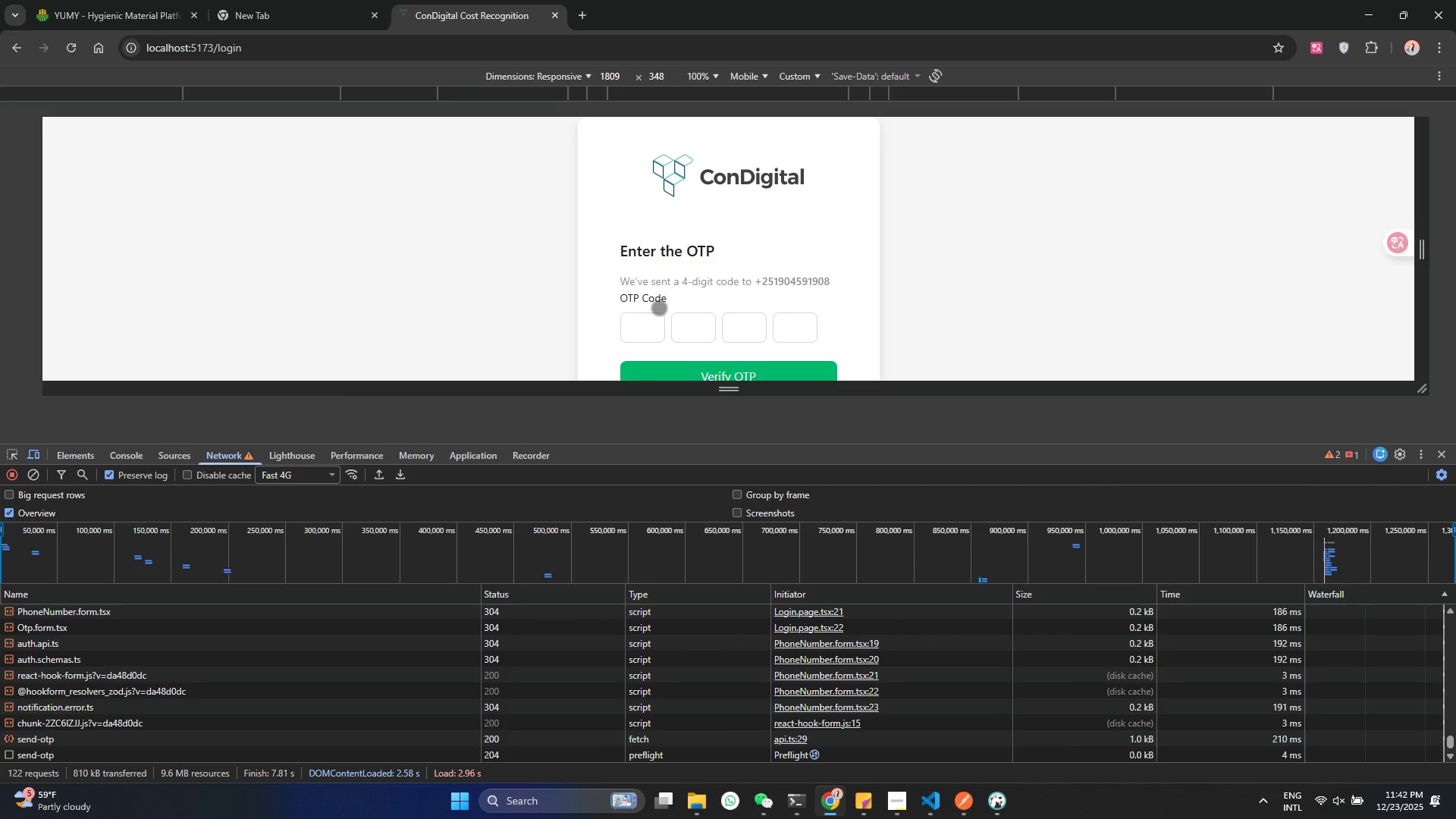 
left_click([639, 319])
 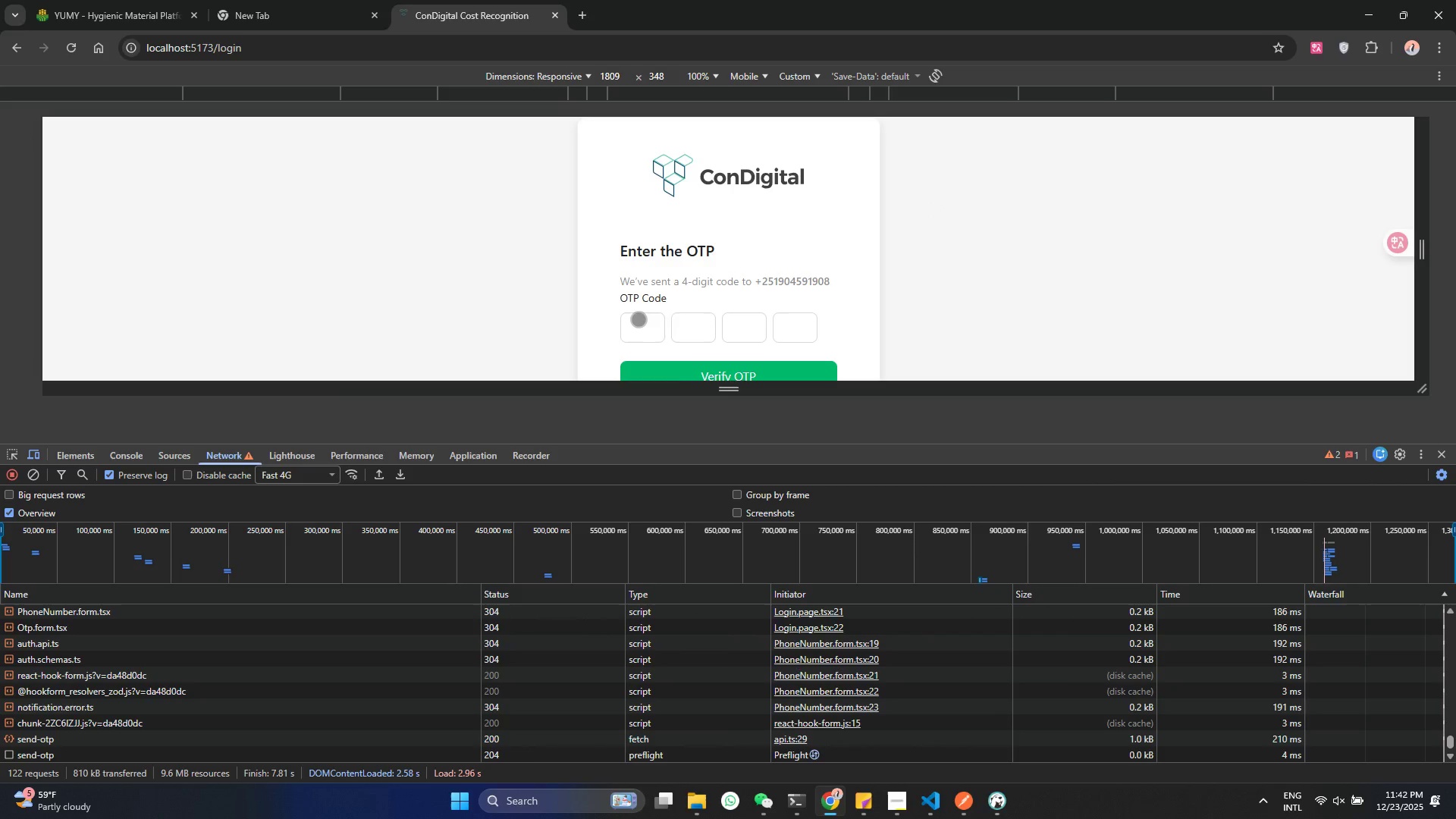 
key(Control+ControlLeft)
 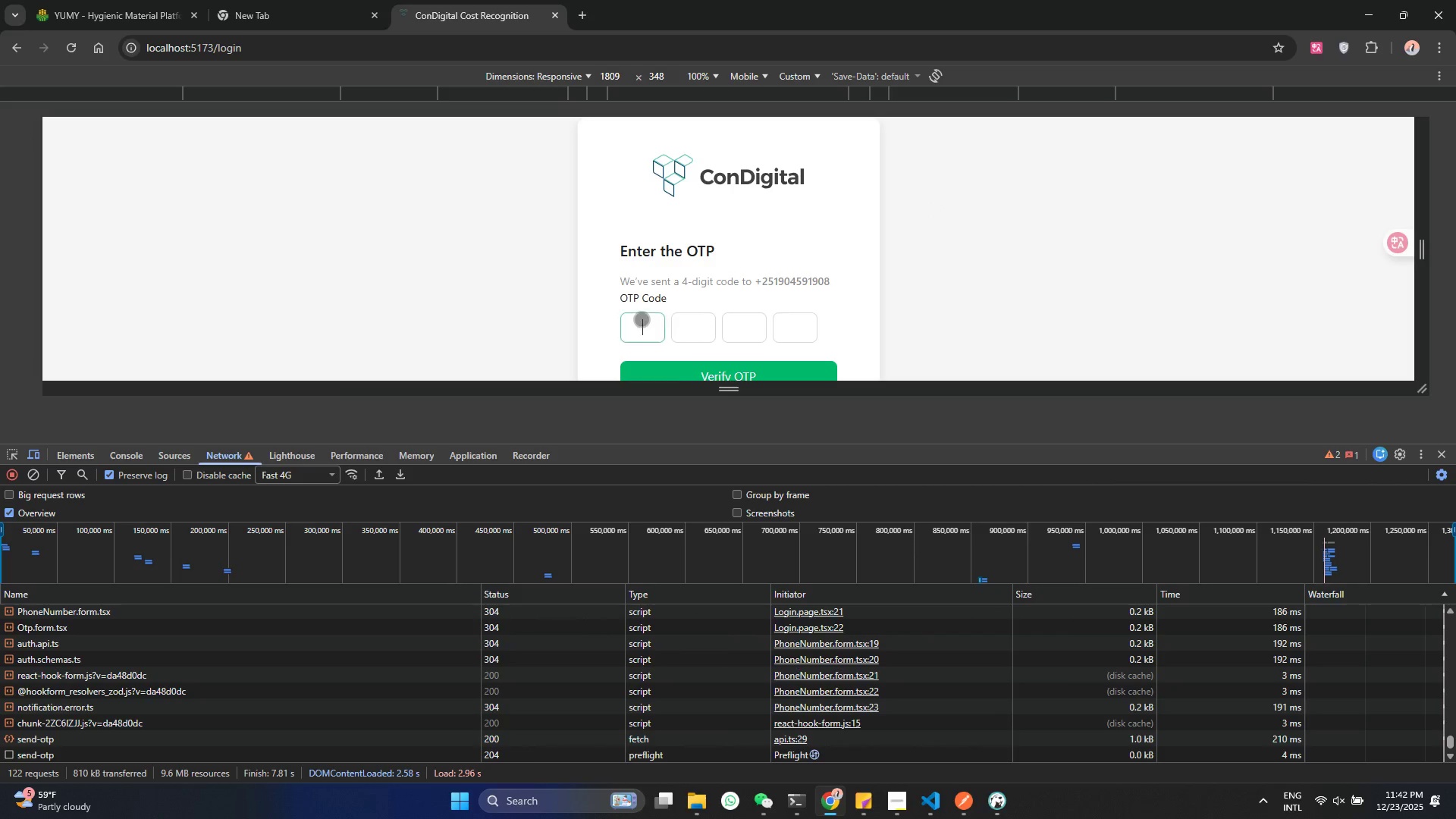 
key(Control+V)
 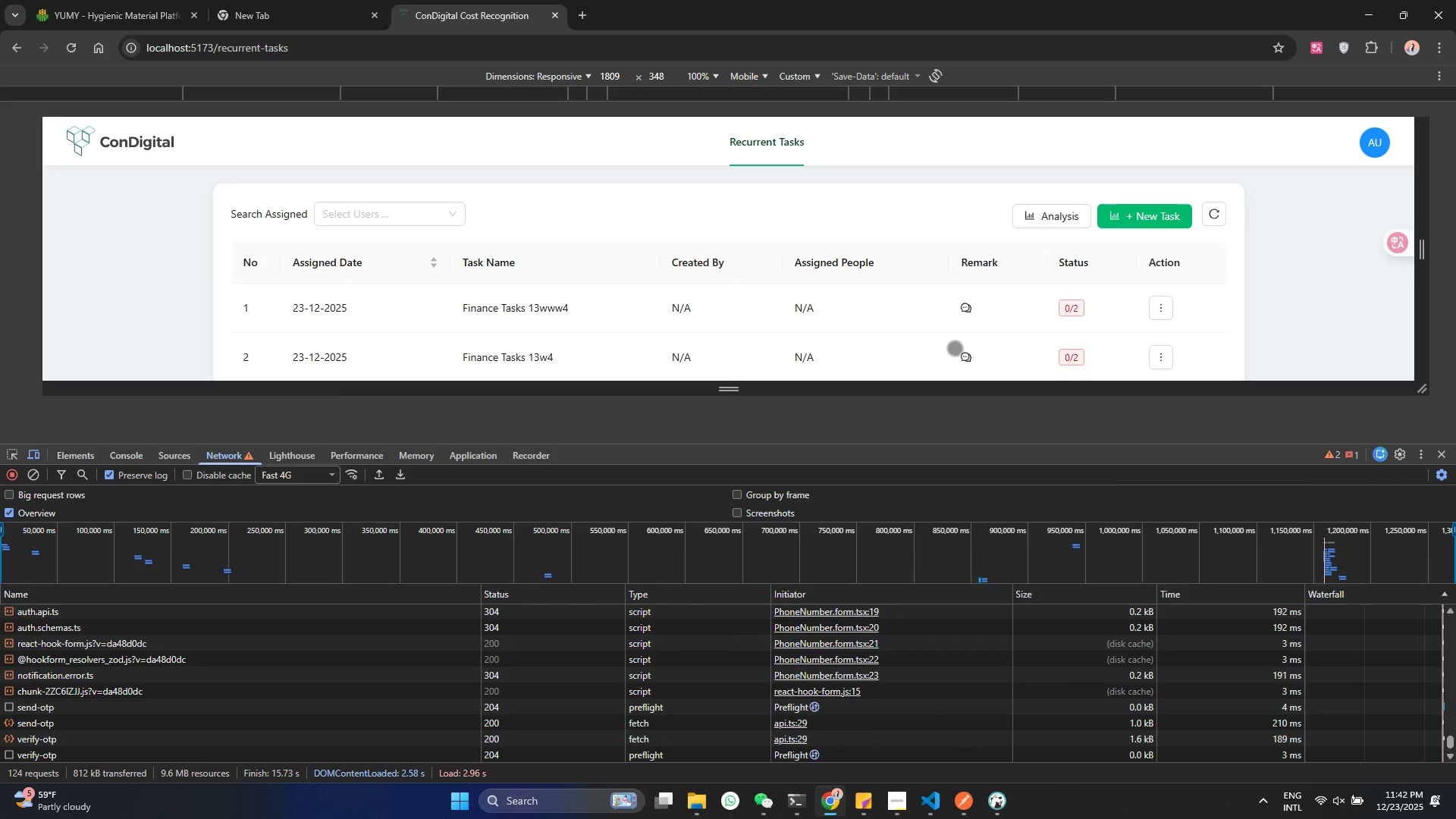 
scroll: coordinate [853, 289], scroll_direction: down, amount: 1.0
 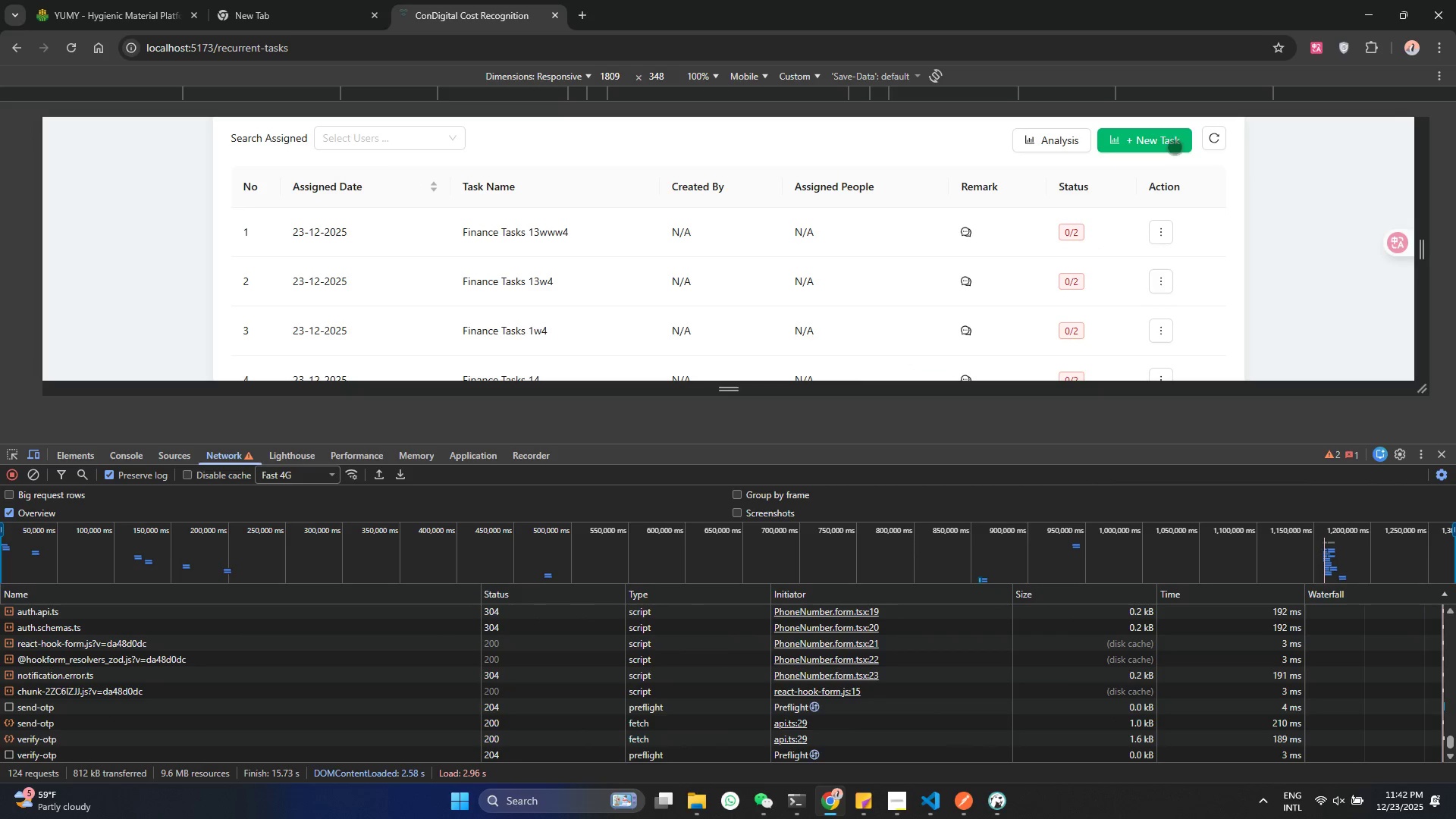 
left_click([1174, 147])
 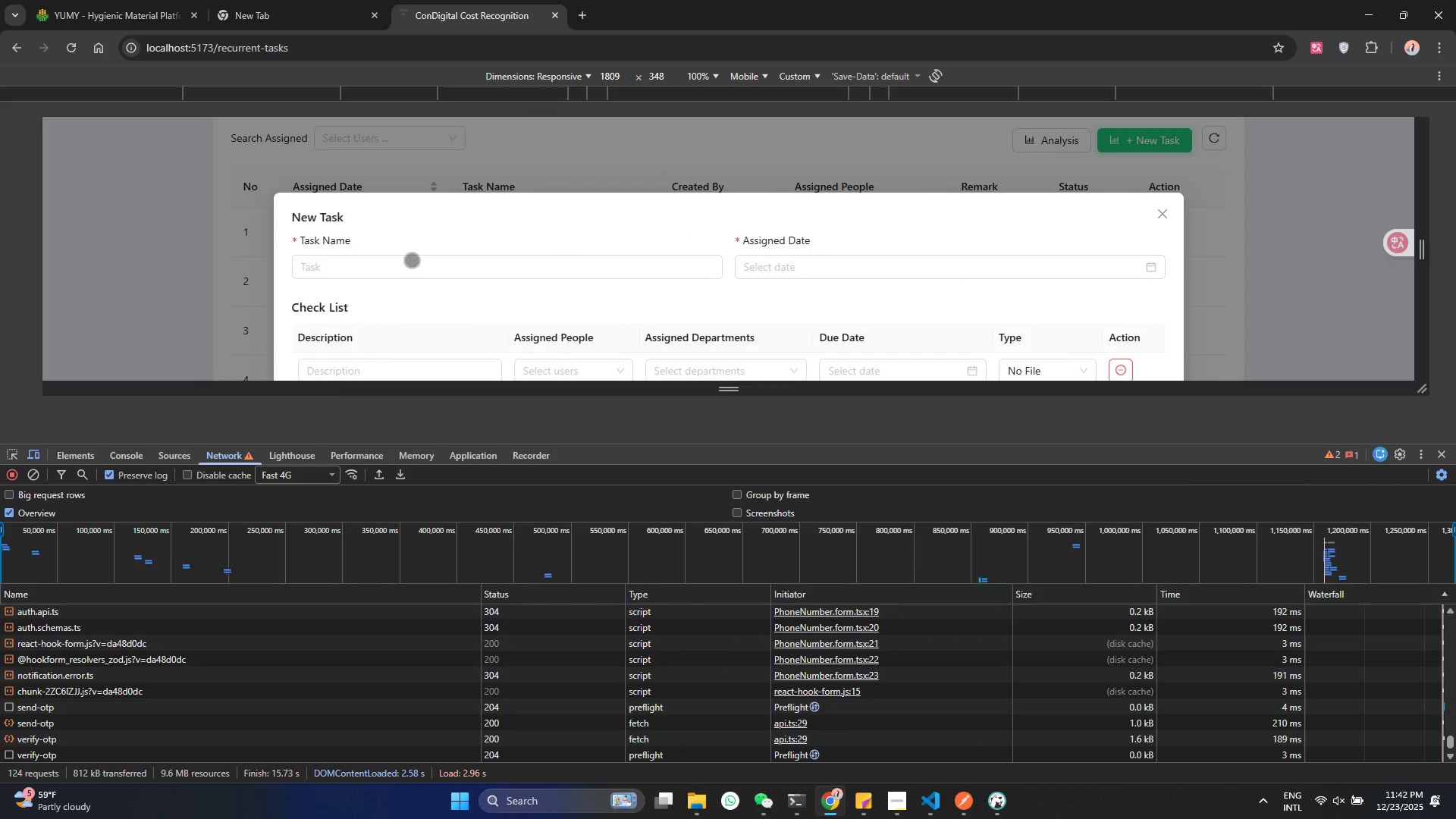 
left_click([401, 270])
 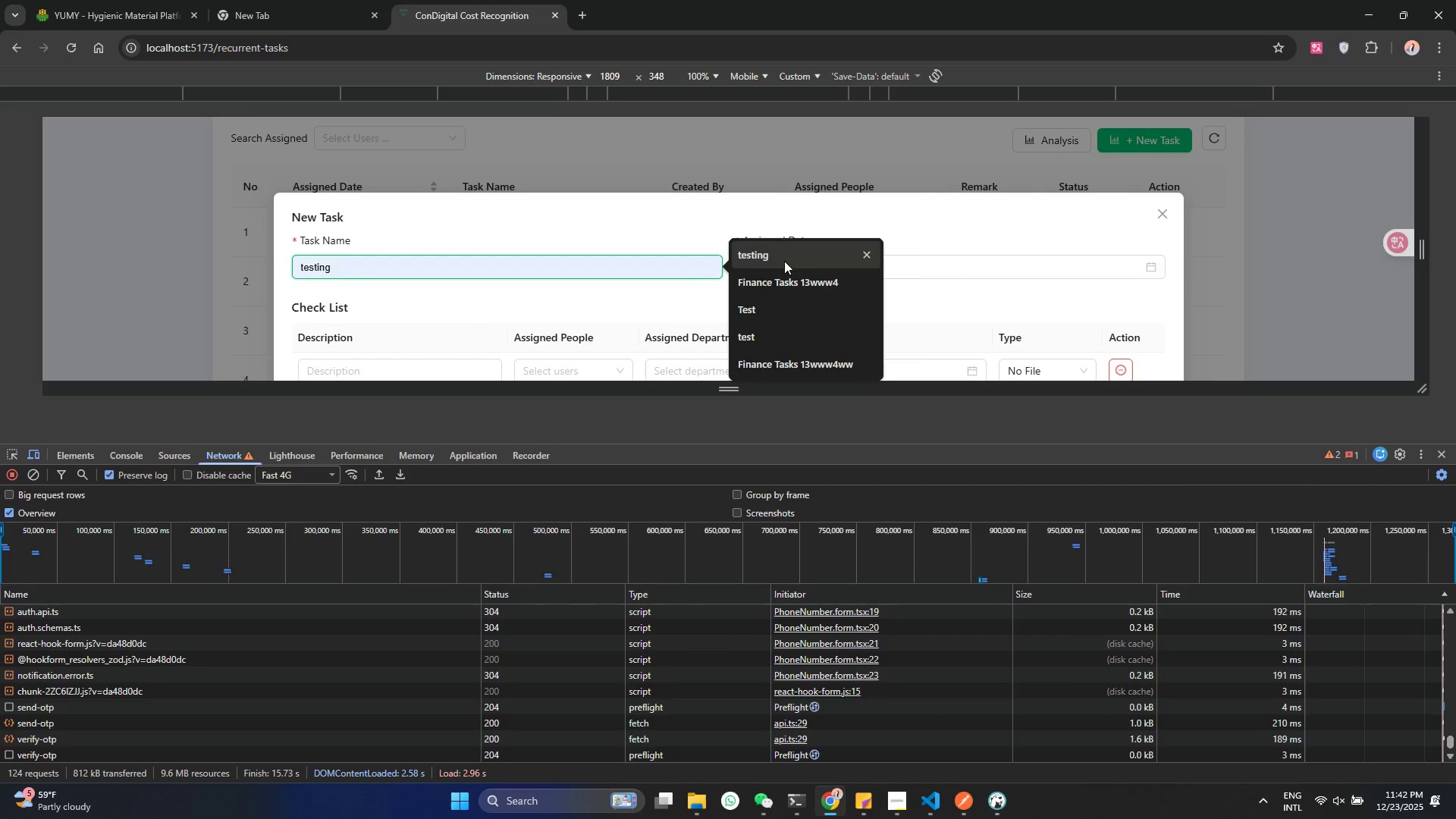 
double_click([843, 266])
 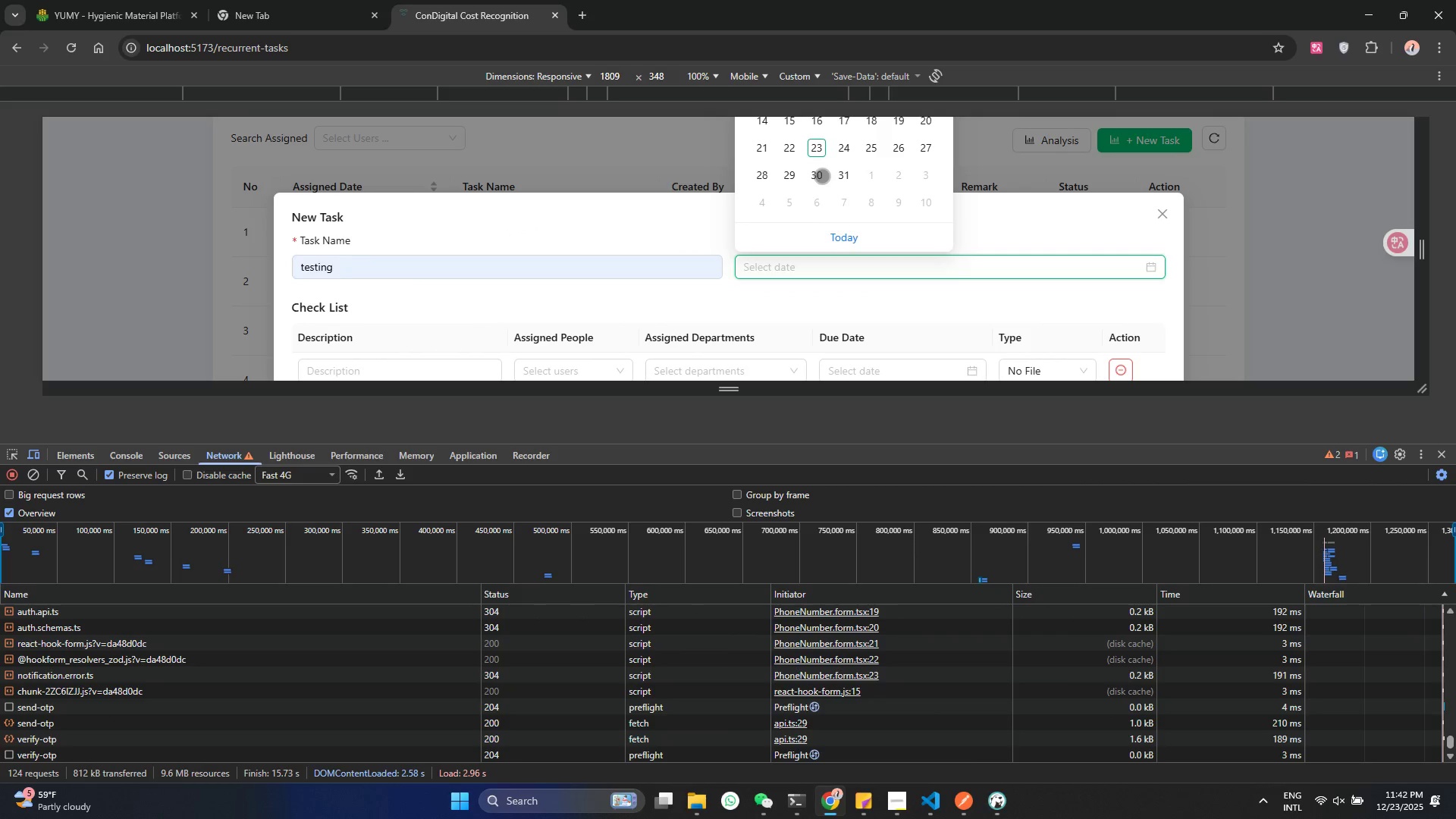 
left_click([823, 174])
 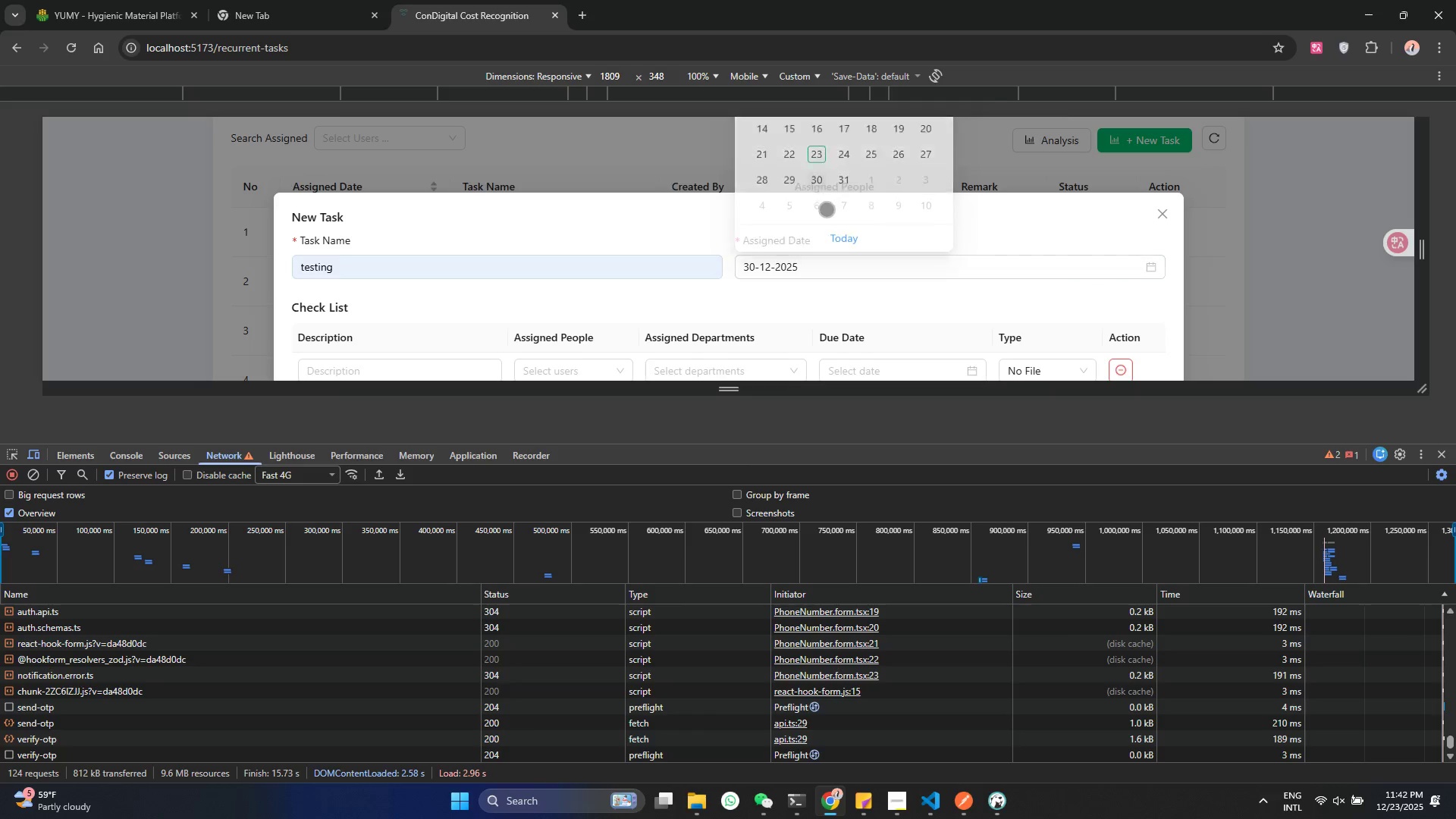 
scroll: coordinate [825, 212], scroll_direction: down, amount: 2.0
 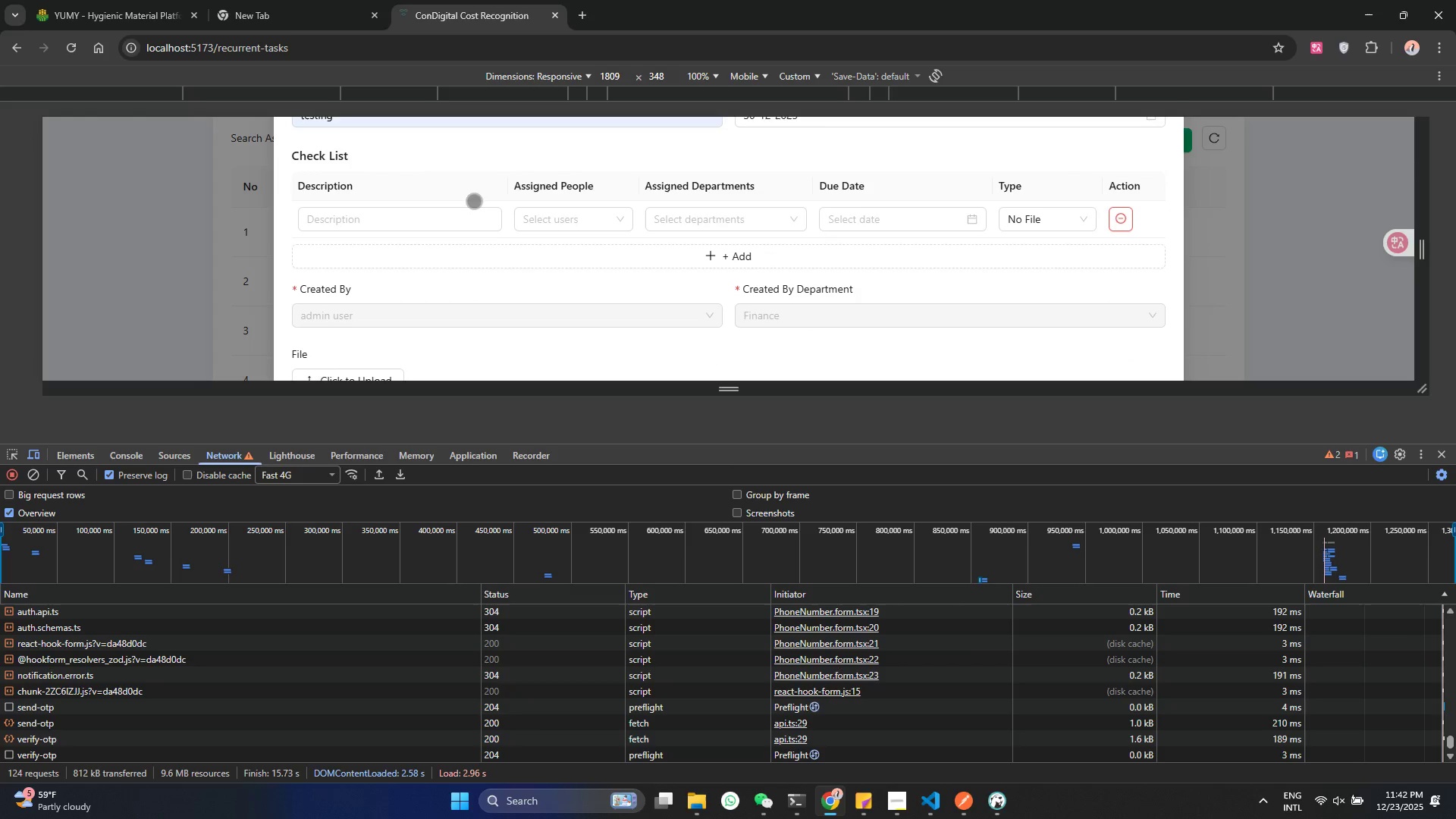 
left_click([416, 211])
 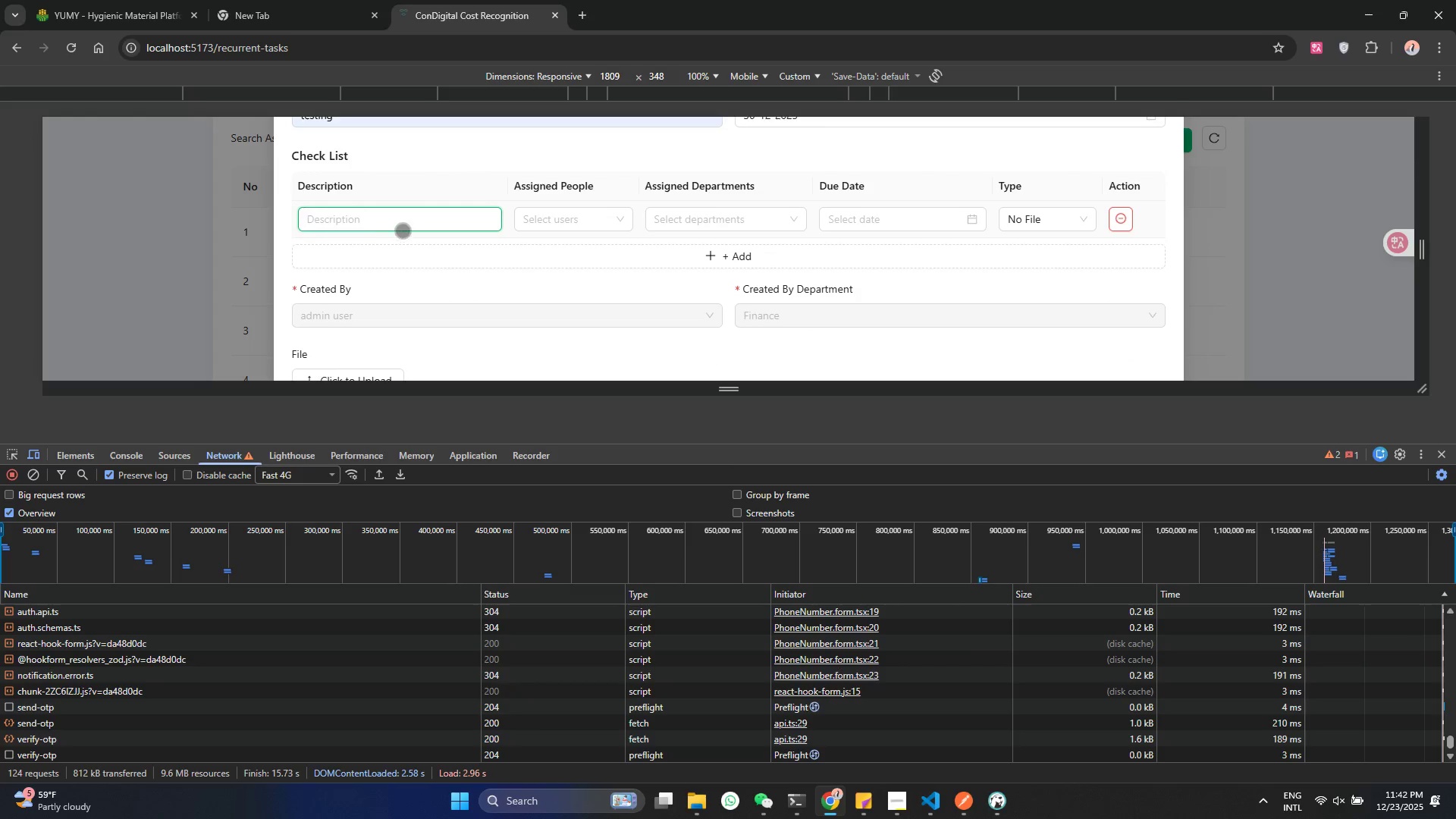 
type(test)
 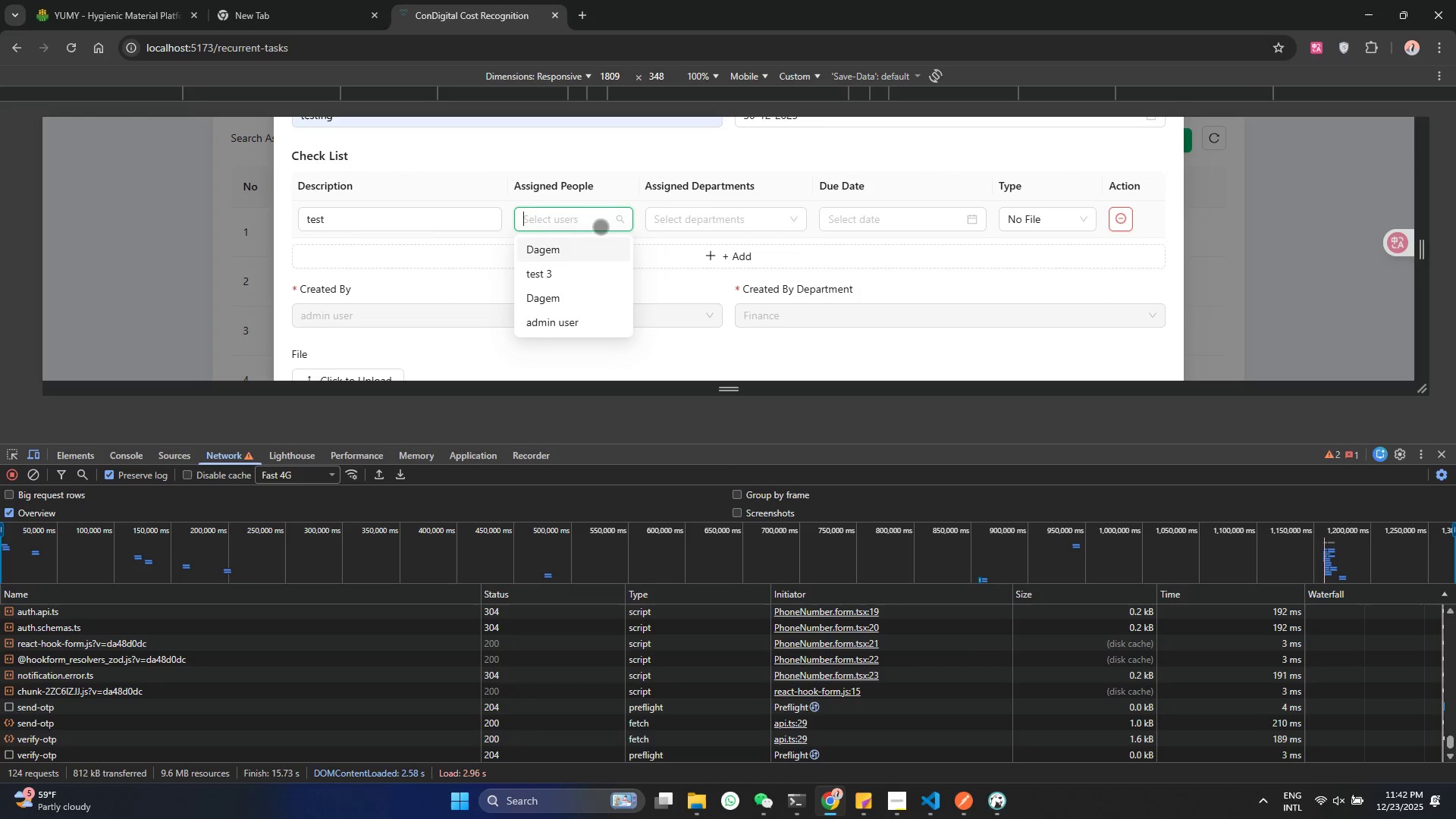 
left_click([581, 267])
 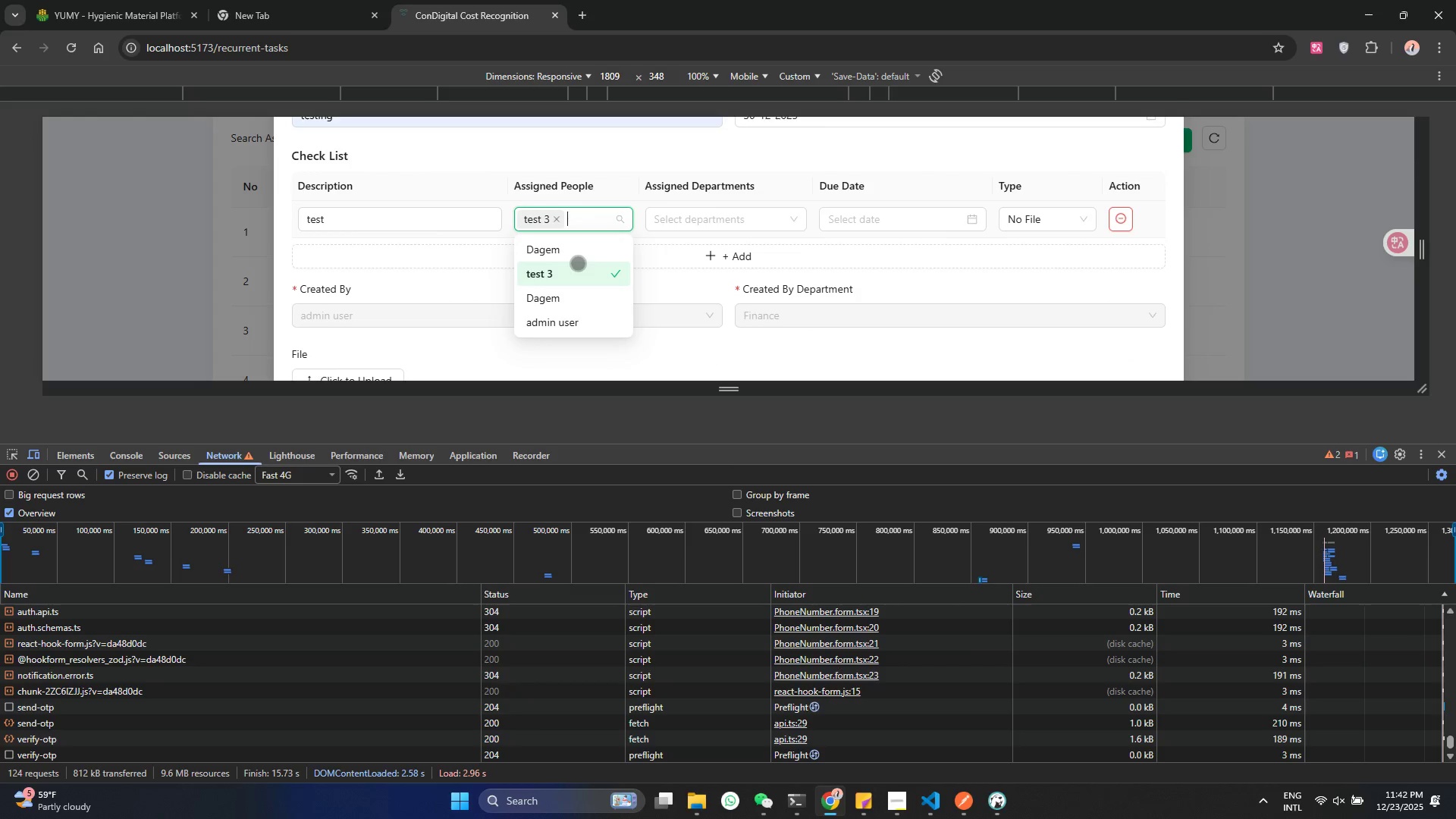 
left_click([580, 255])
 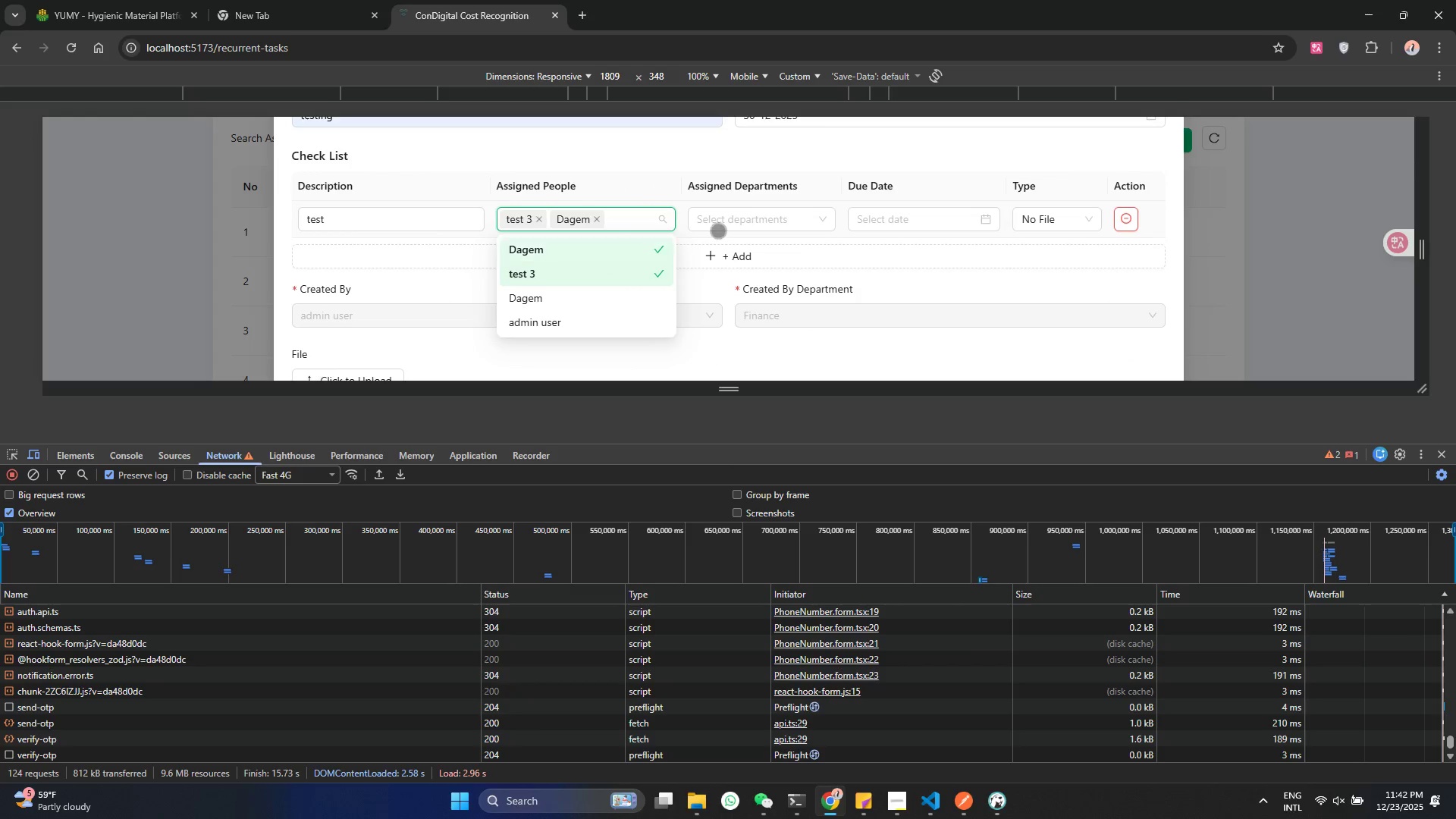 
double_click([718, 231])
 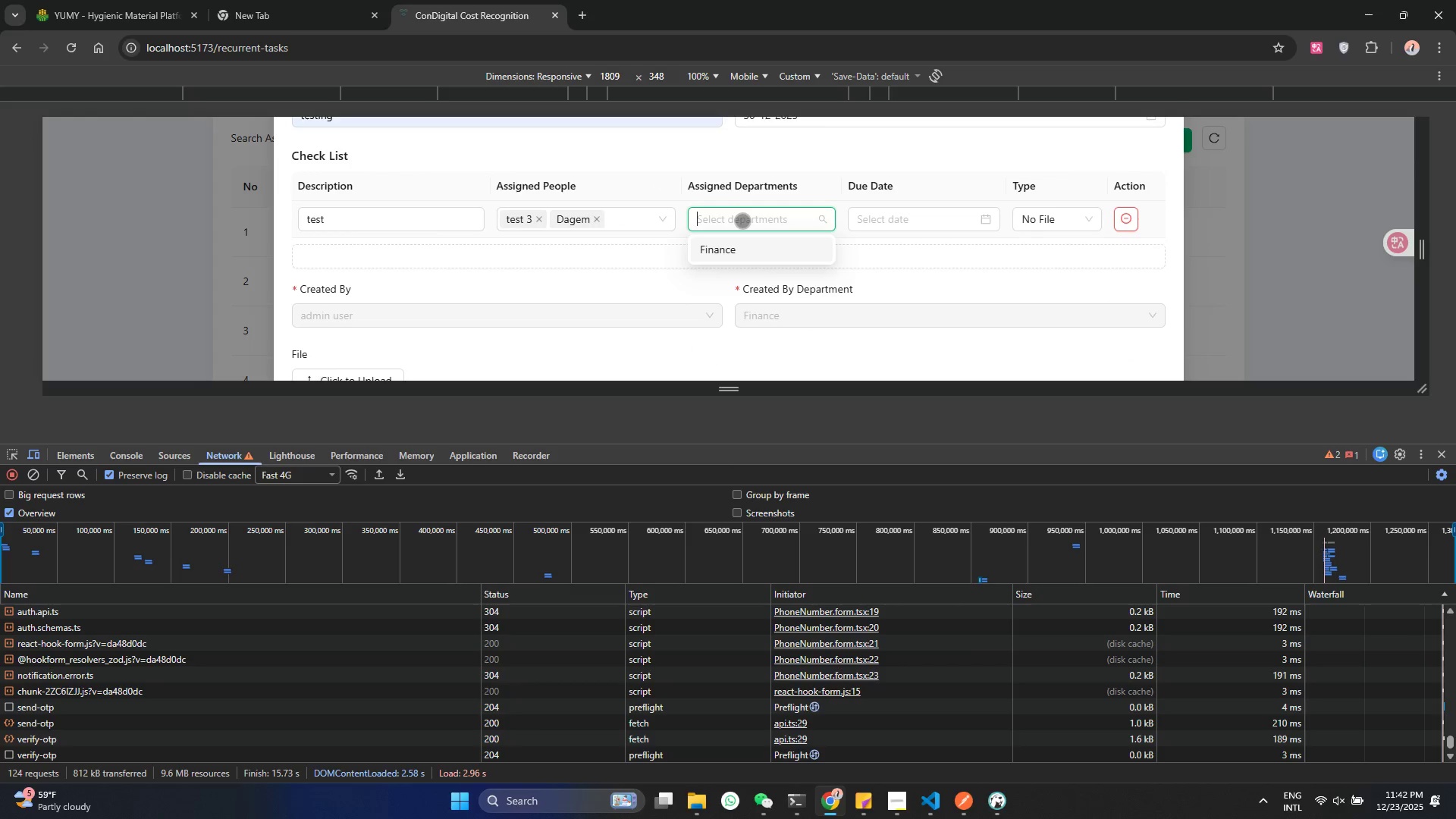 
type(te)
key(Backspace)
key(Backspace)
 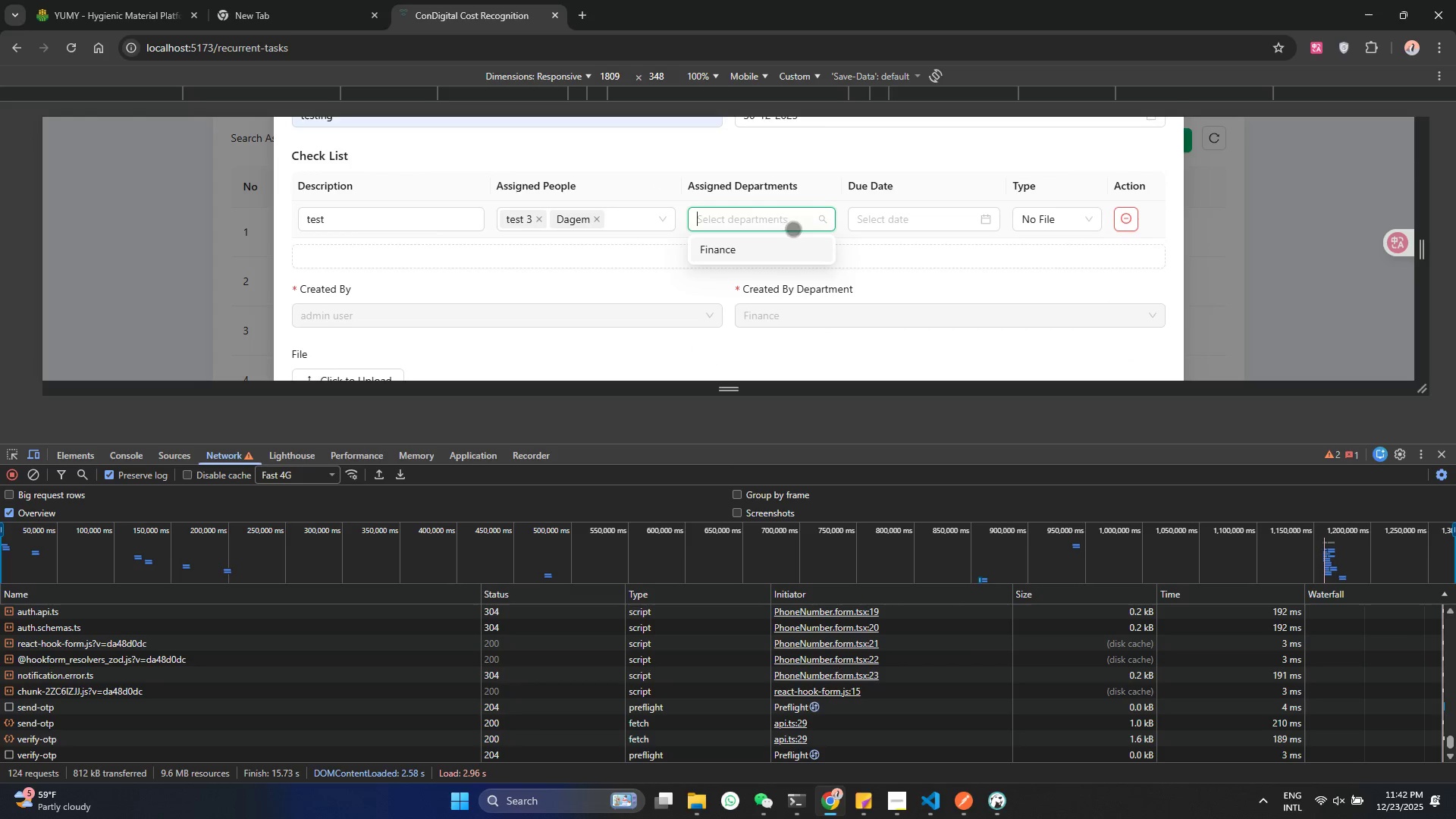 
left_click([780, 241])
 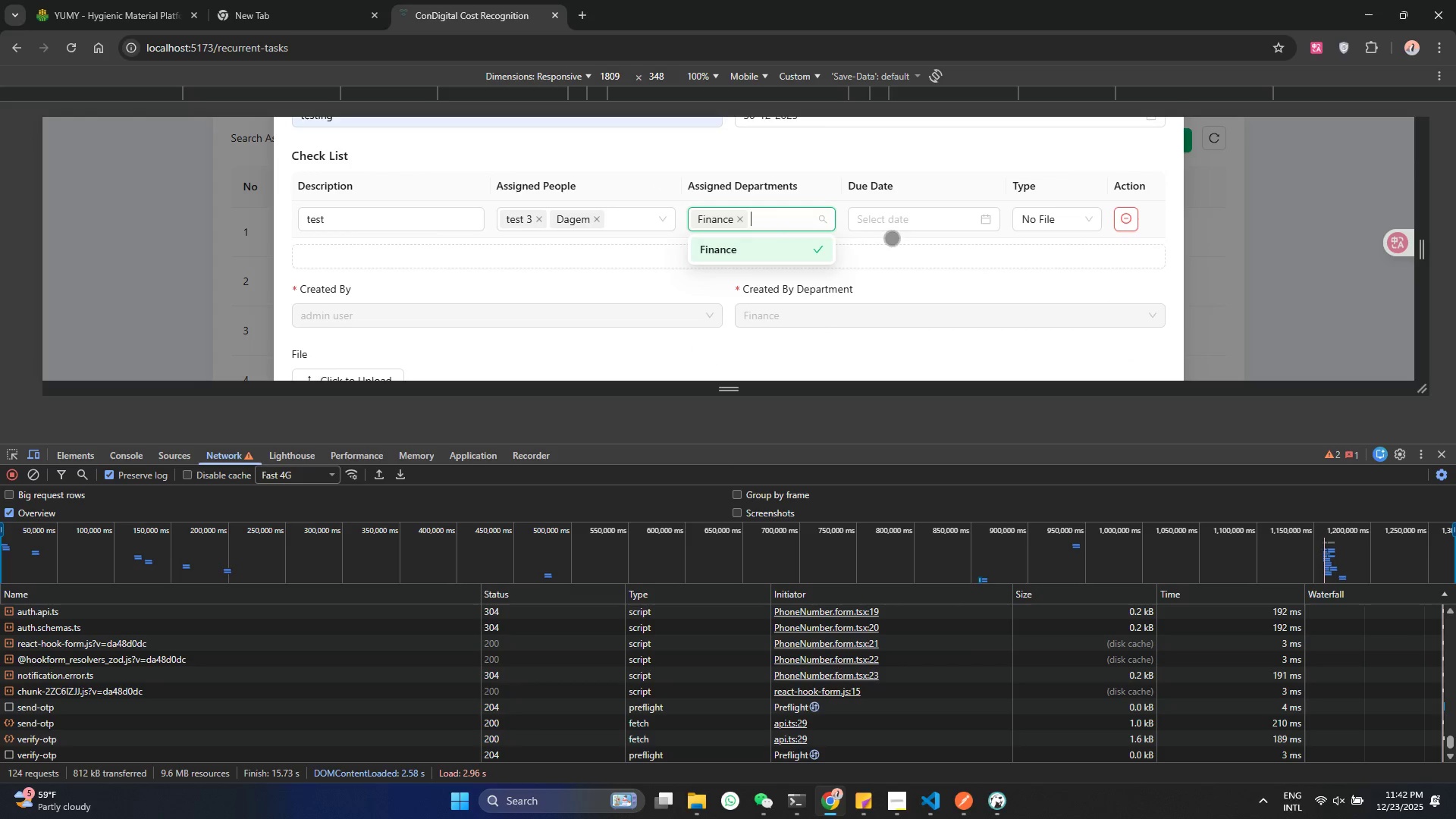 
left_click([914, 218])
 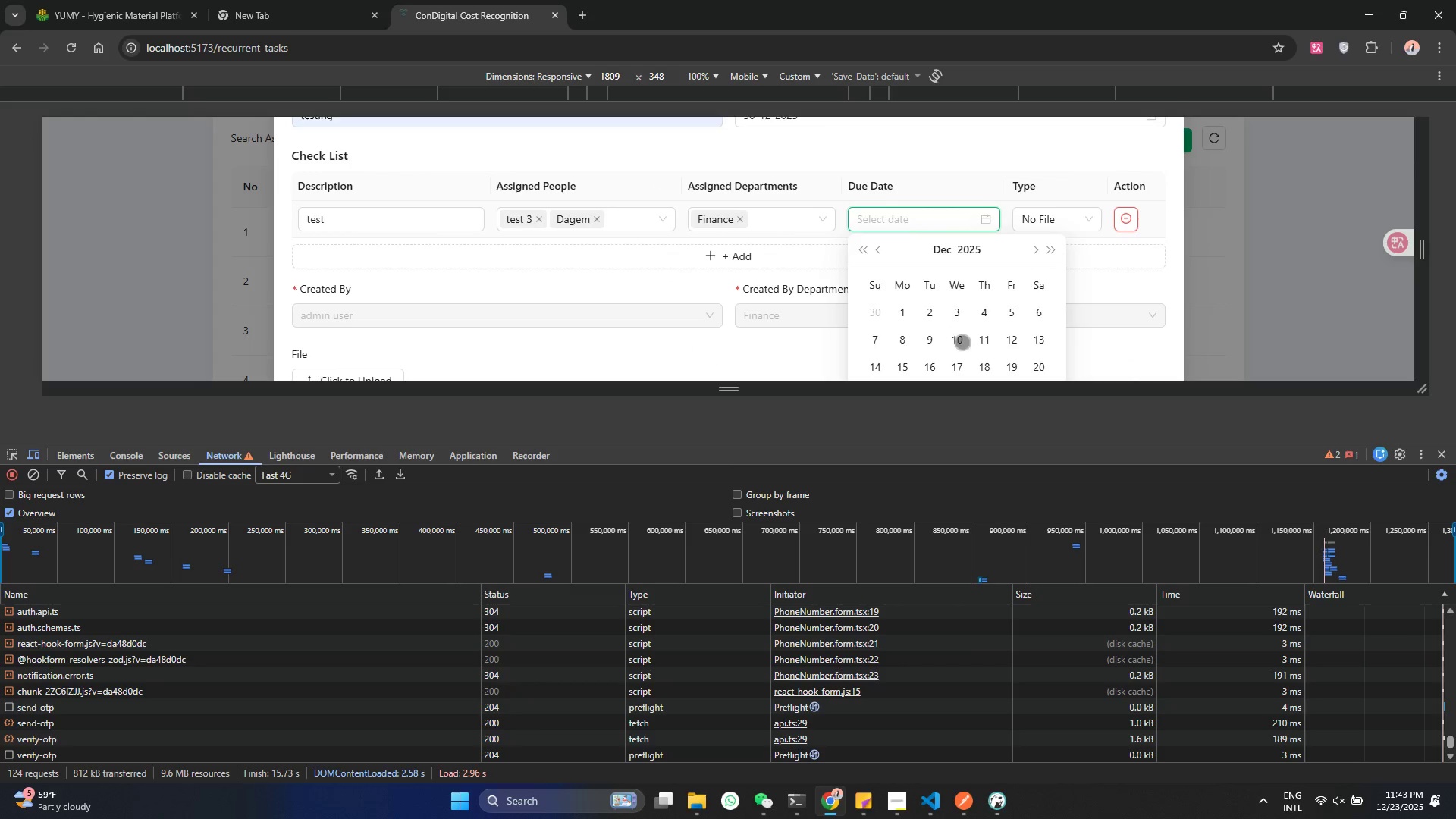 
scroll: coordinate [1084, 338], scroll_direction: down, amount: 12.0
 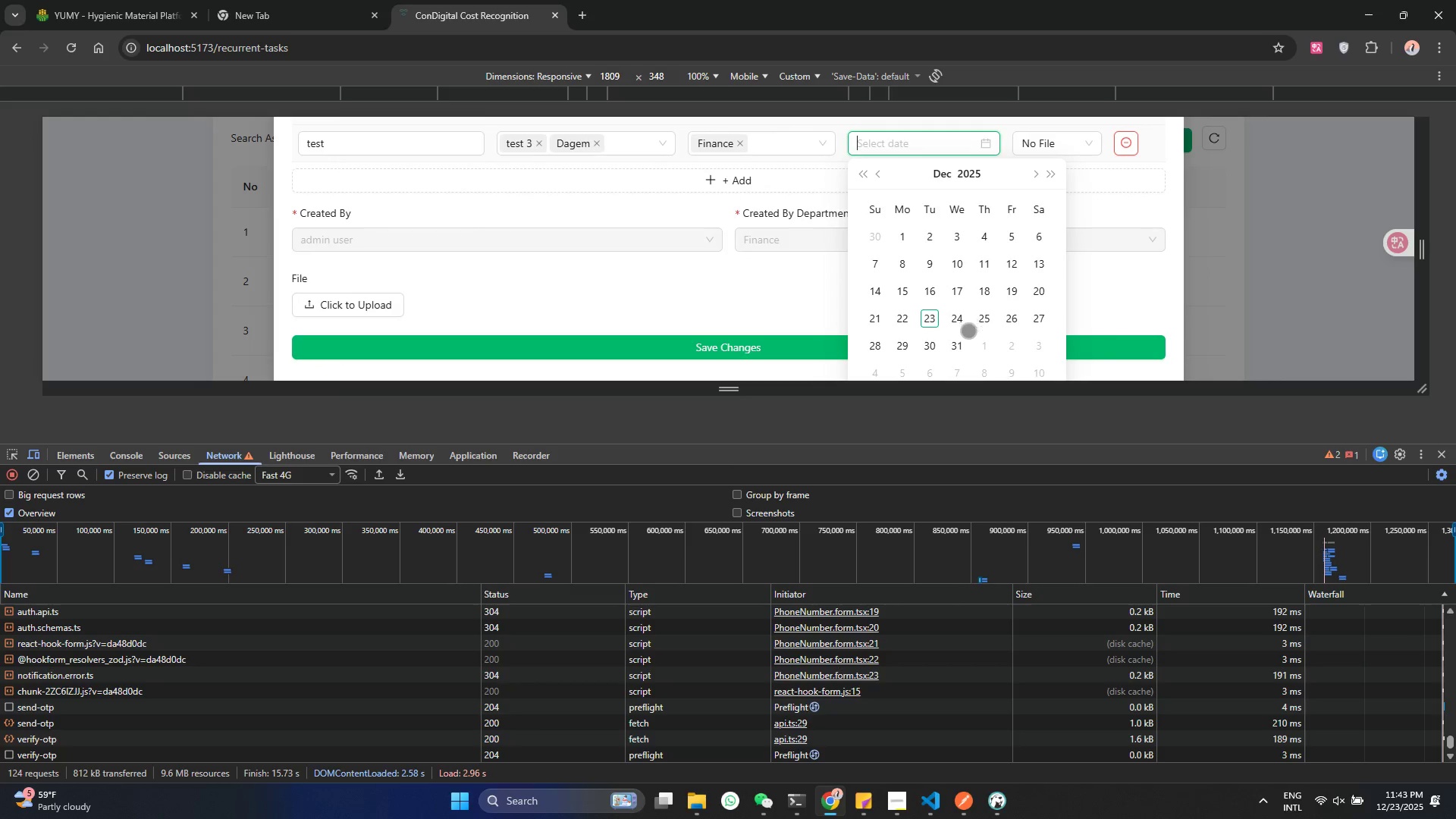 
left_click([960, 347])
 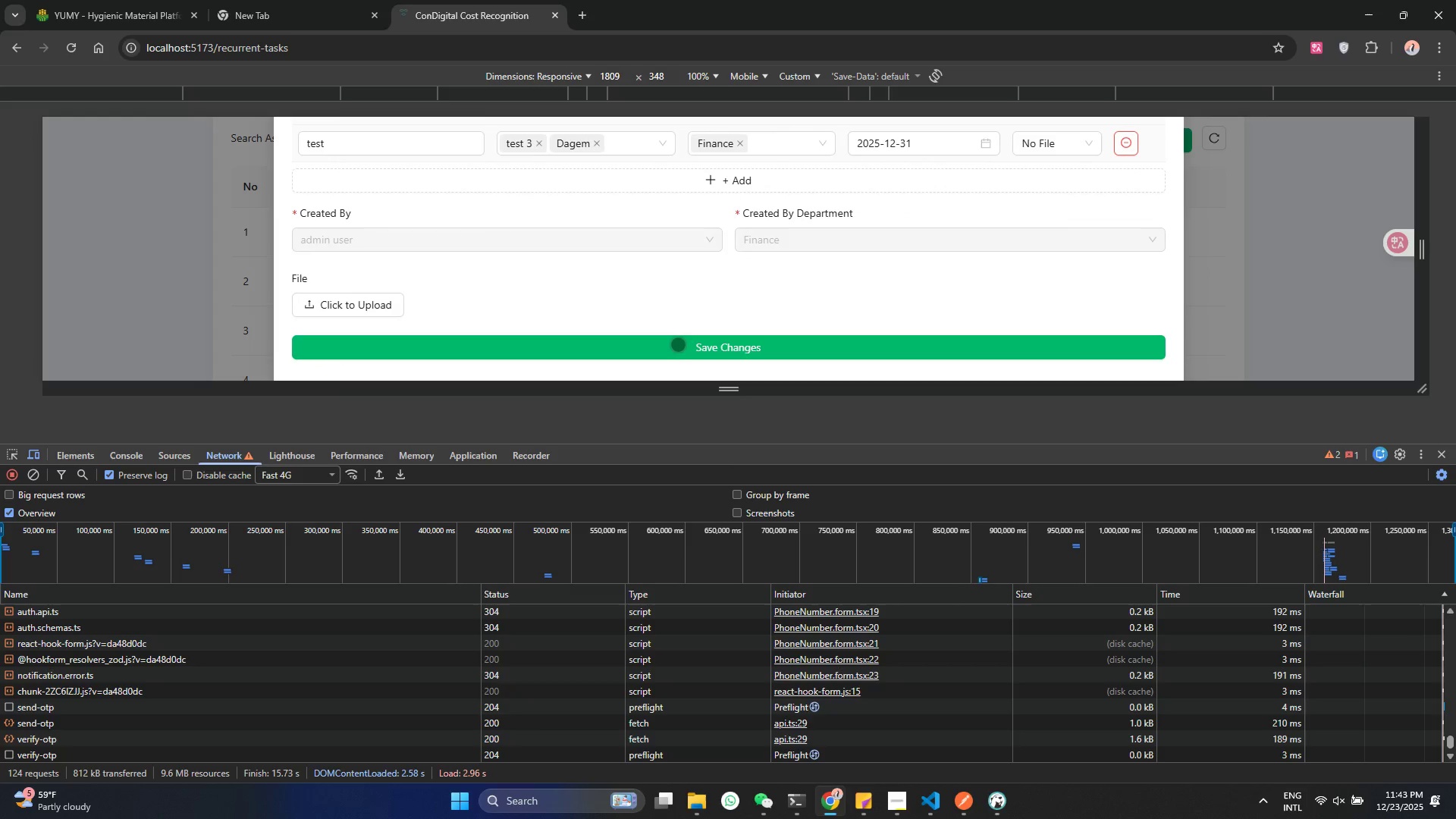 
left_click([678, 347])
 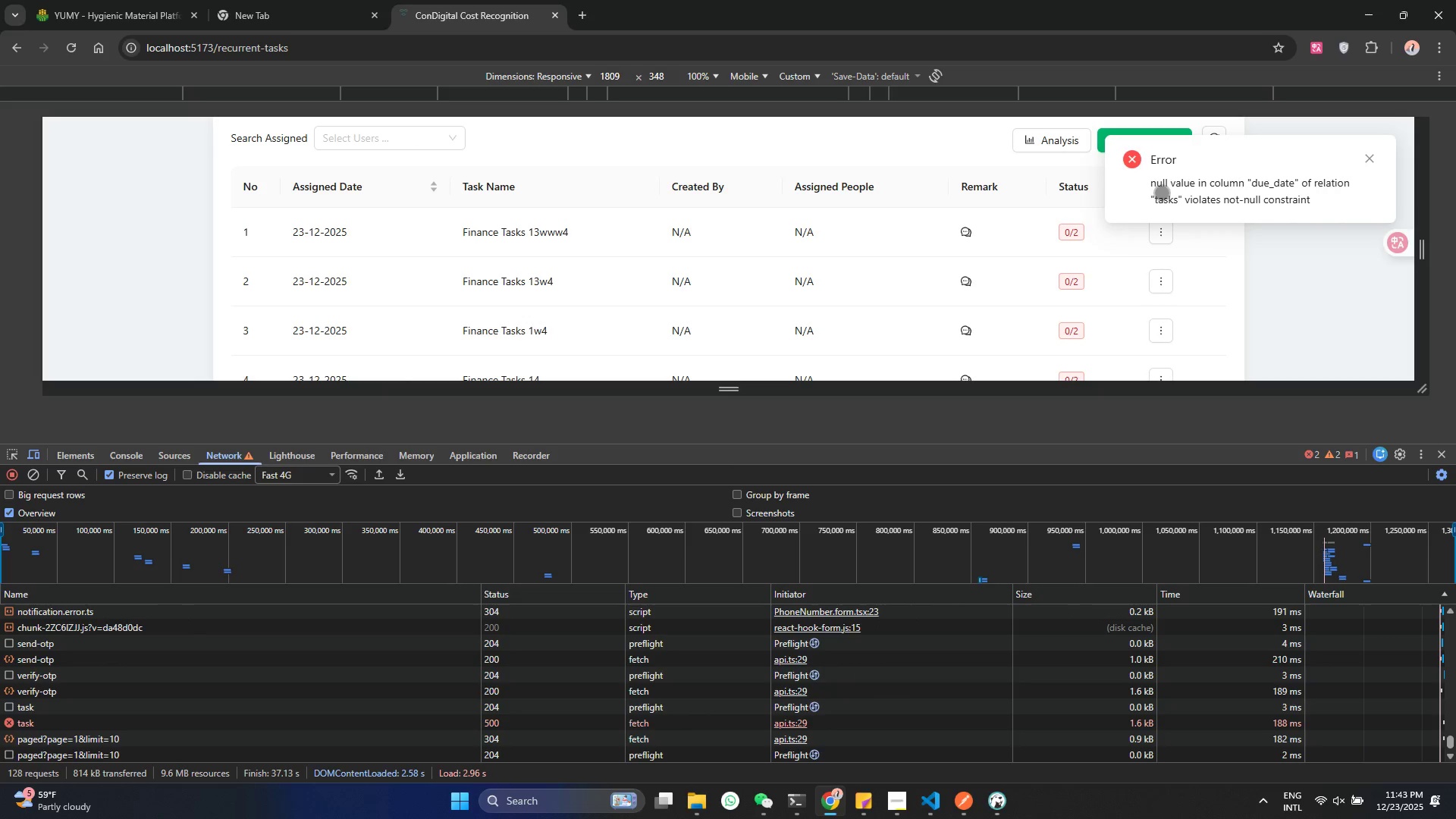 
left_click([1189, 183])
 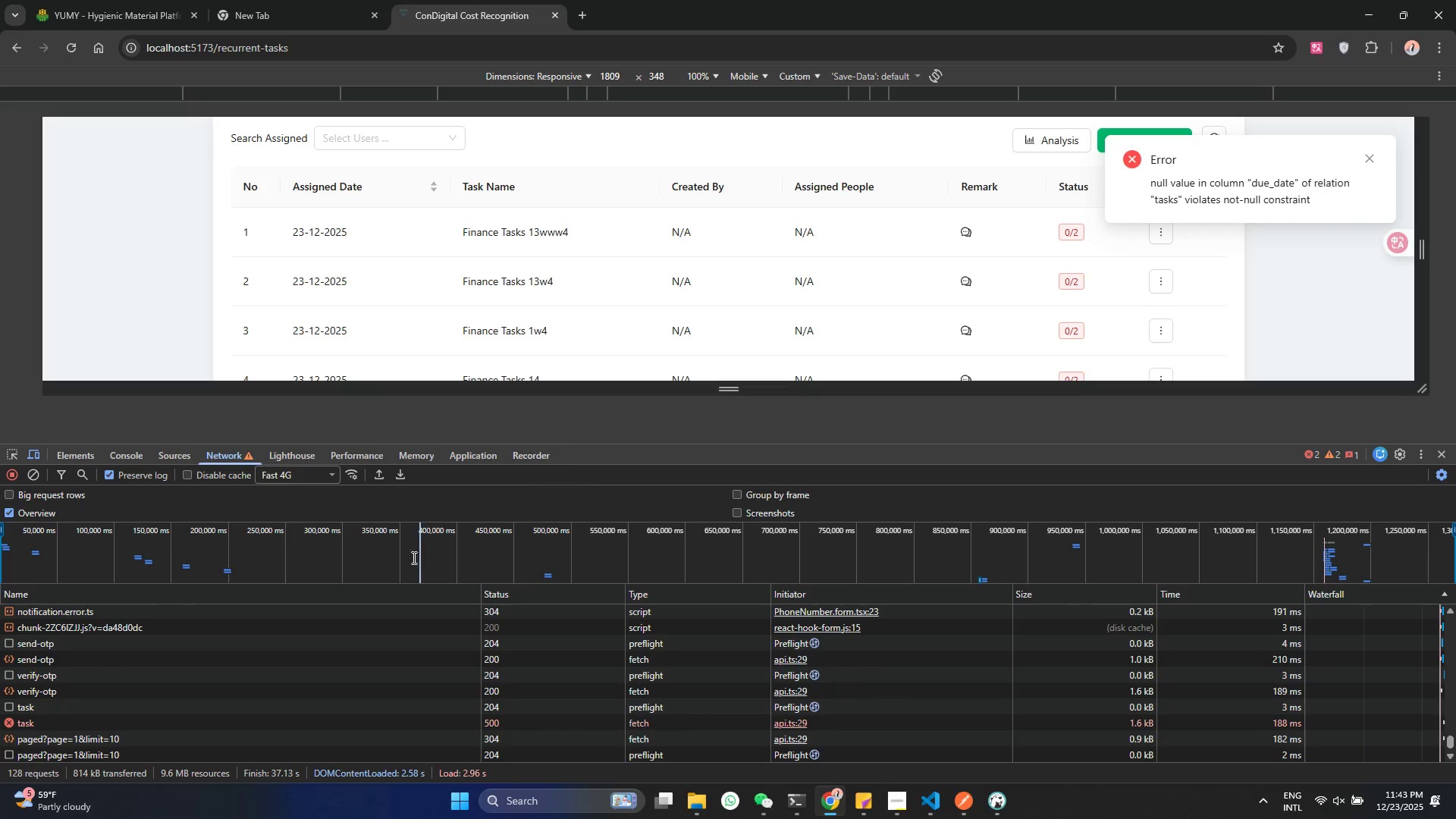 
left_click([128, 725])
 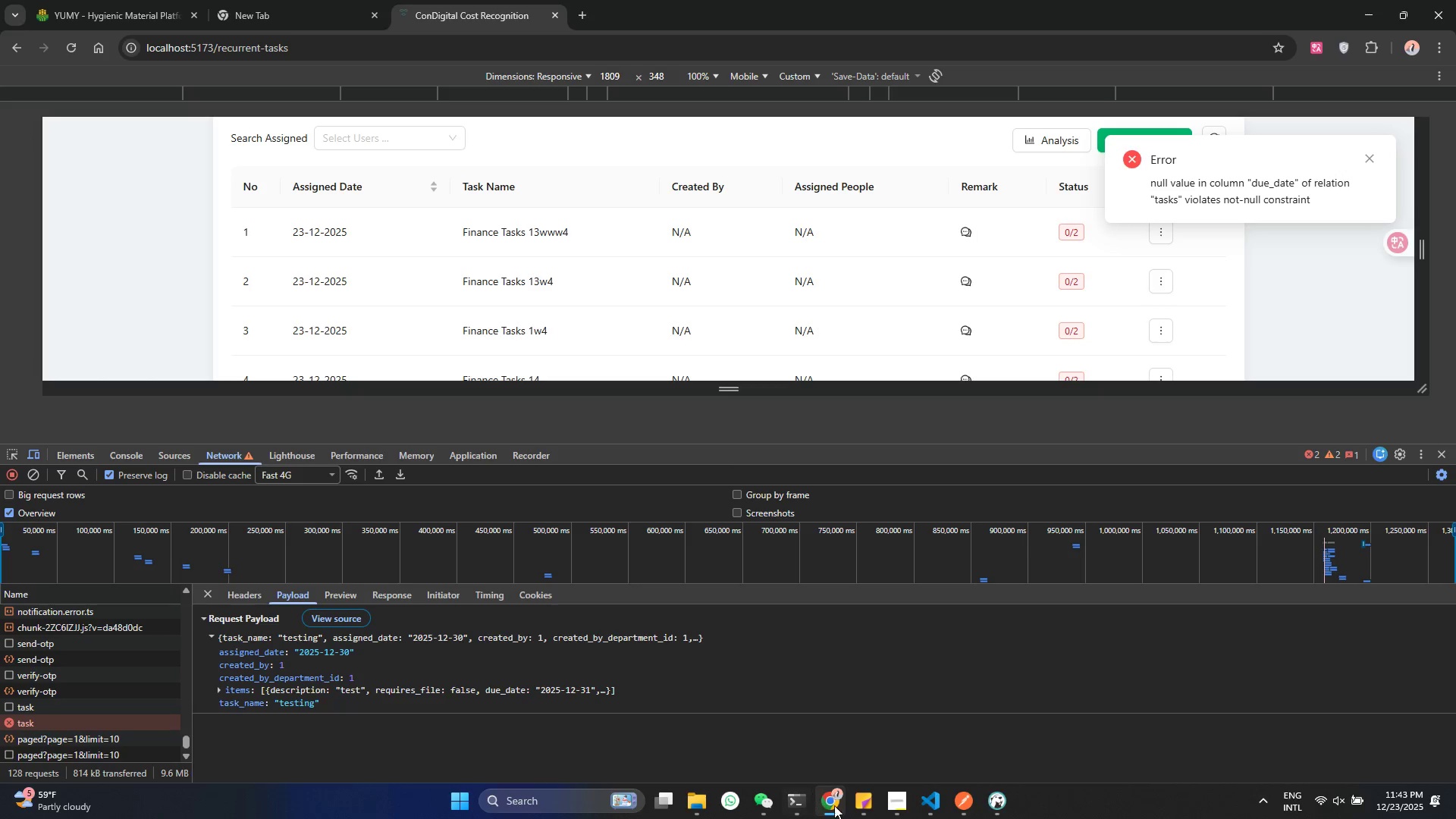 
left_click([931, 817])
 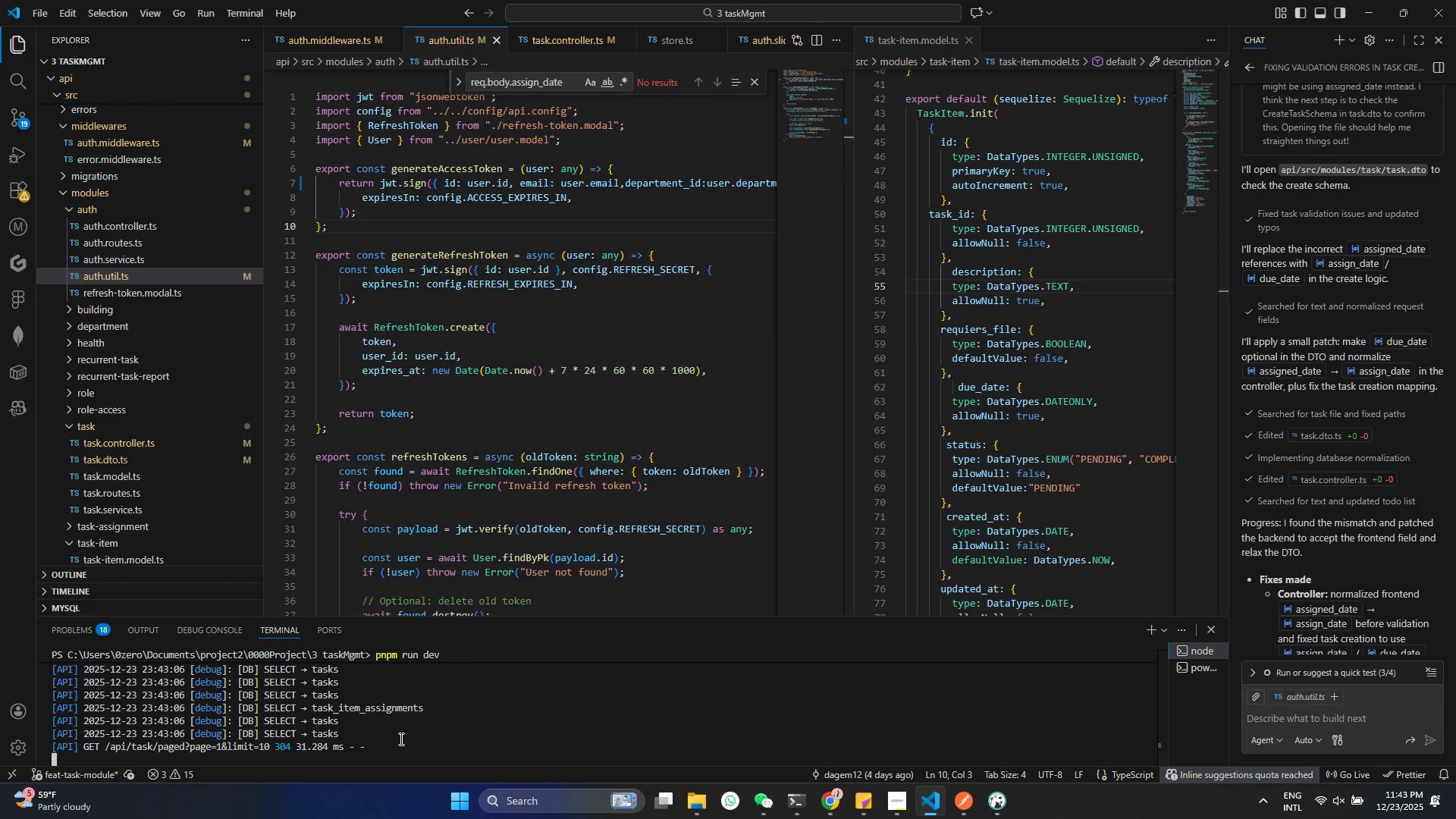 
scroll: coordinate [402, 745], scroll_direction: down, amount: 7.0
 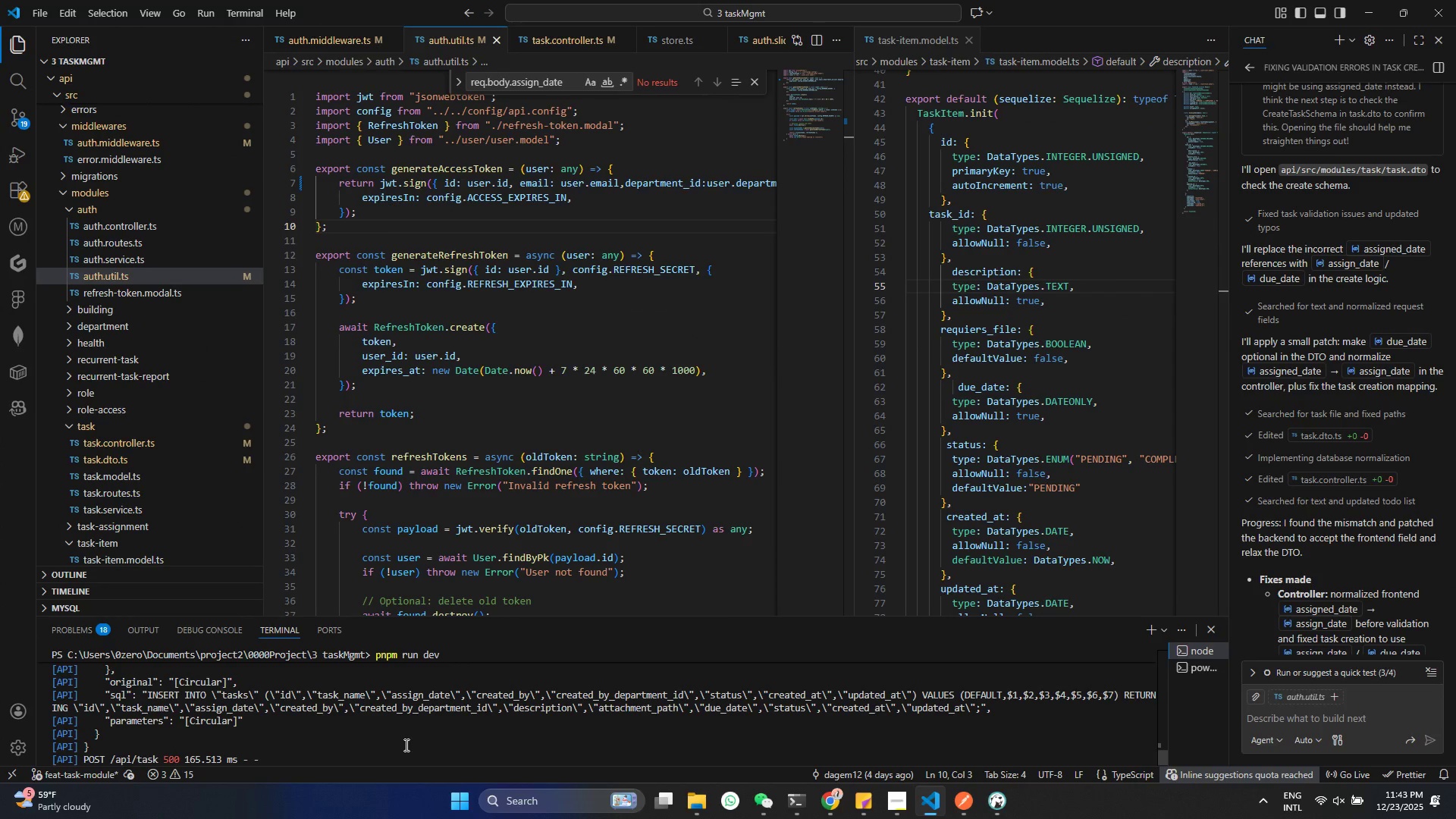 
scroll: coordinate [633, 755], scroll_direction: up, amount: 18.0
 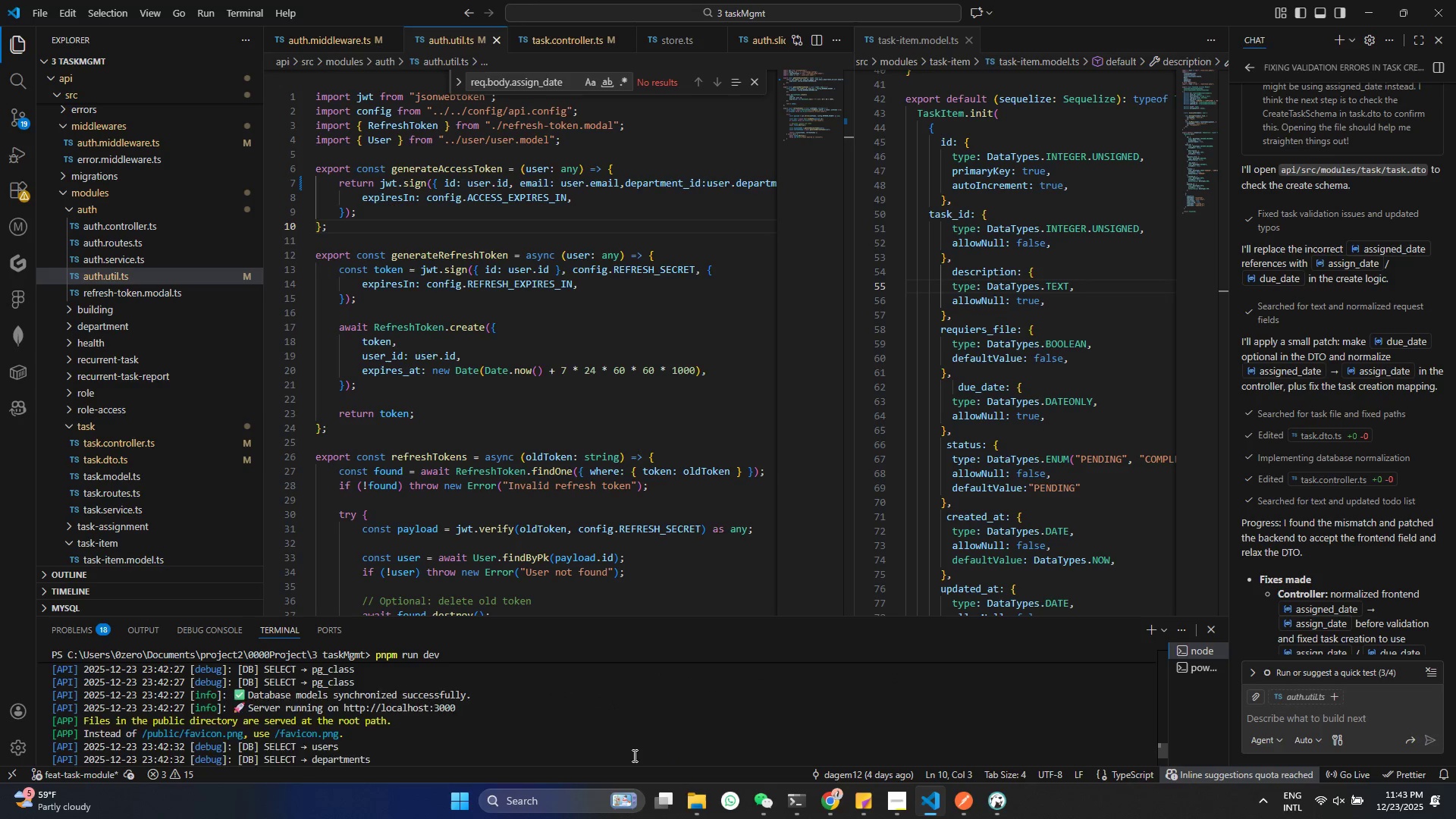 
scroll: coordinate [622, 744], scroll_direction: up, amount: 4.0
 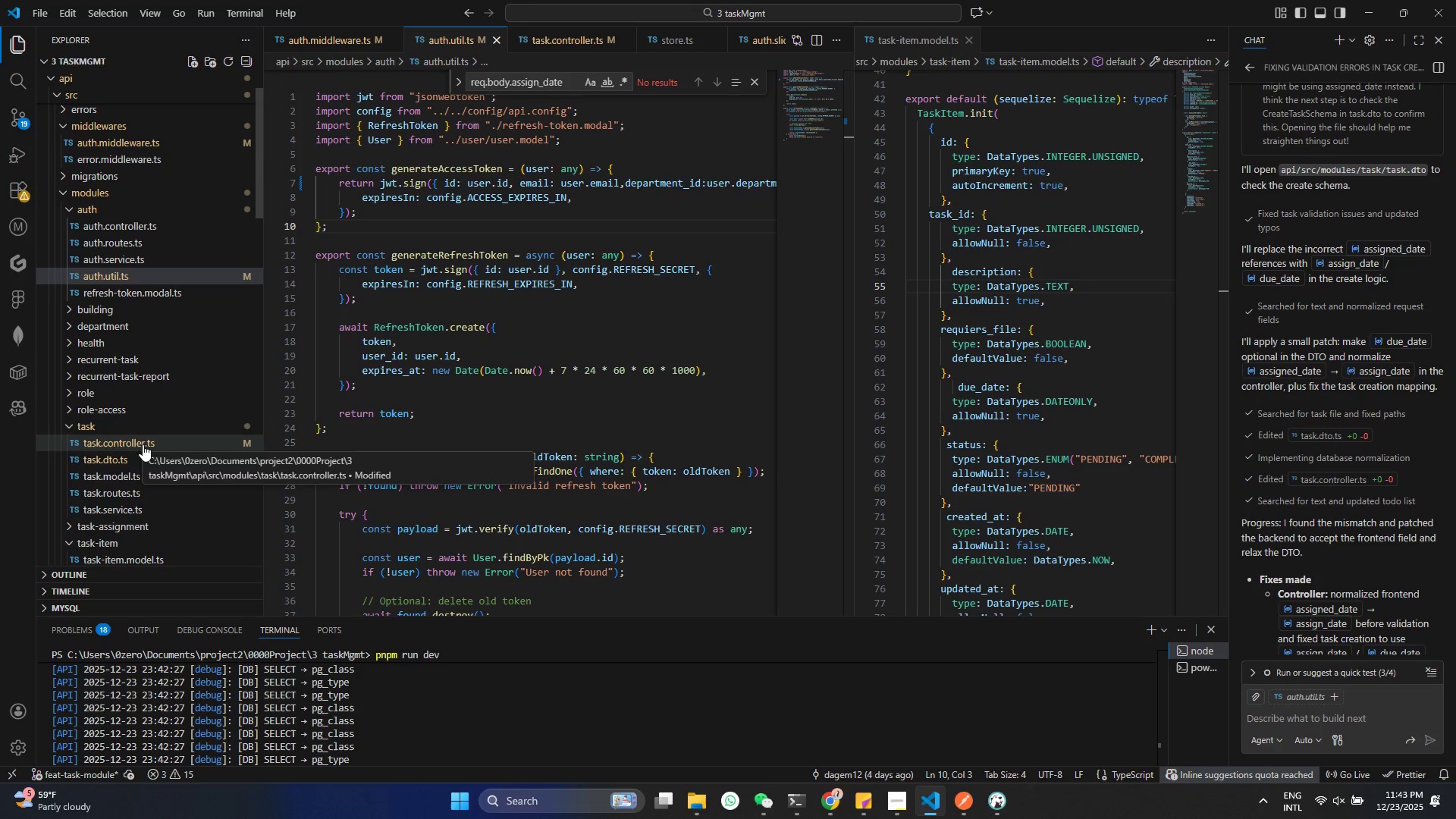 
double_click([141, 460])
 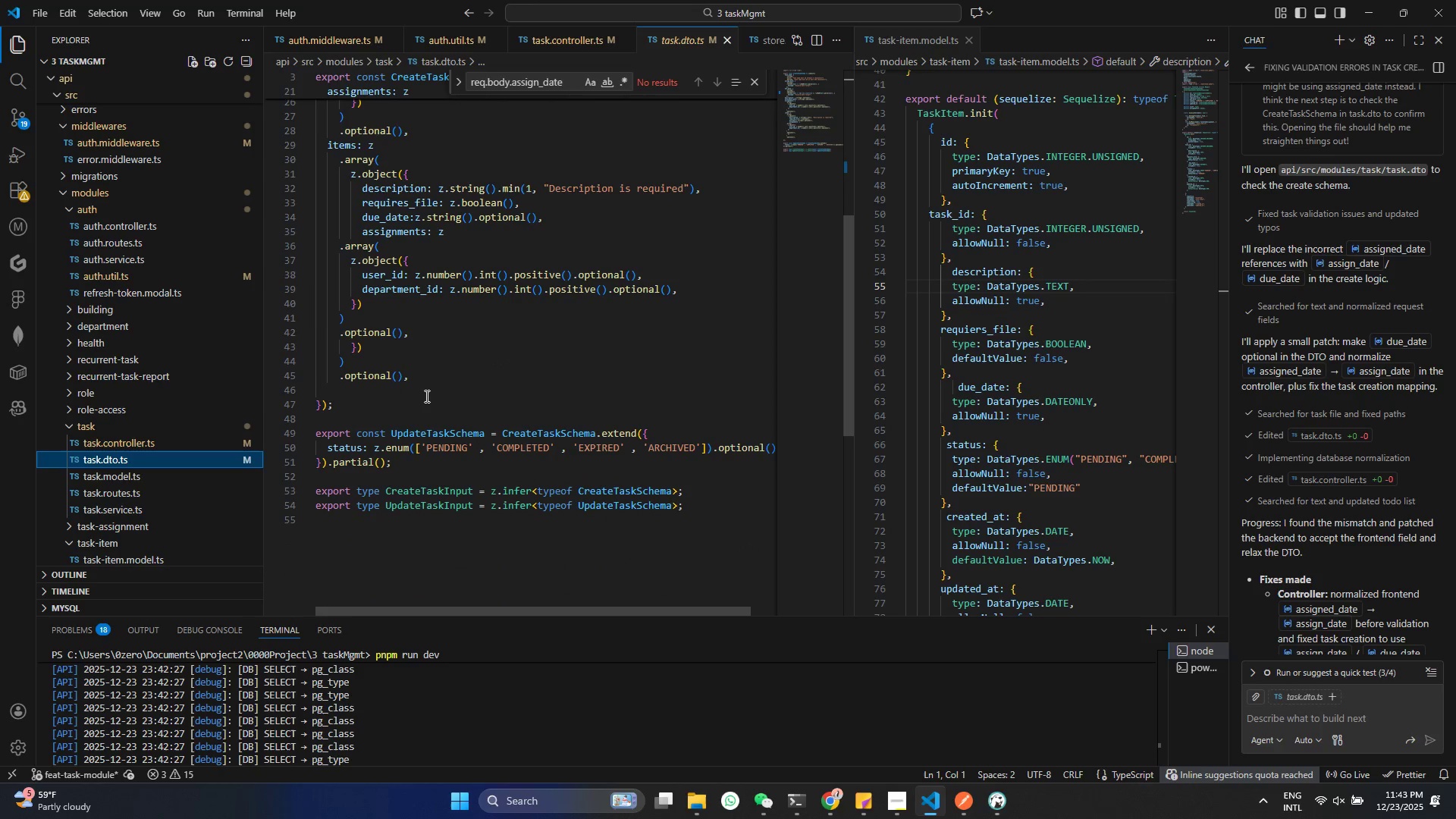 
wait(6.69)
 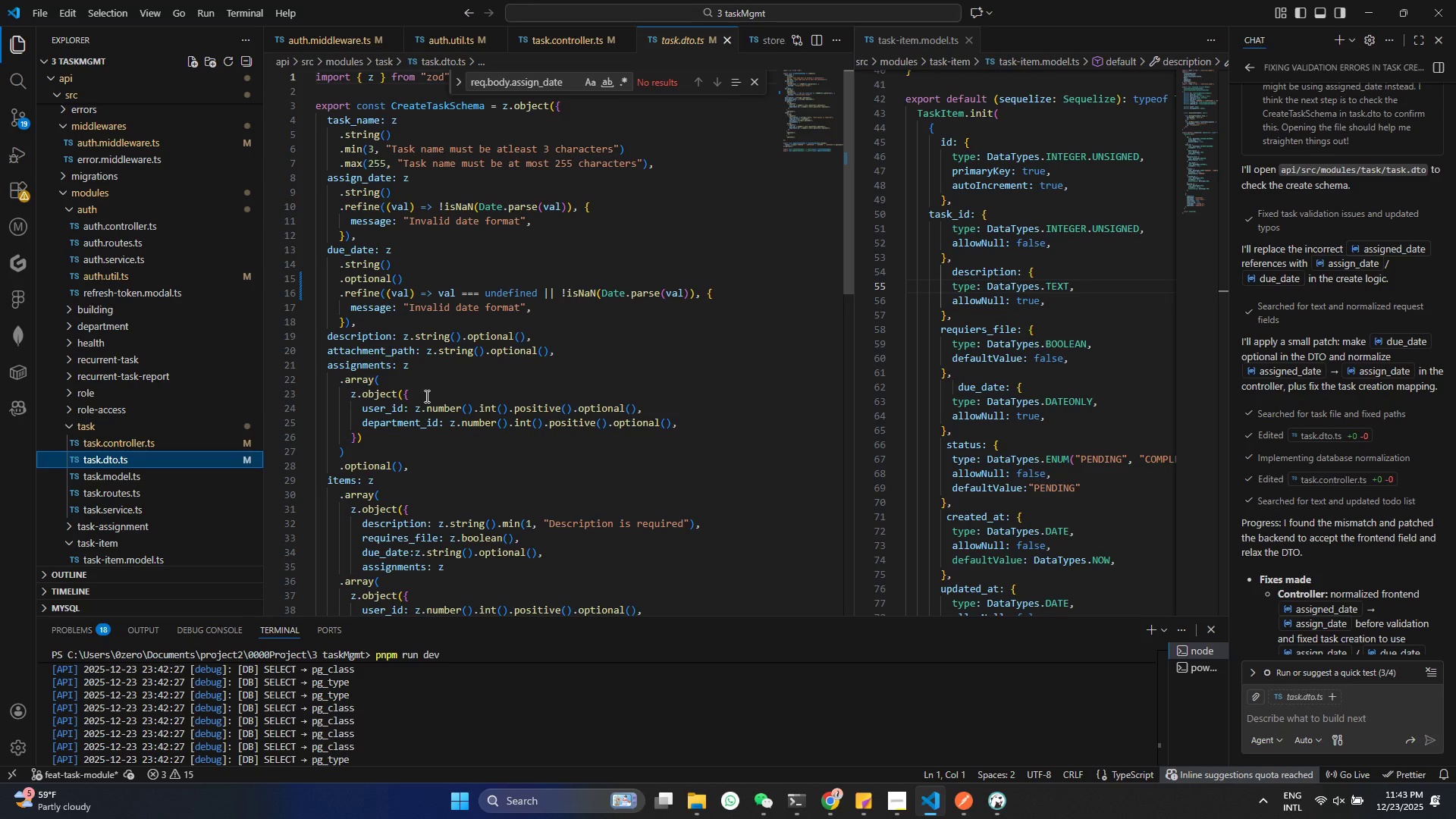 
left_click([993, 816])
 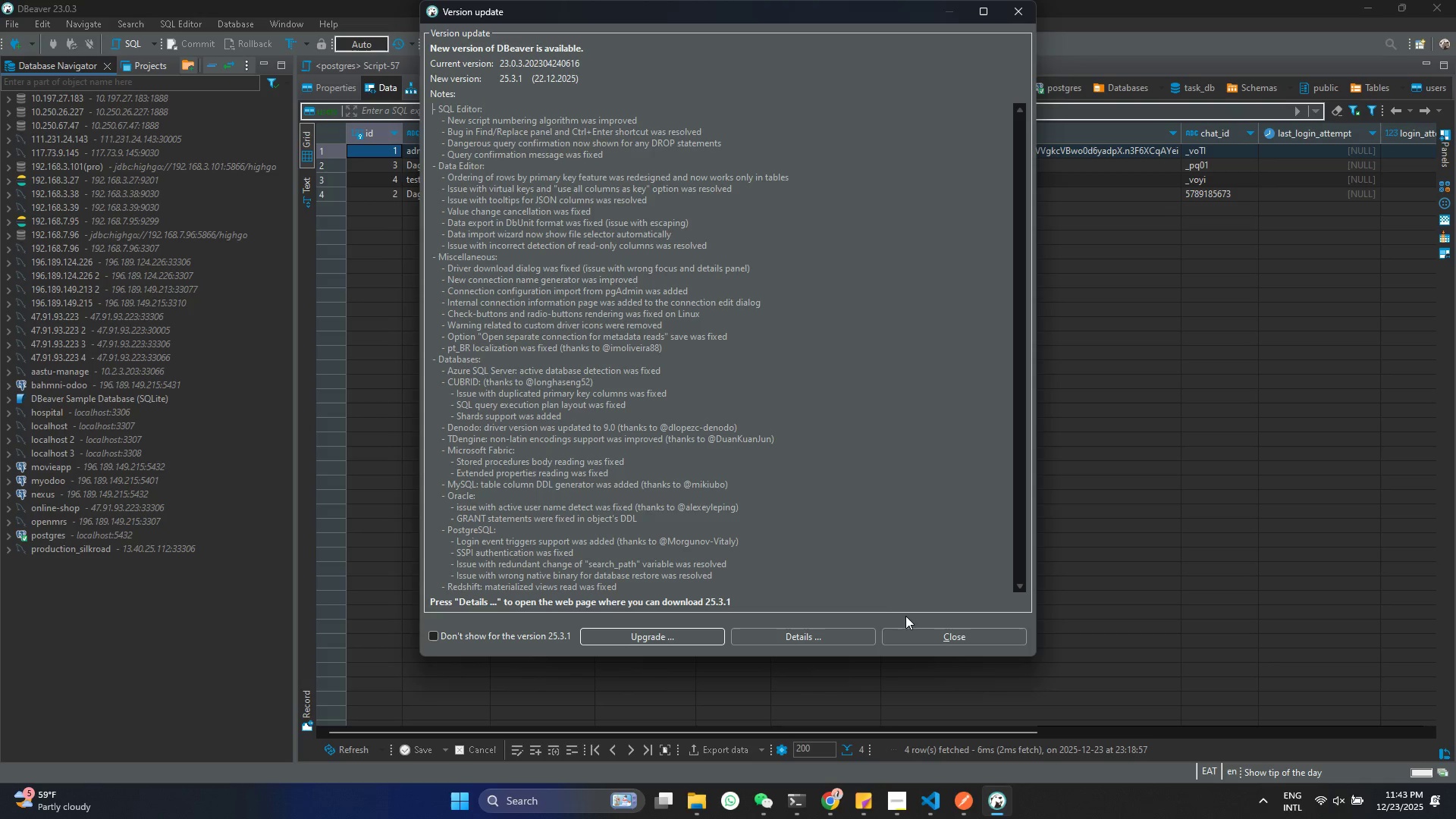 
left_click([933, 641])
 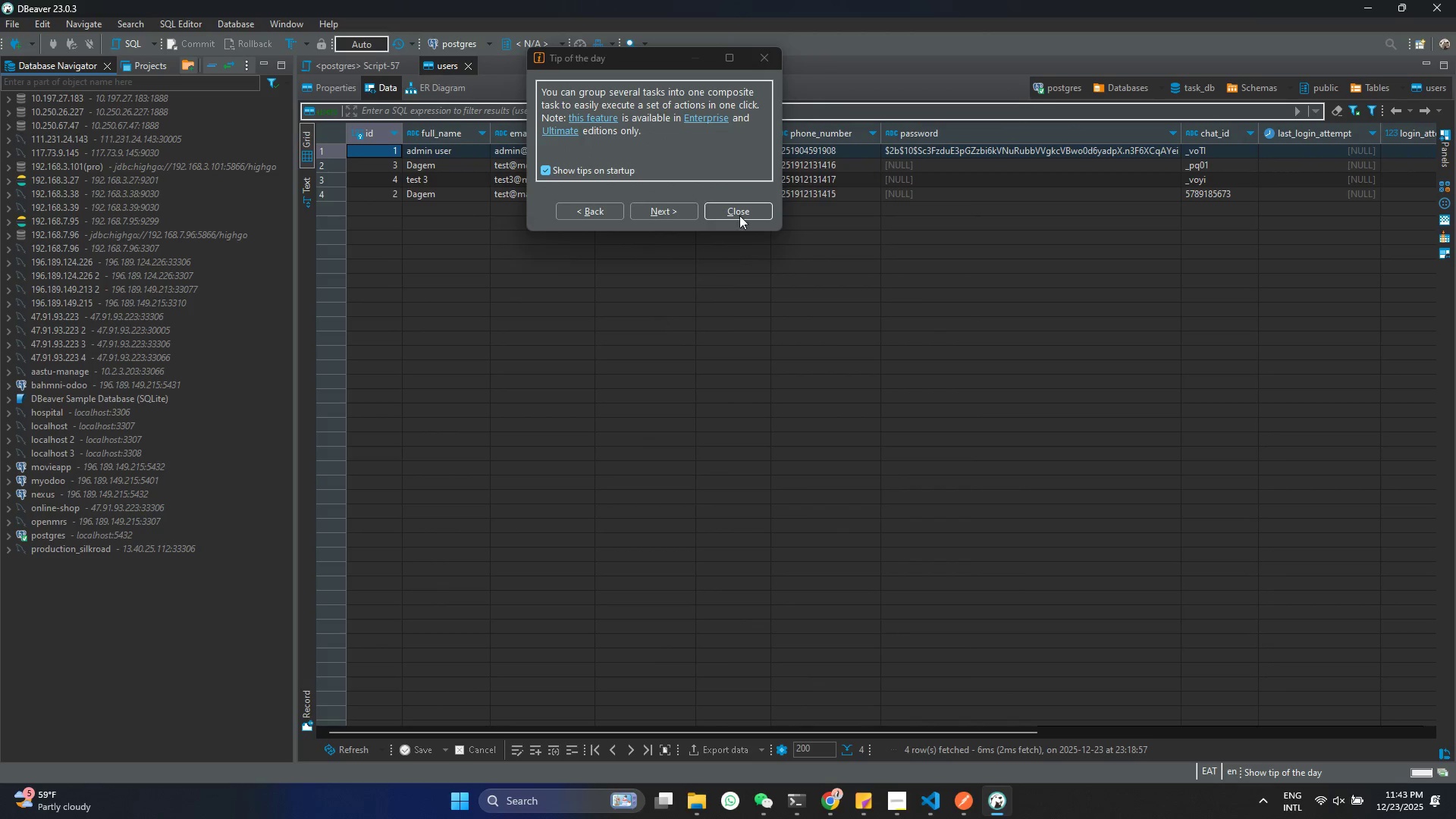 
left_click([744, 215])
 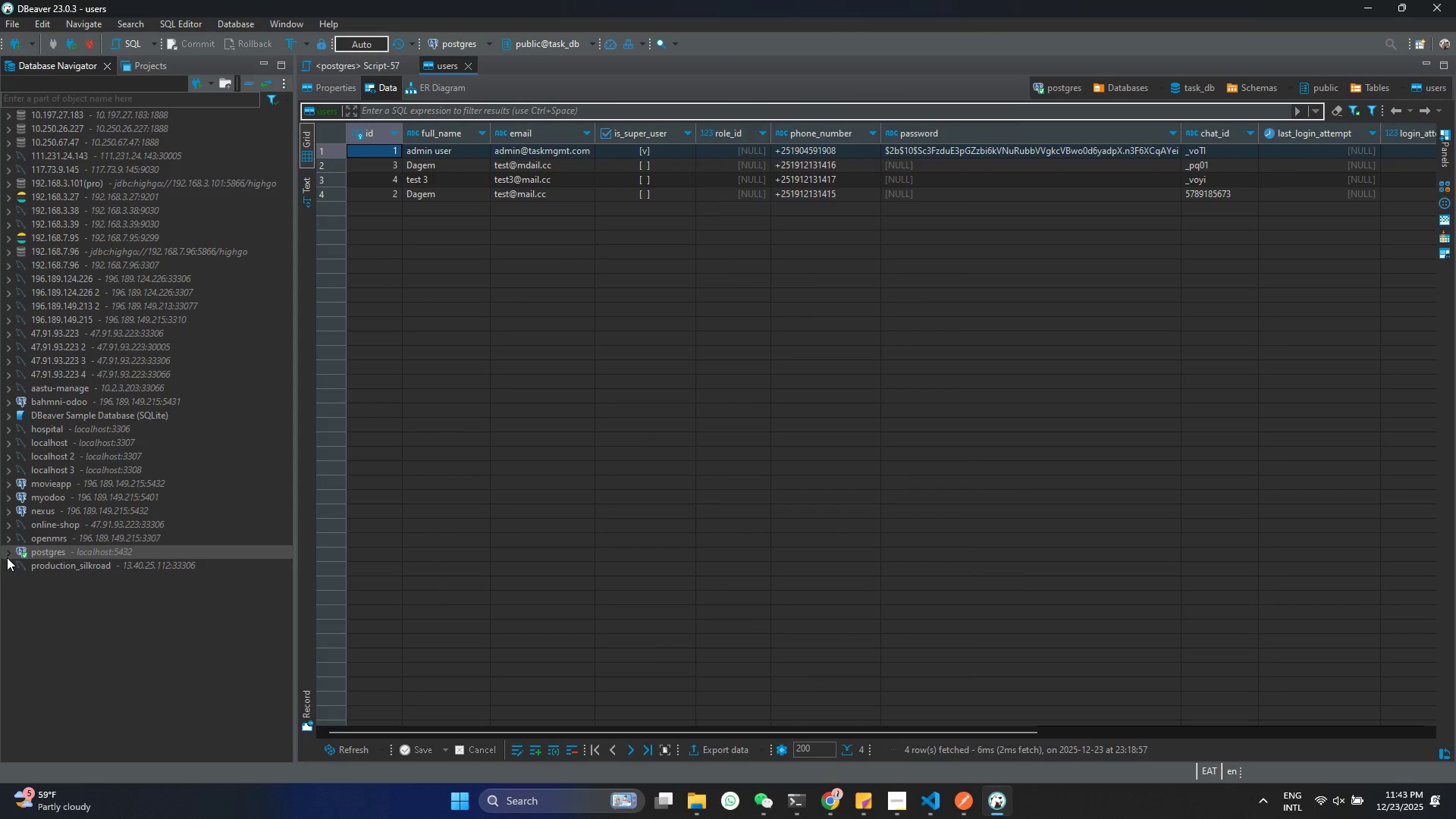 
double_click([27, 566])
 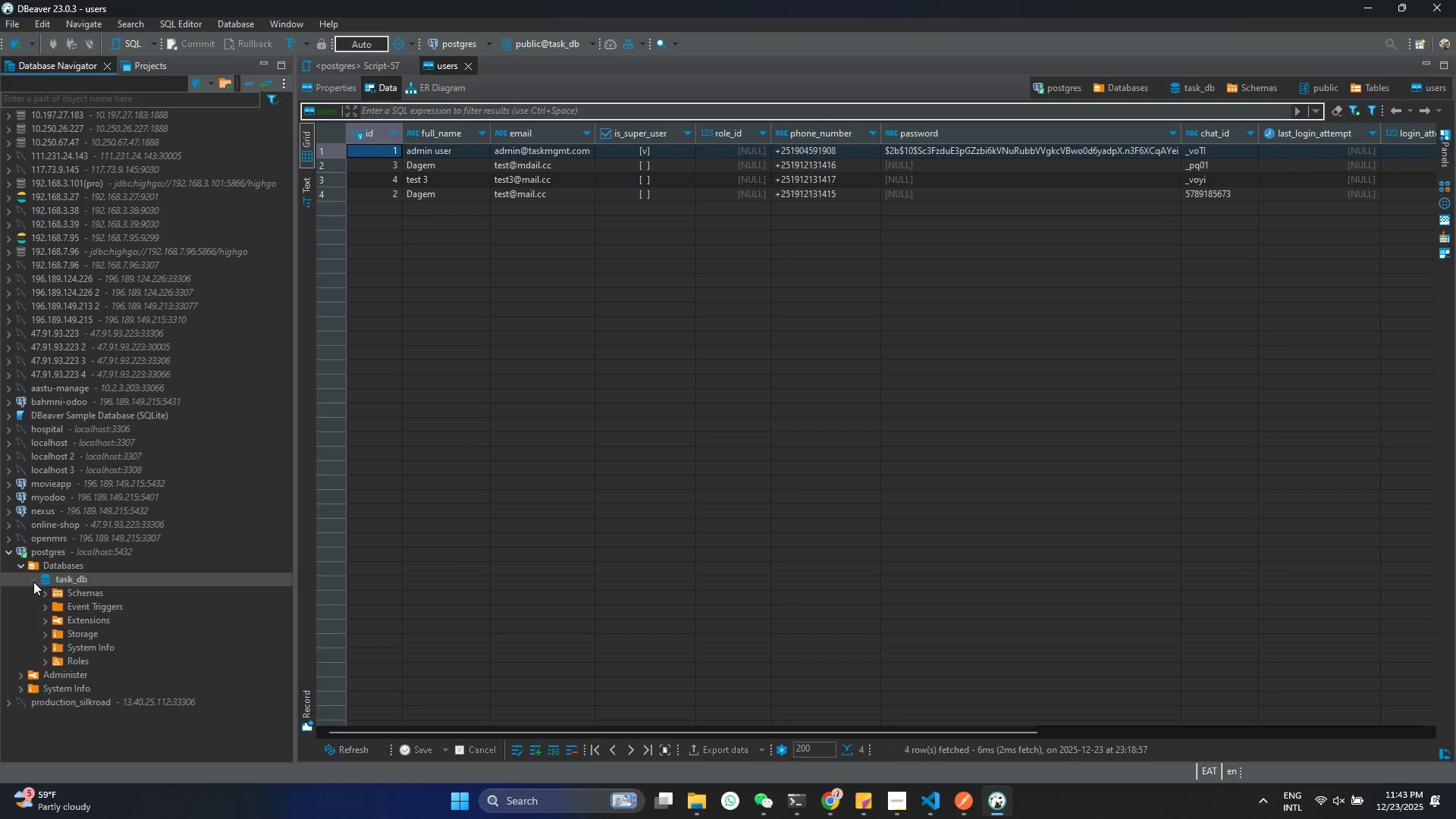 
double_click([65, 592])
 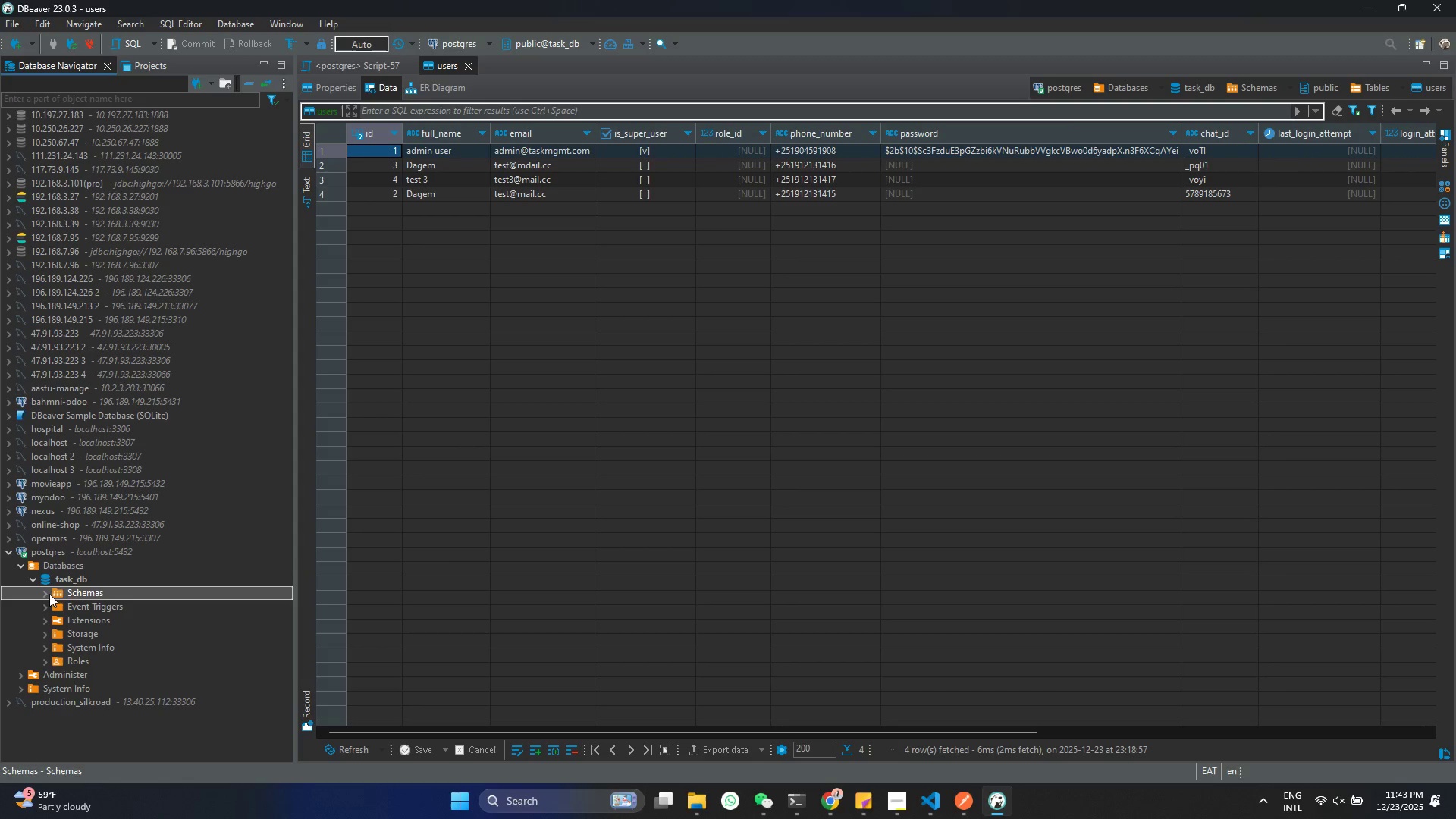 
left_click([47, 593])
 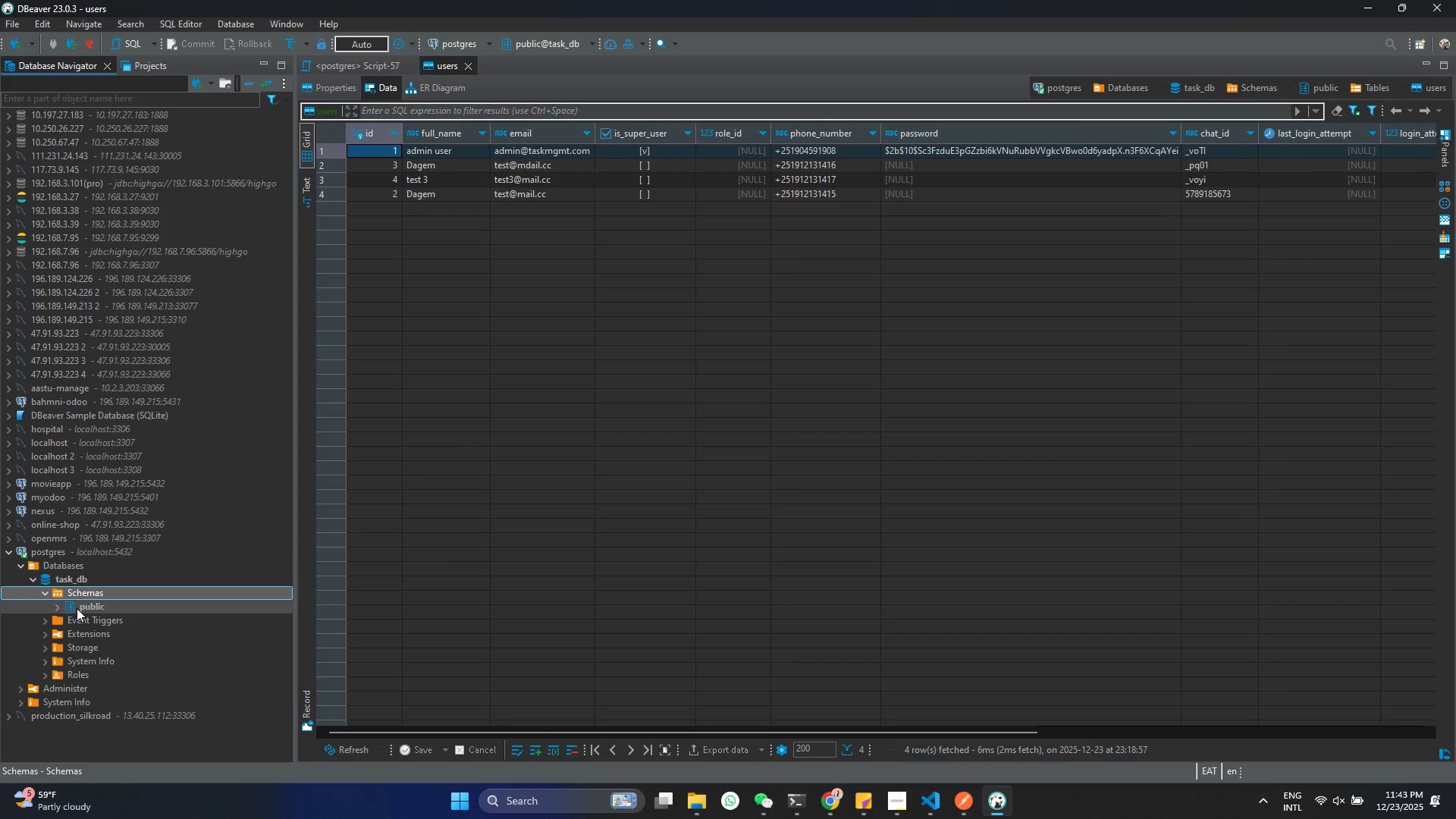 
left_click([77, 608])
 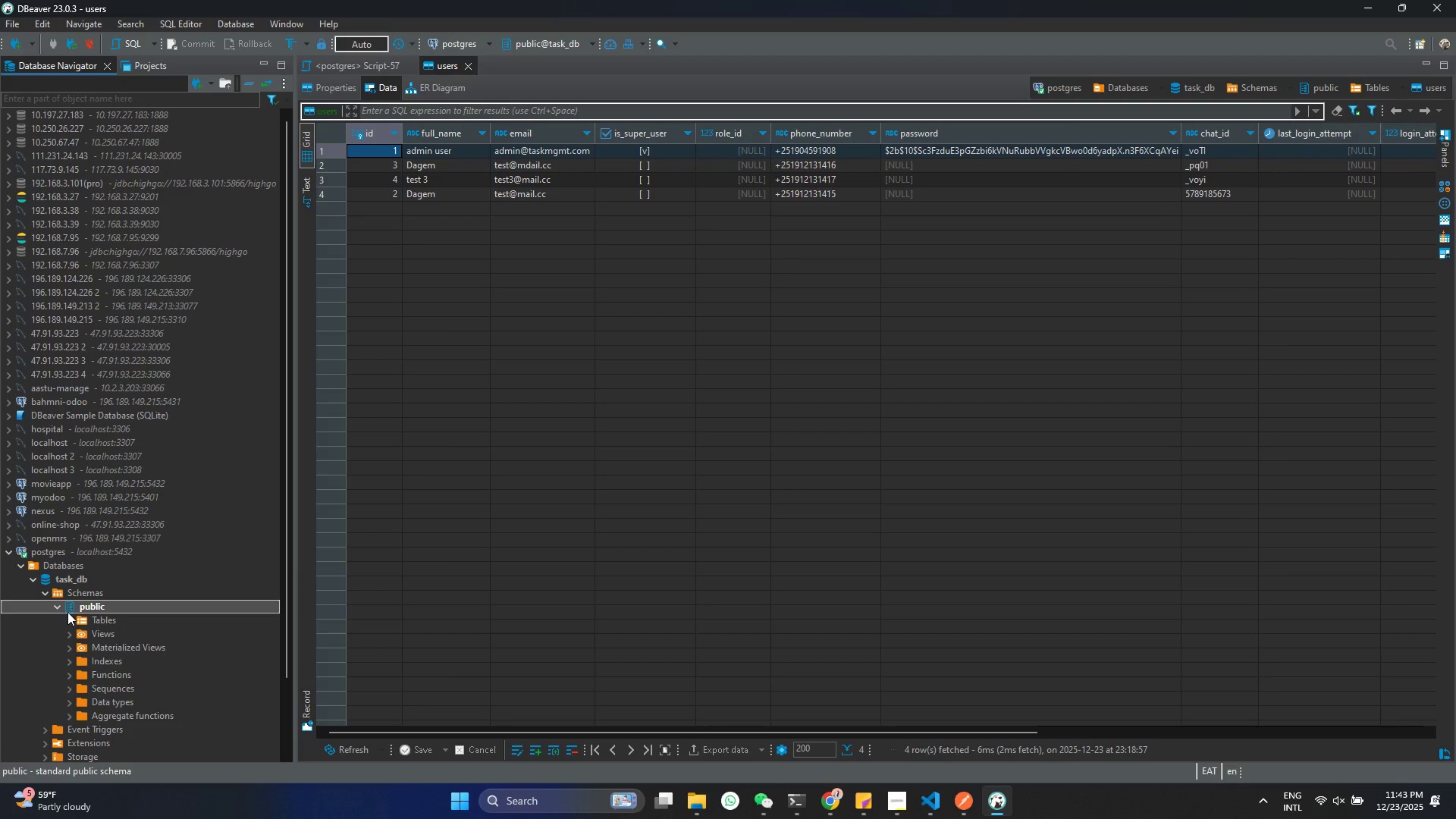 
left_click([71, 620])
 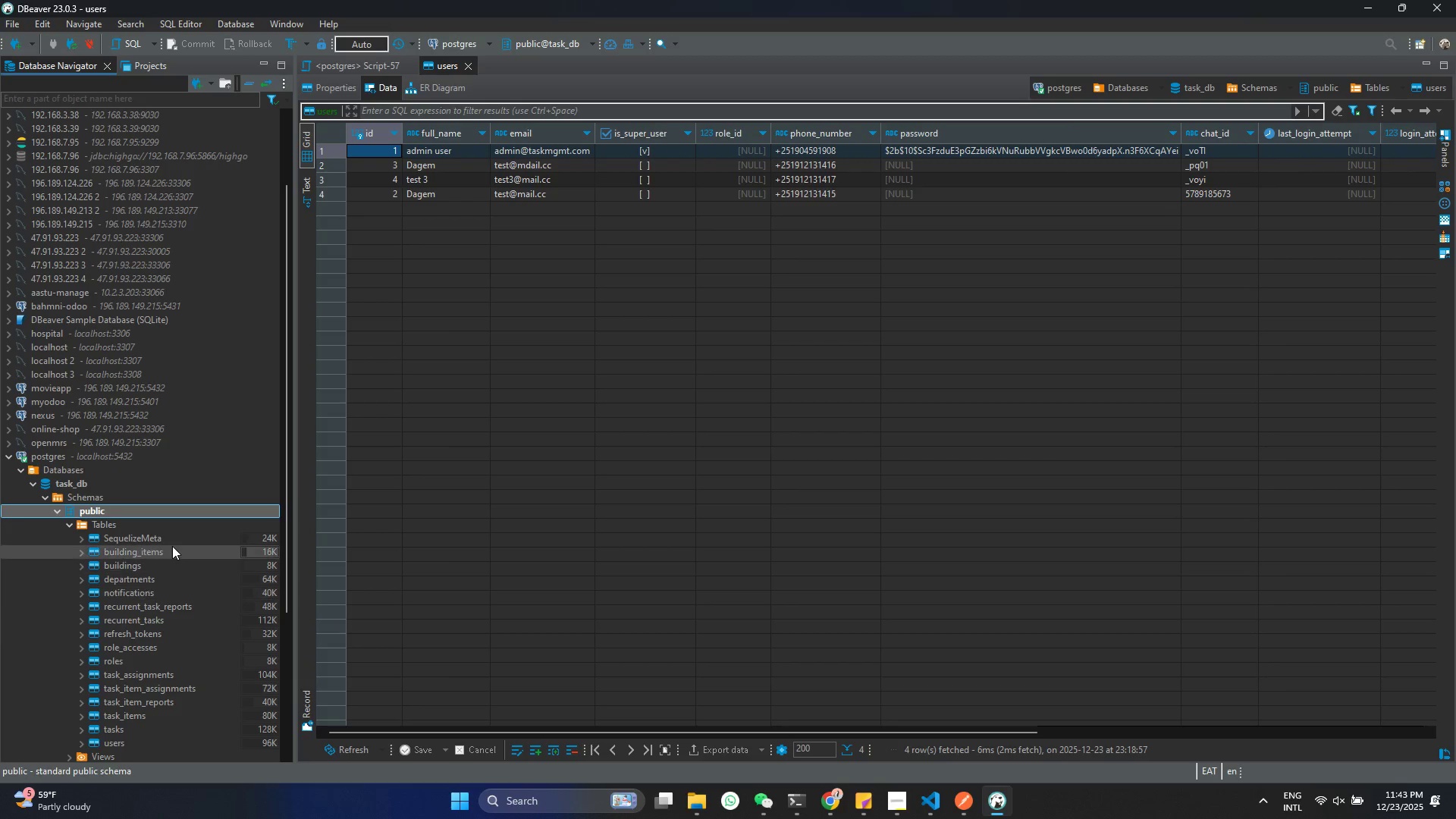 
scroll: coordinate [174, 567], scroll_direction: down, amount: 2.0
 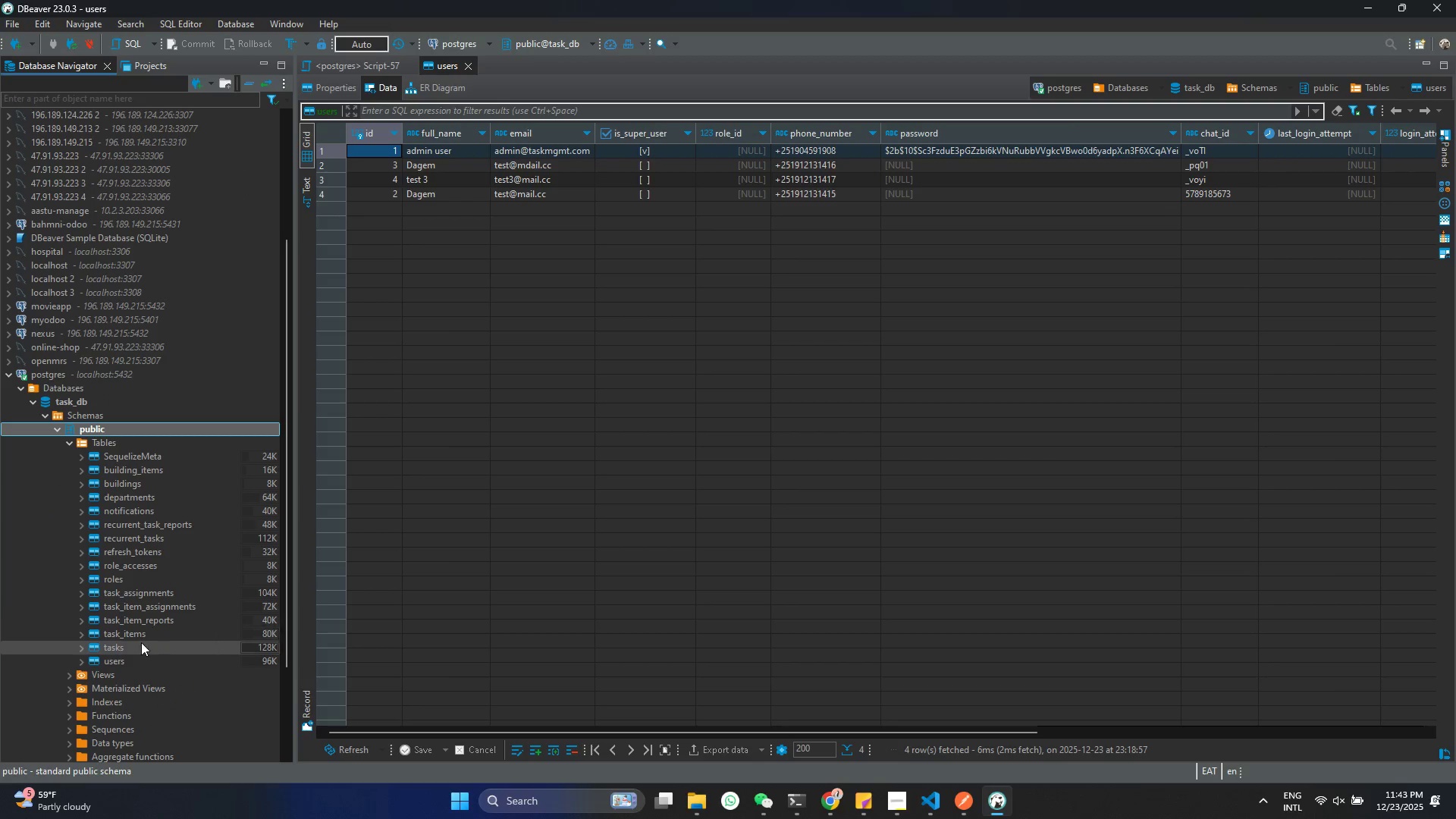 
double_click([141, 646])
 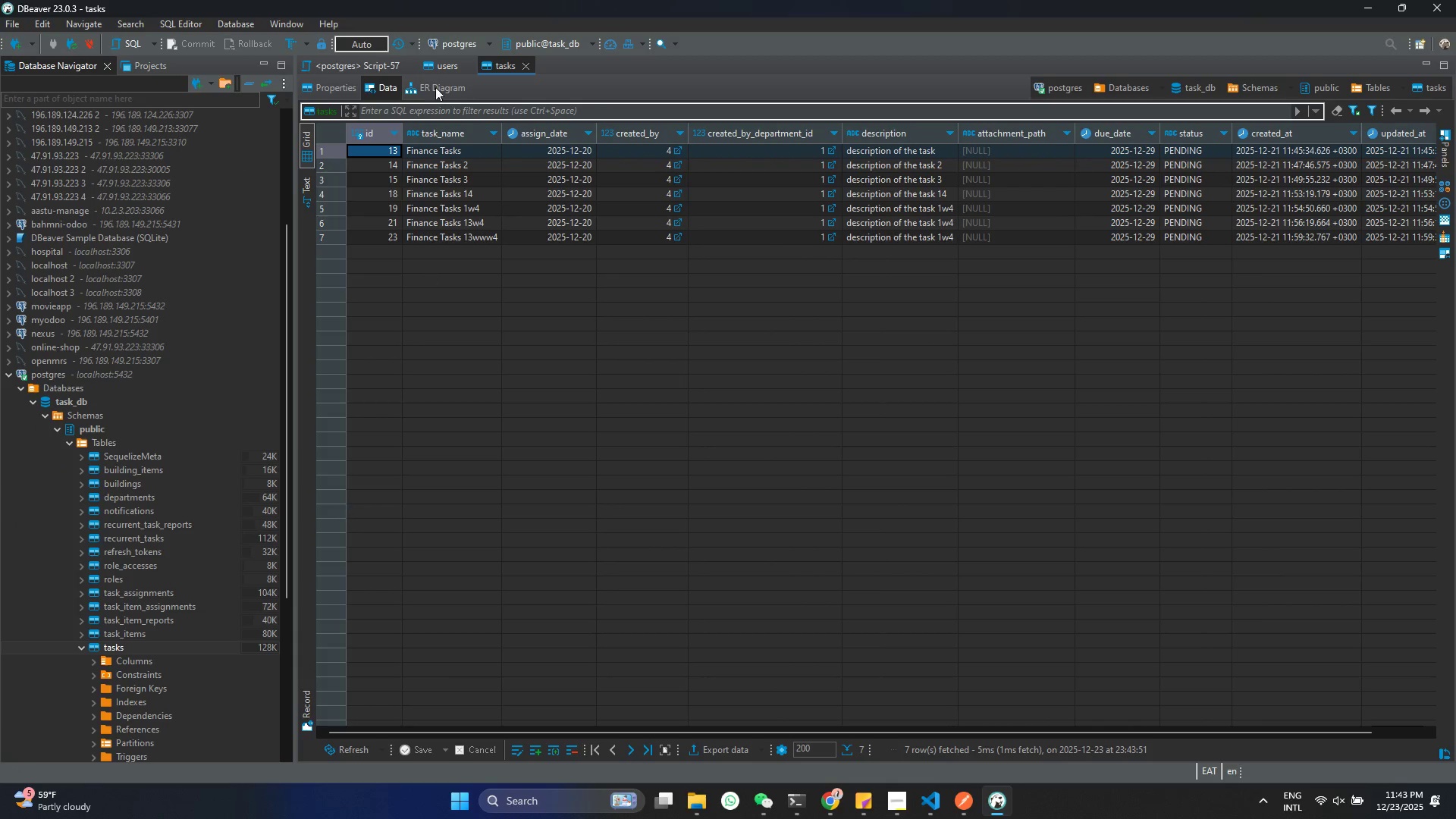 
left_click([320, 91])
 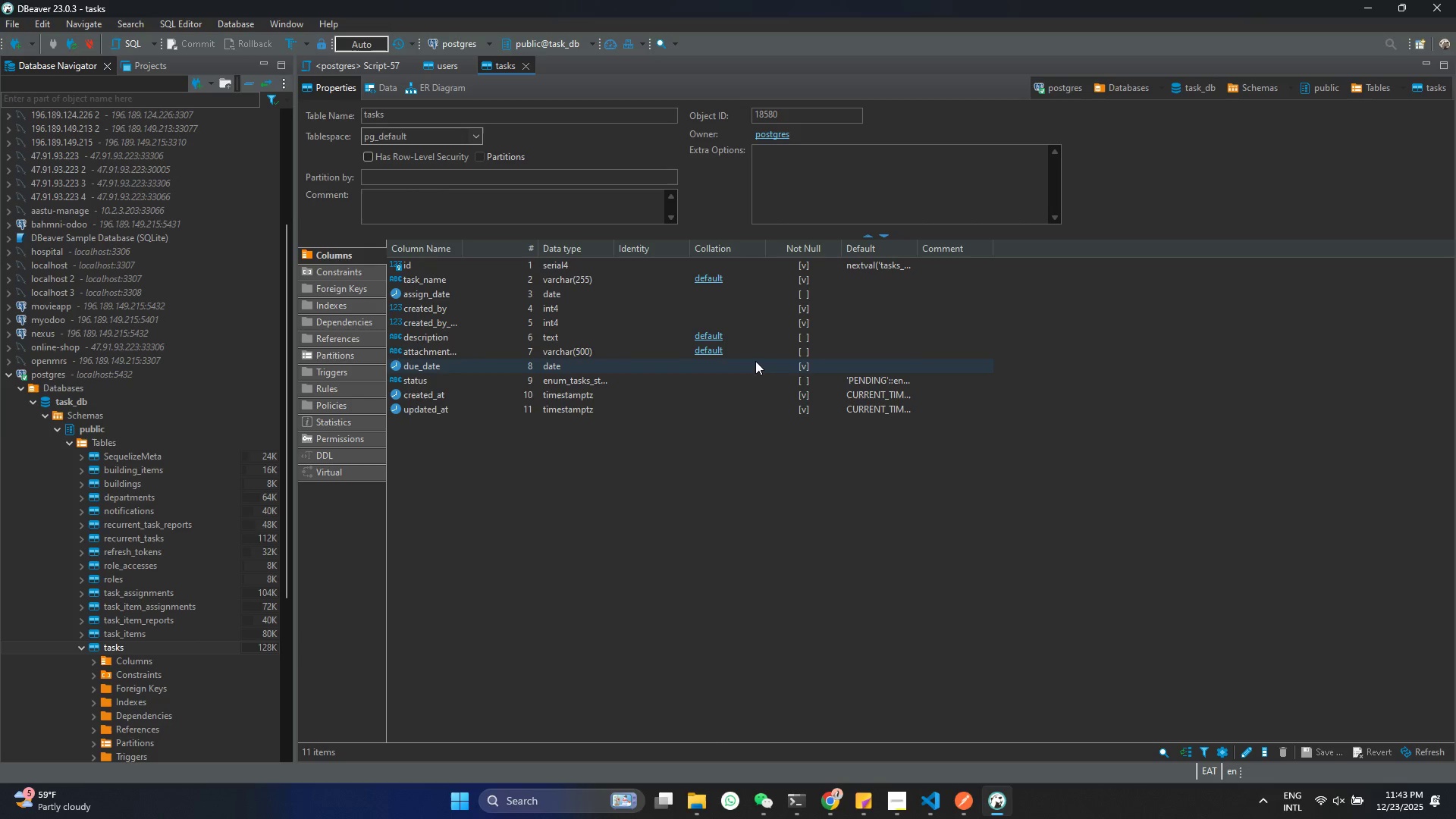 
left_click([802, 368])
 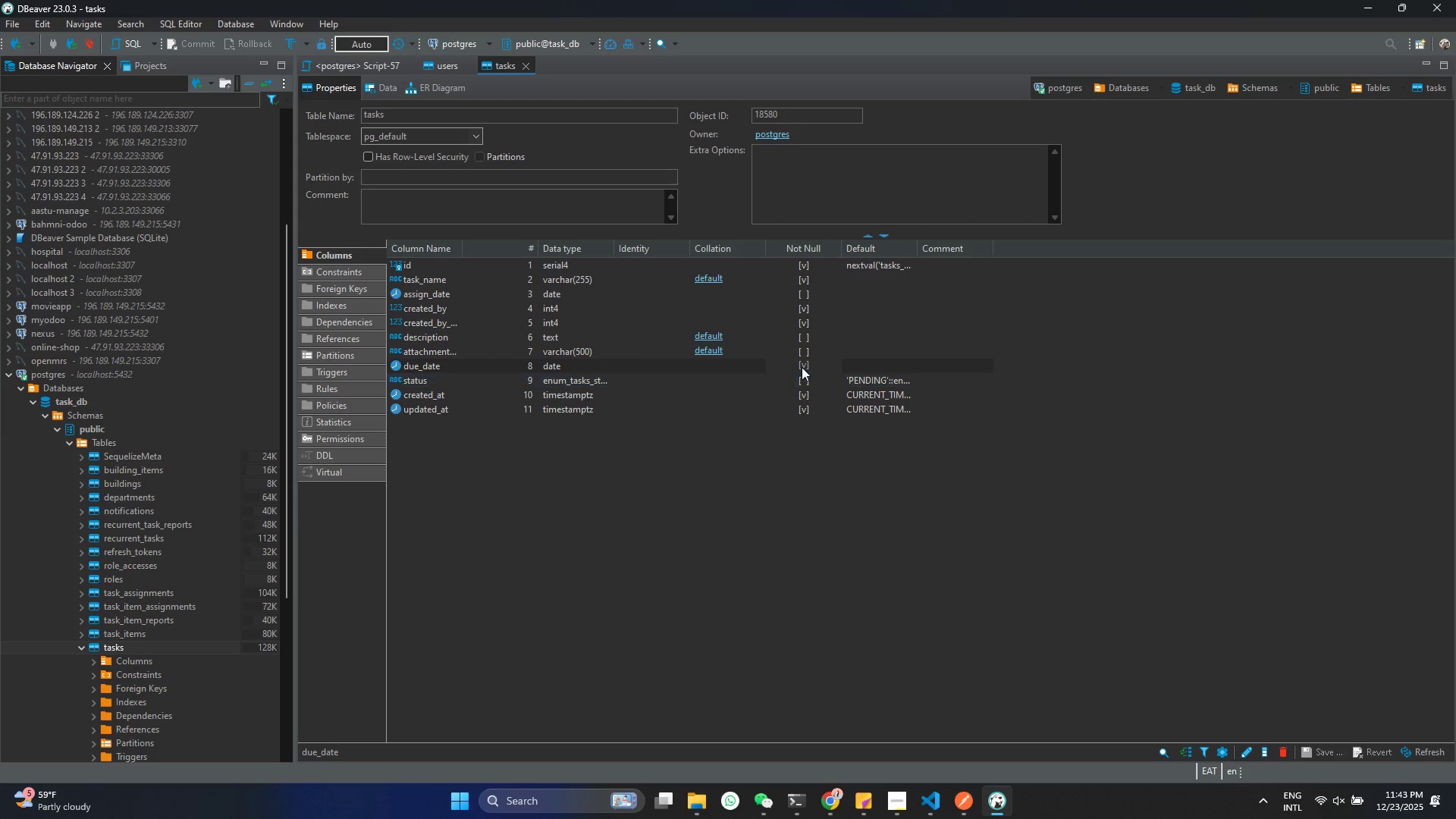 
left_click([801, 367])
 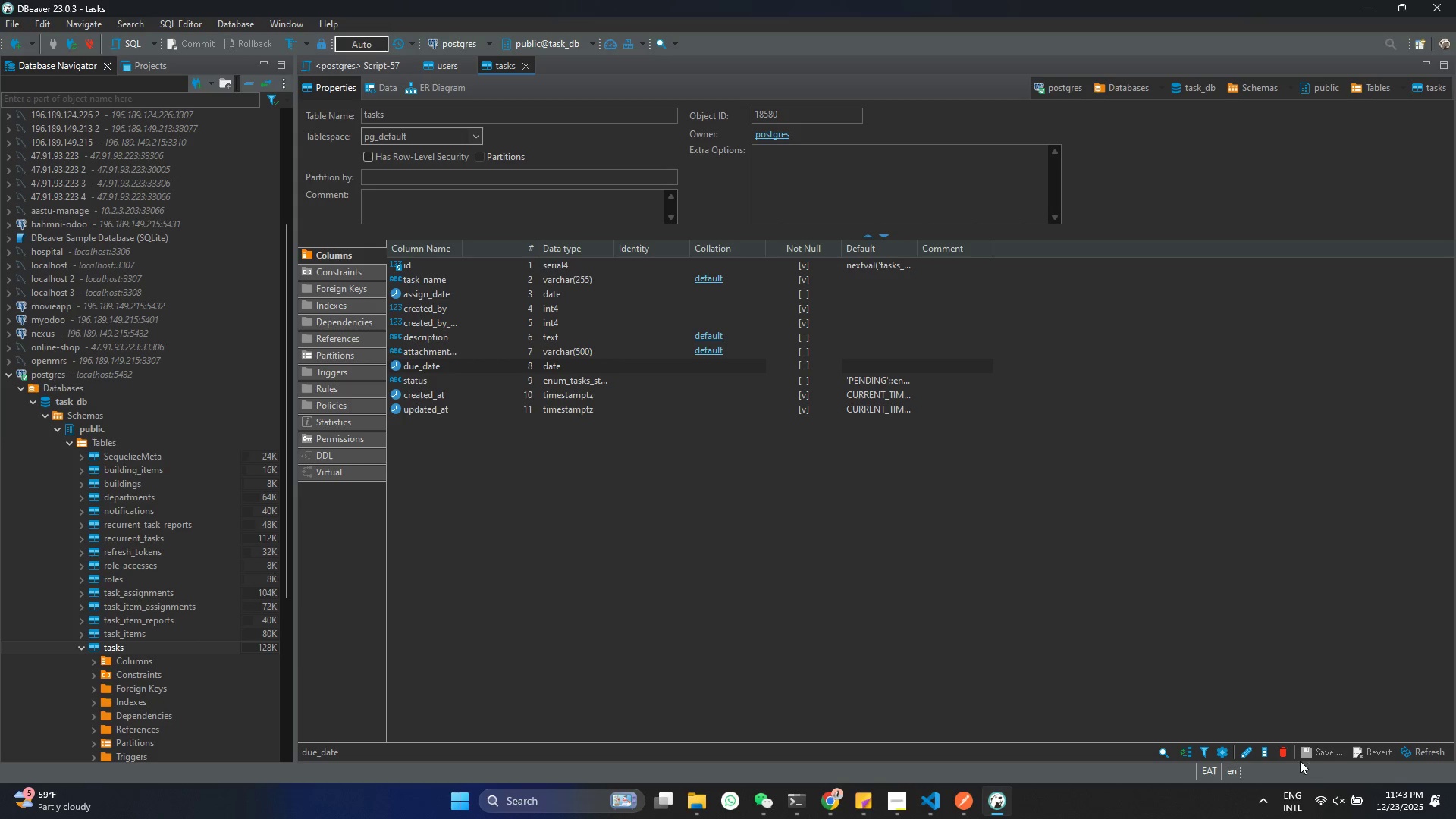 
left_click([1310, 749])
 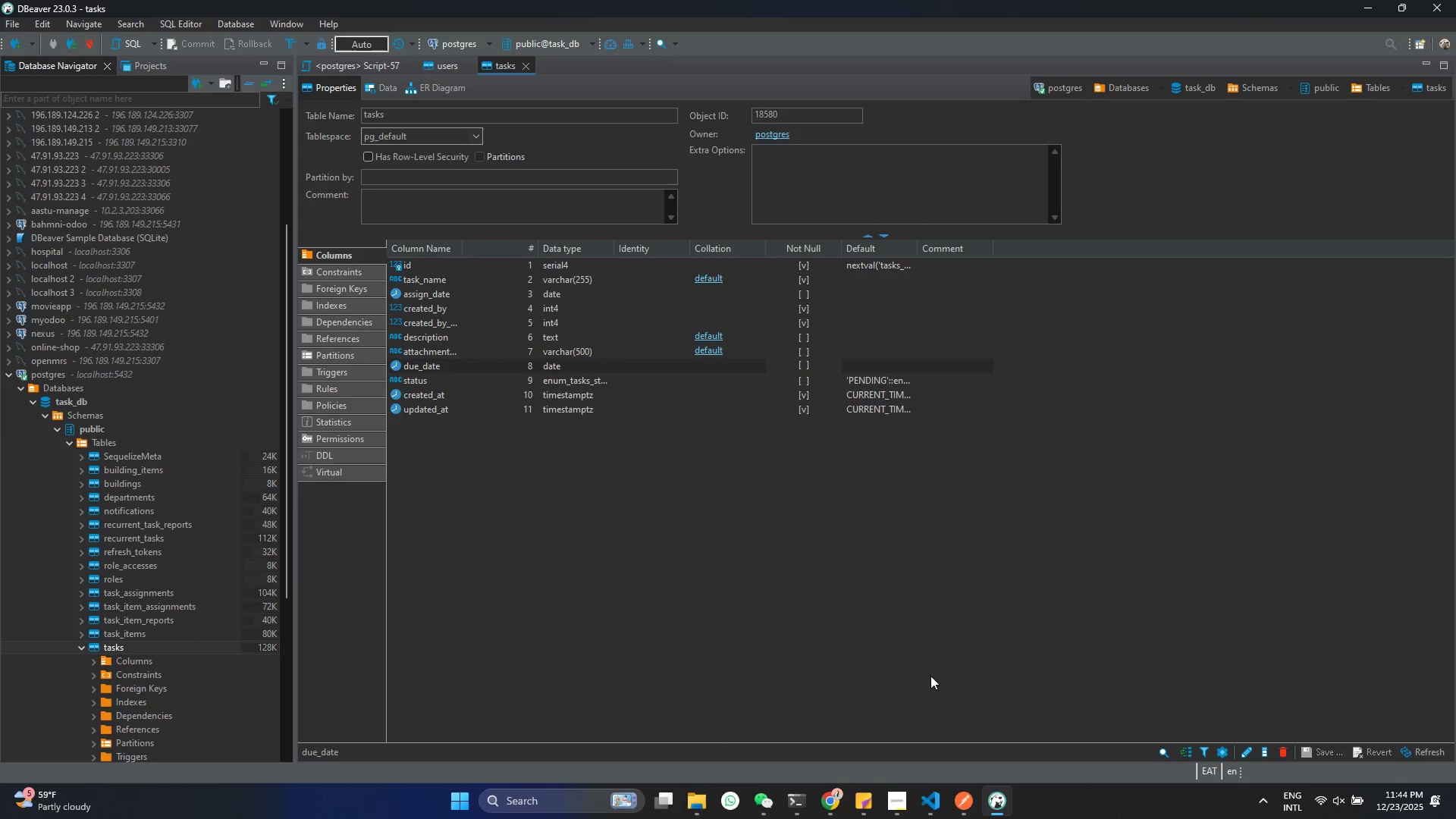 
left_click([829, 531])
 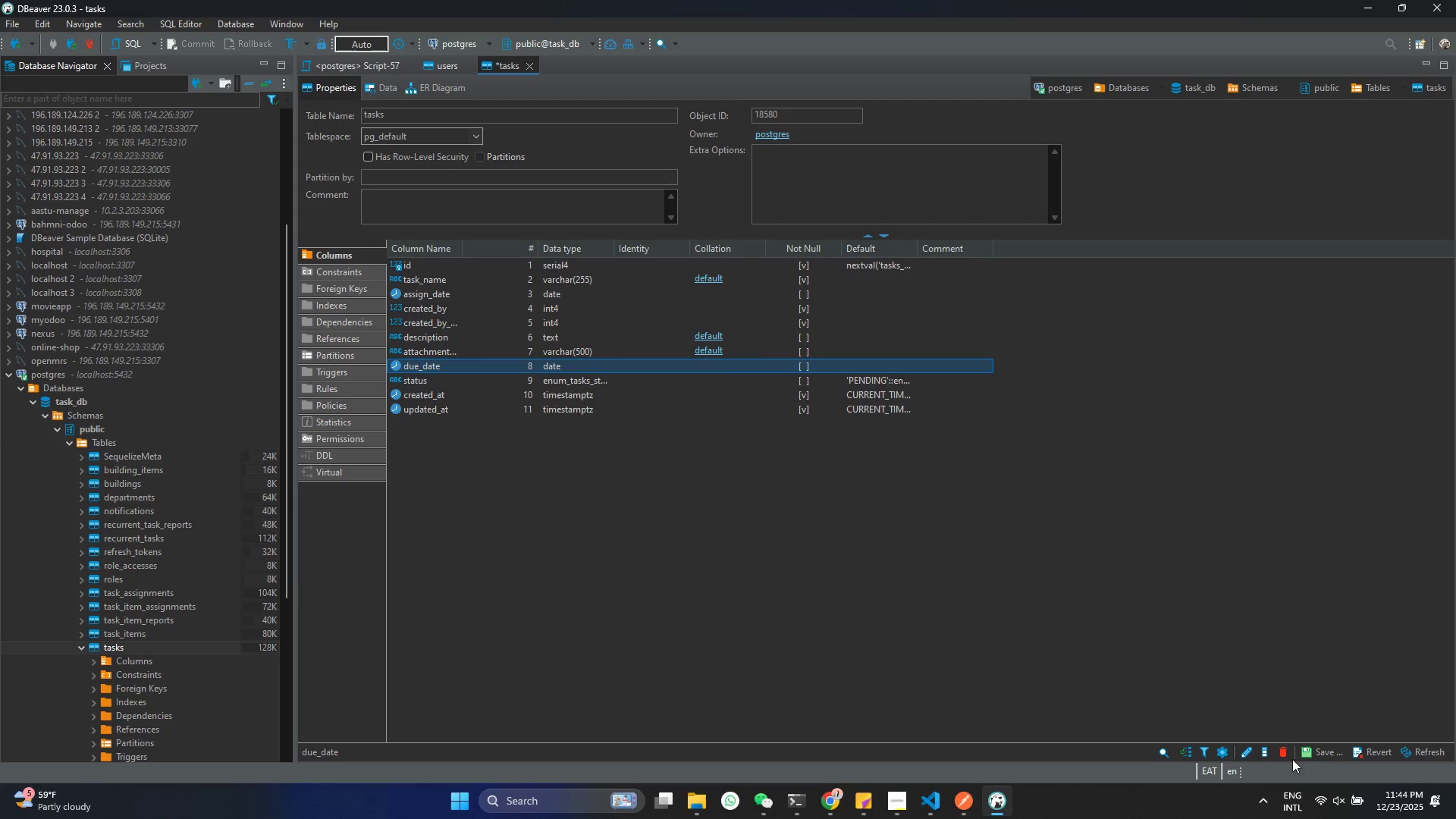 
left_click([1320, 752])
 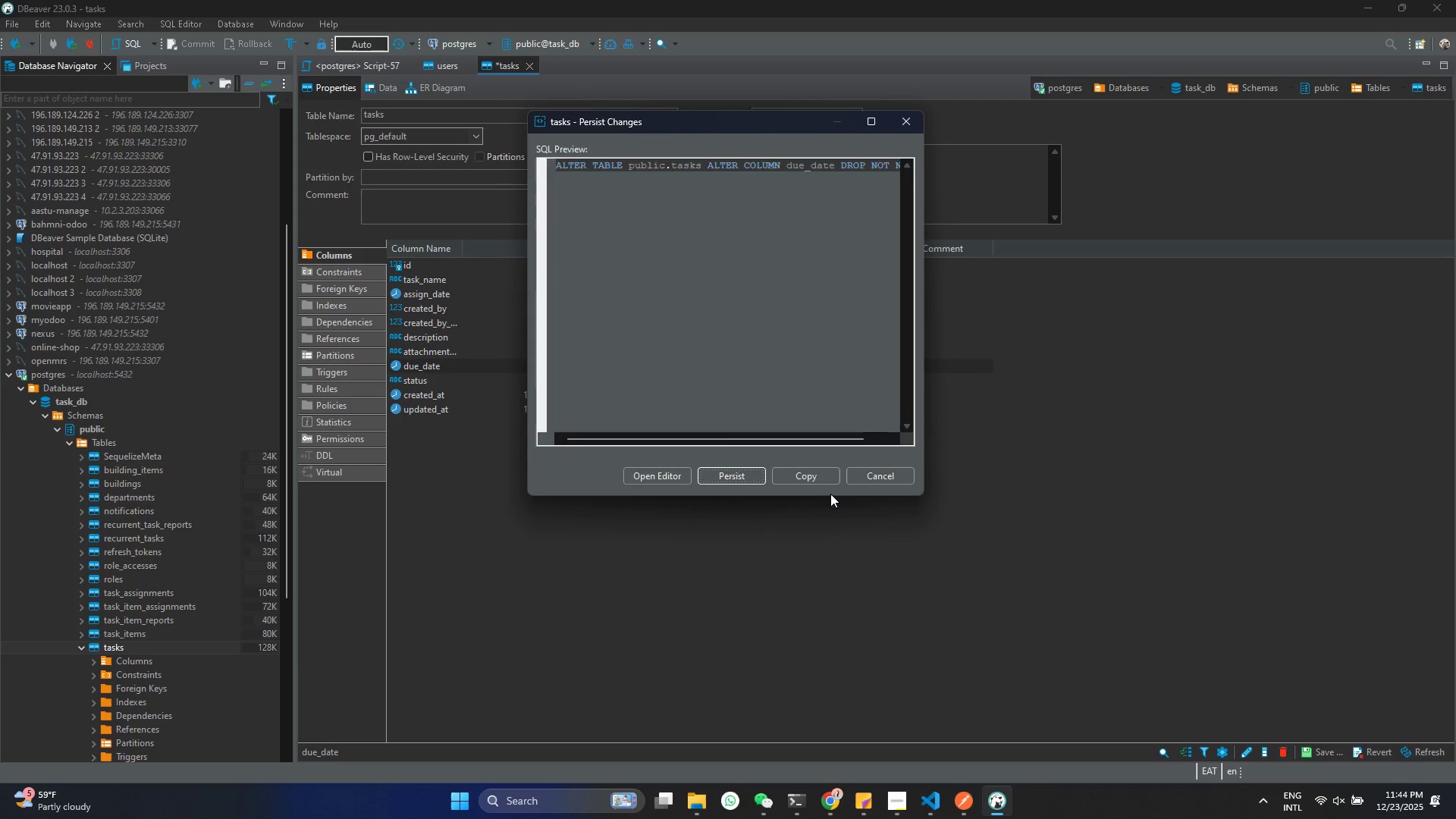 
left_click([724, 475])
 